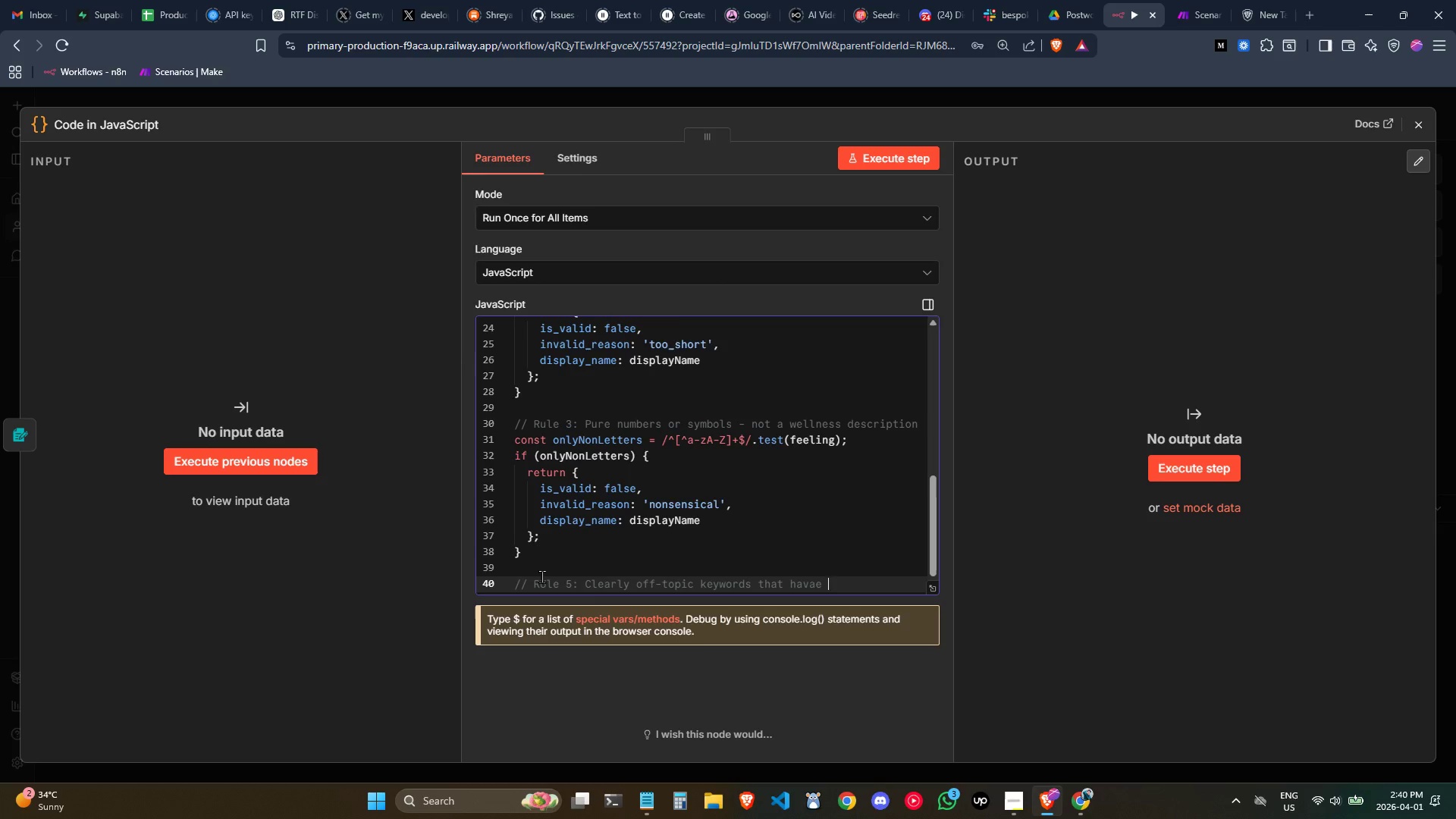 
key(Backspace)
key(Backspace)
key(Backspace)
type(e nothug)
key(Backspace)
key(Backspace)
type(ing to do with wellness)
 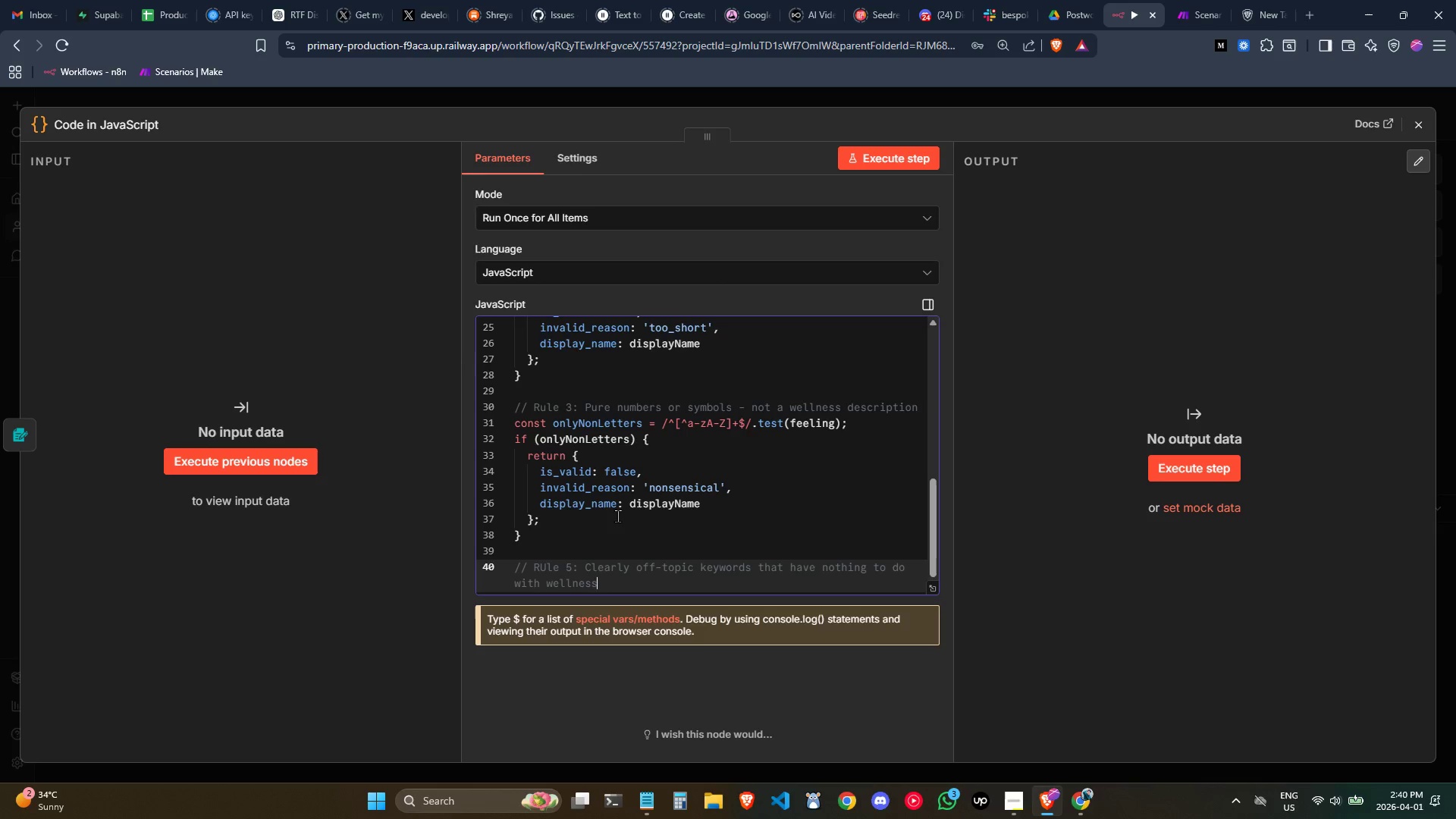 
key(Enter)
 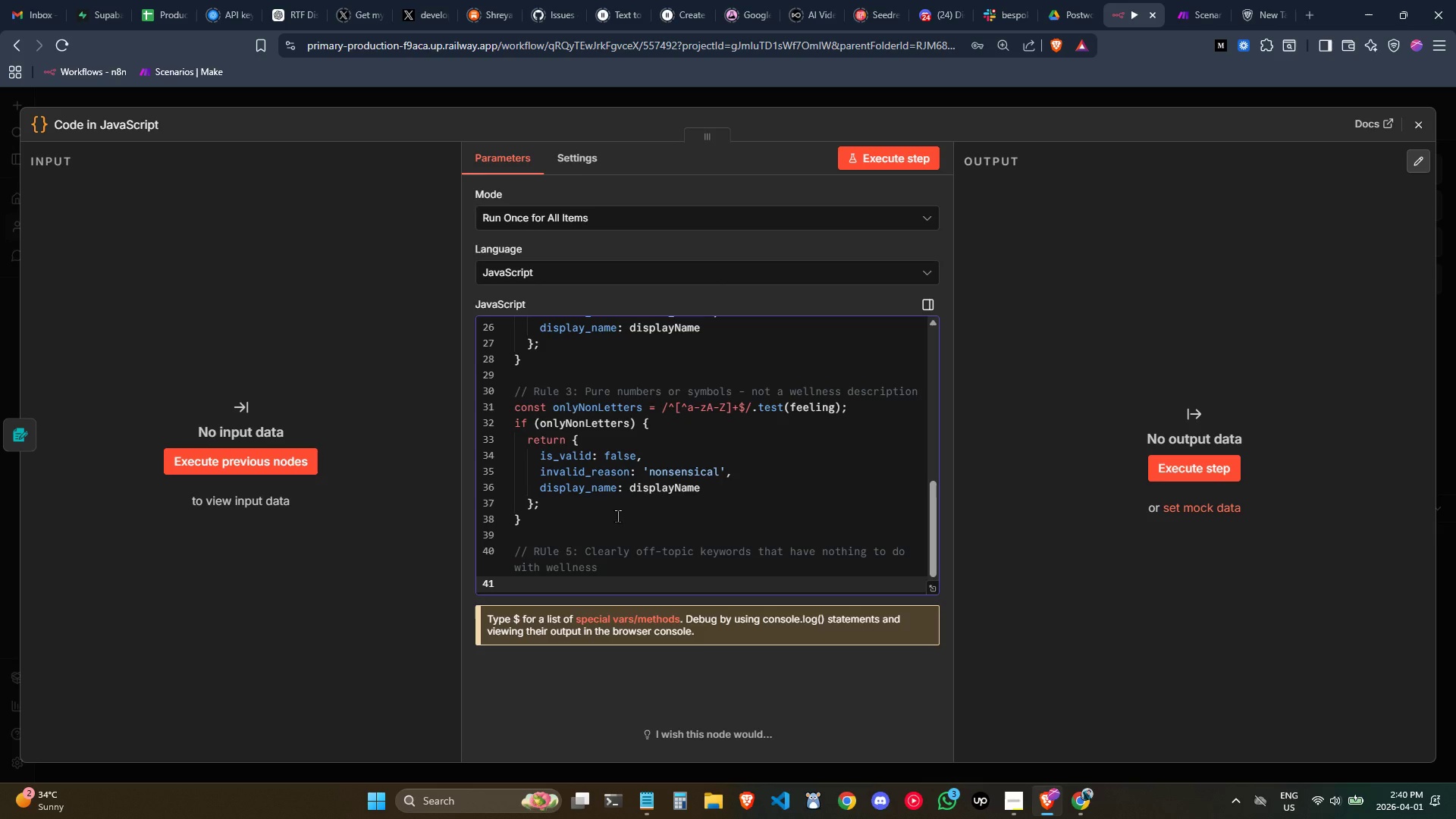 
type(// ())
 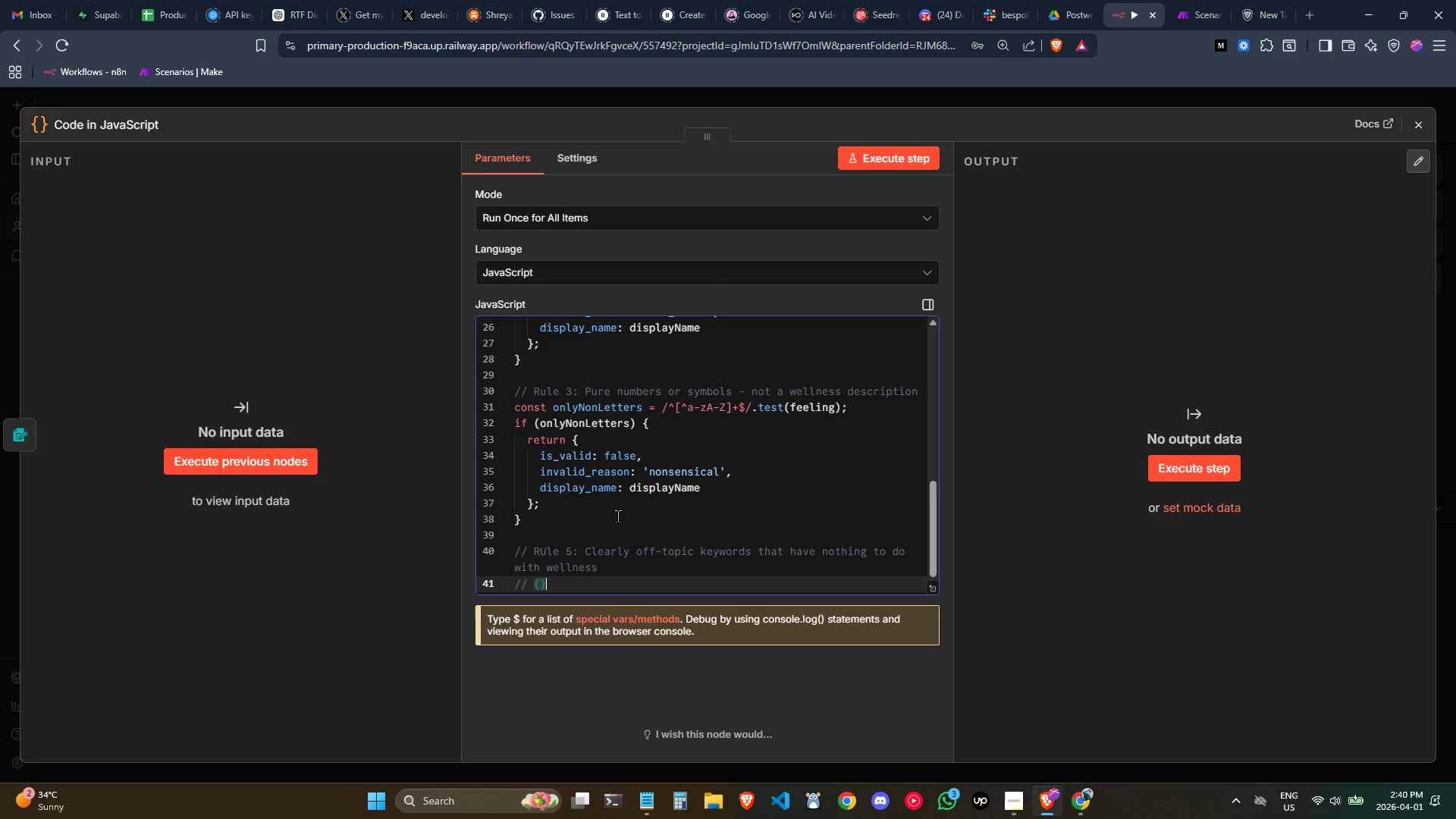 
key(ArrowLeft)
 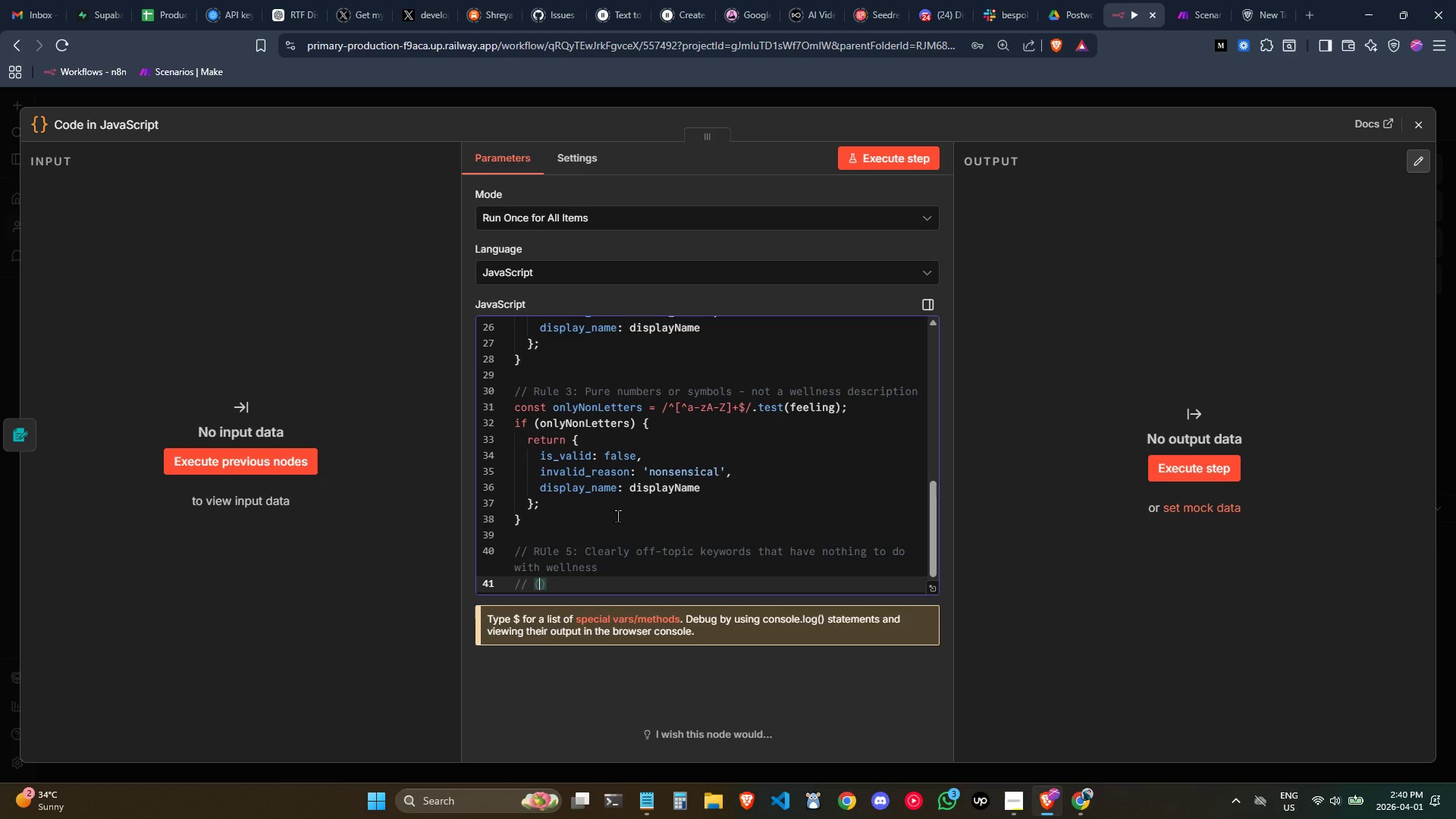 
type(n)
key(Backspace)
type(brief chce)
key(Backspace)
key(Backspace)
type(eck to prevent wildy)
key(Backspace)
type(ly ianpp)
key(Backspace)
key(Backspace)
key(Backspace)
key(Backspace)
type(nappropriate inputs reaching theAI)
 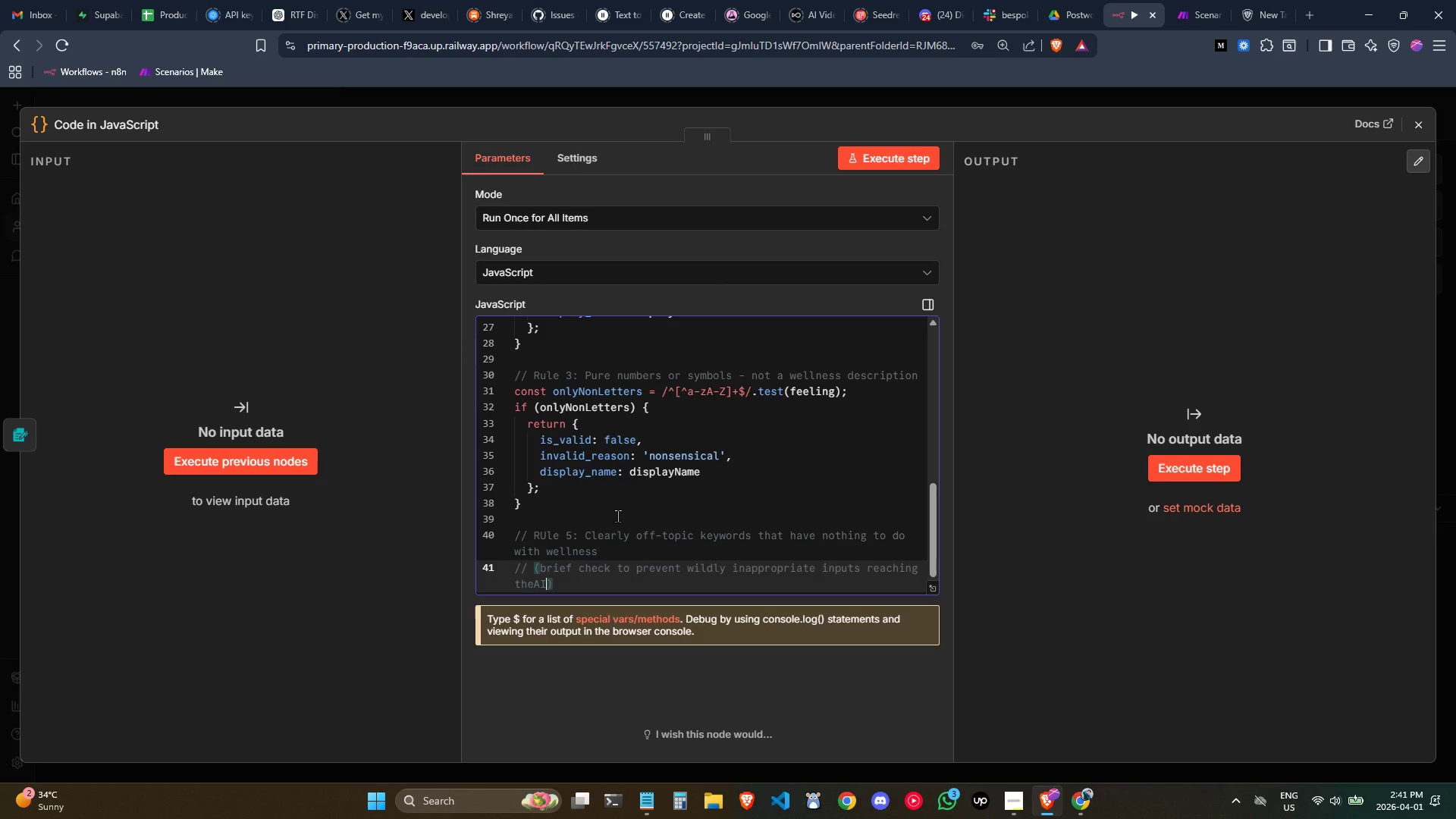 
key(ArrowRight)
 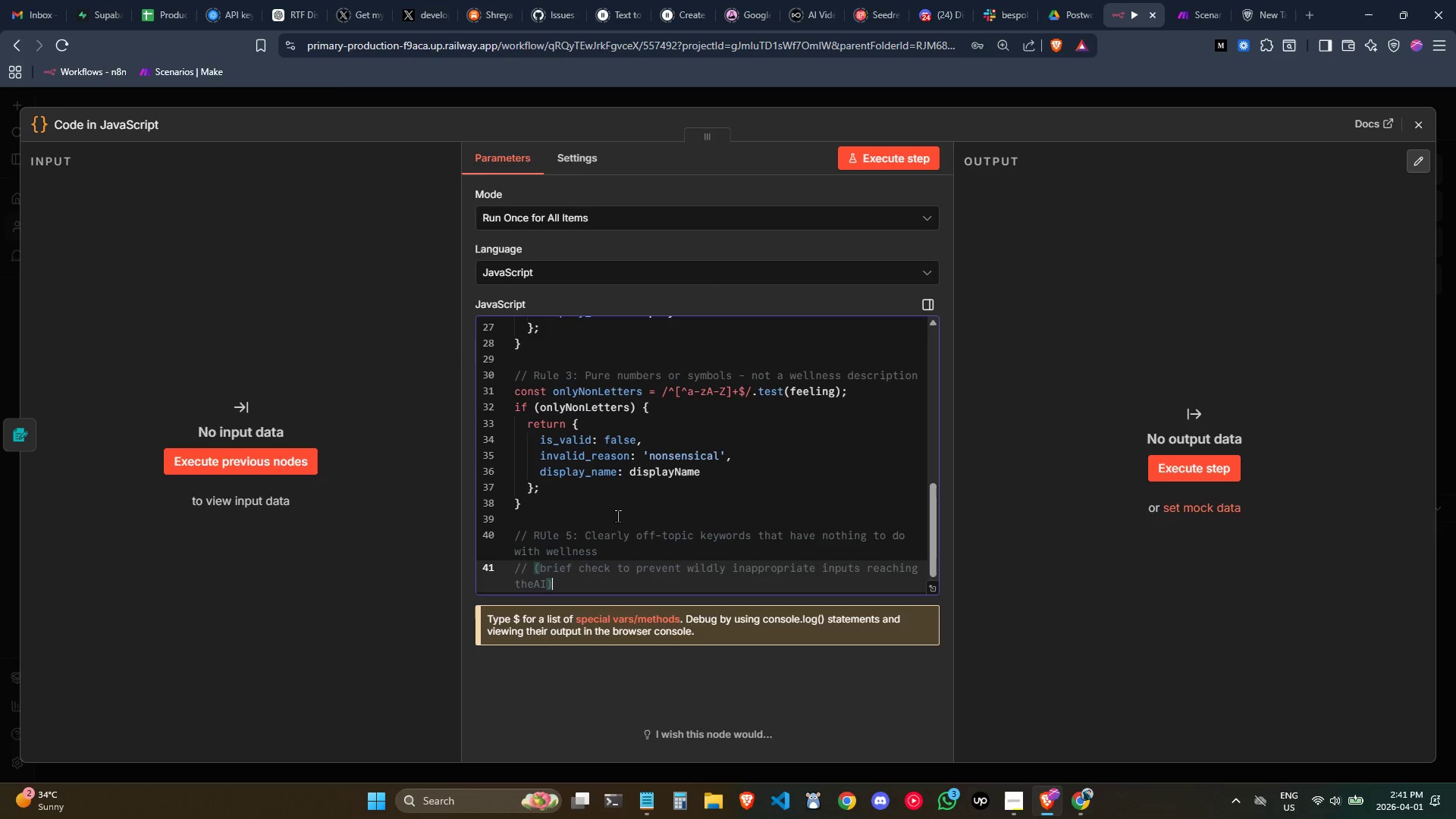 
key(Shift+ShiftRight)
 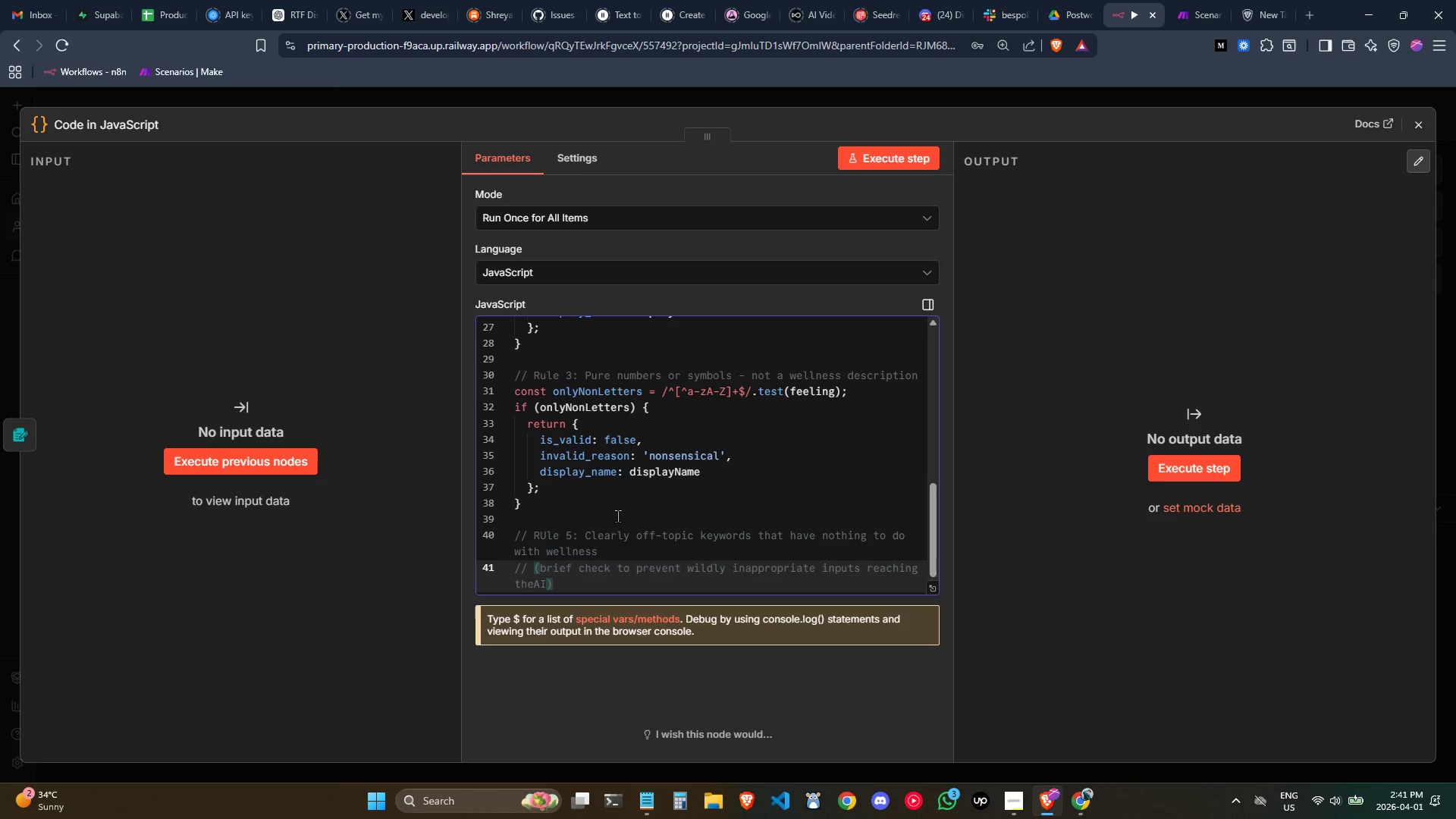 
key(ArrowLeft)
 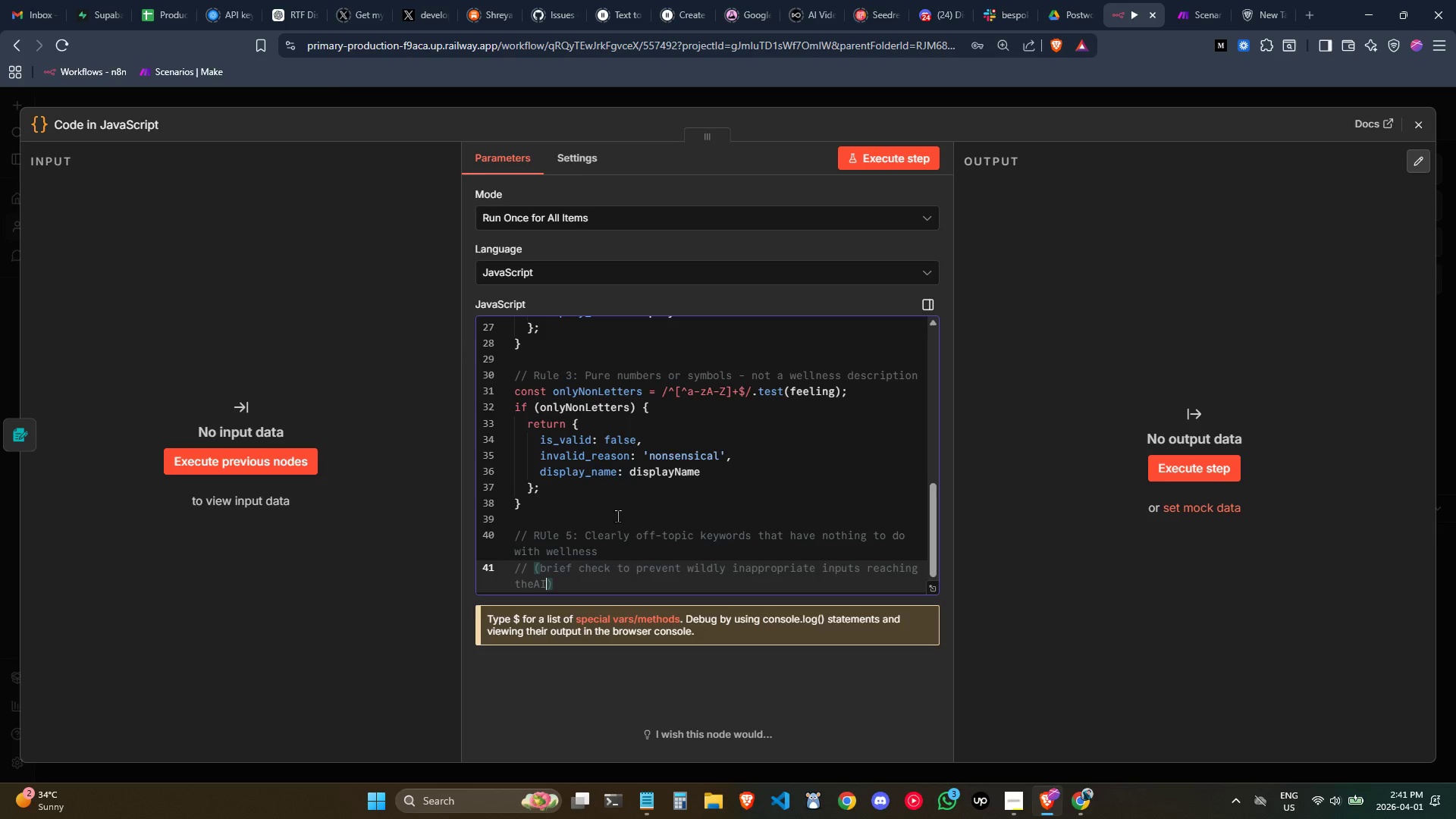 
key(ArrowLeft)
 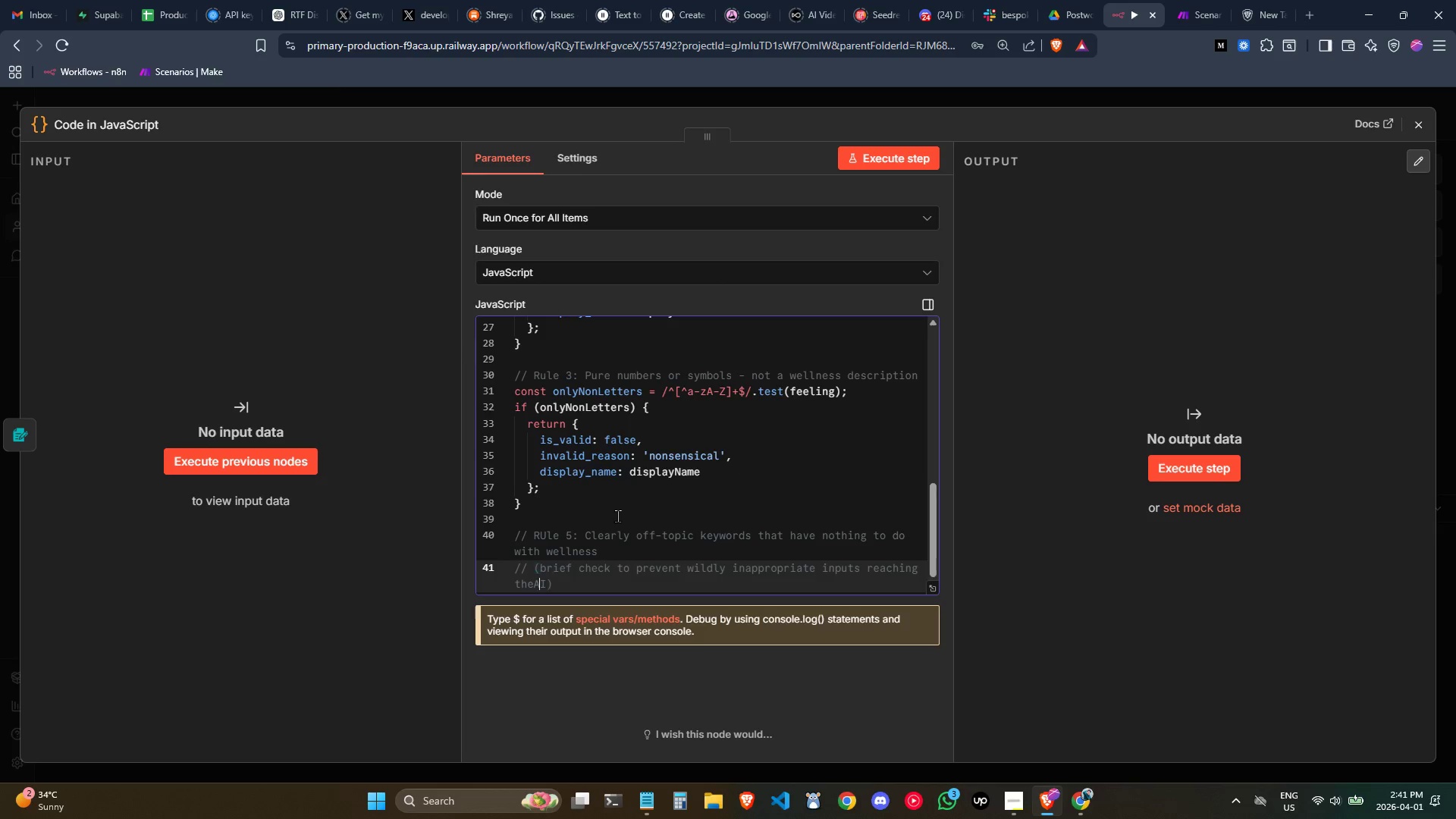 
key(ArrowLeft)
 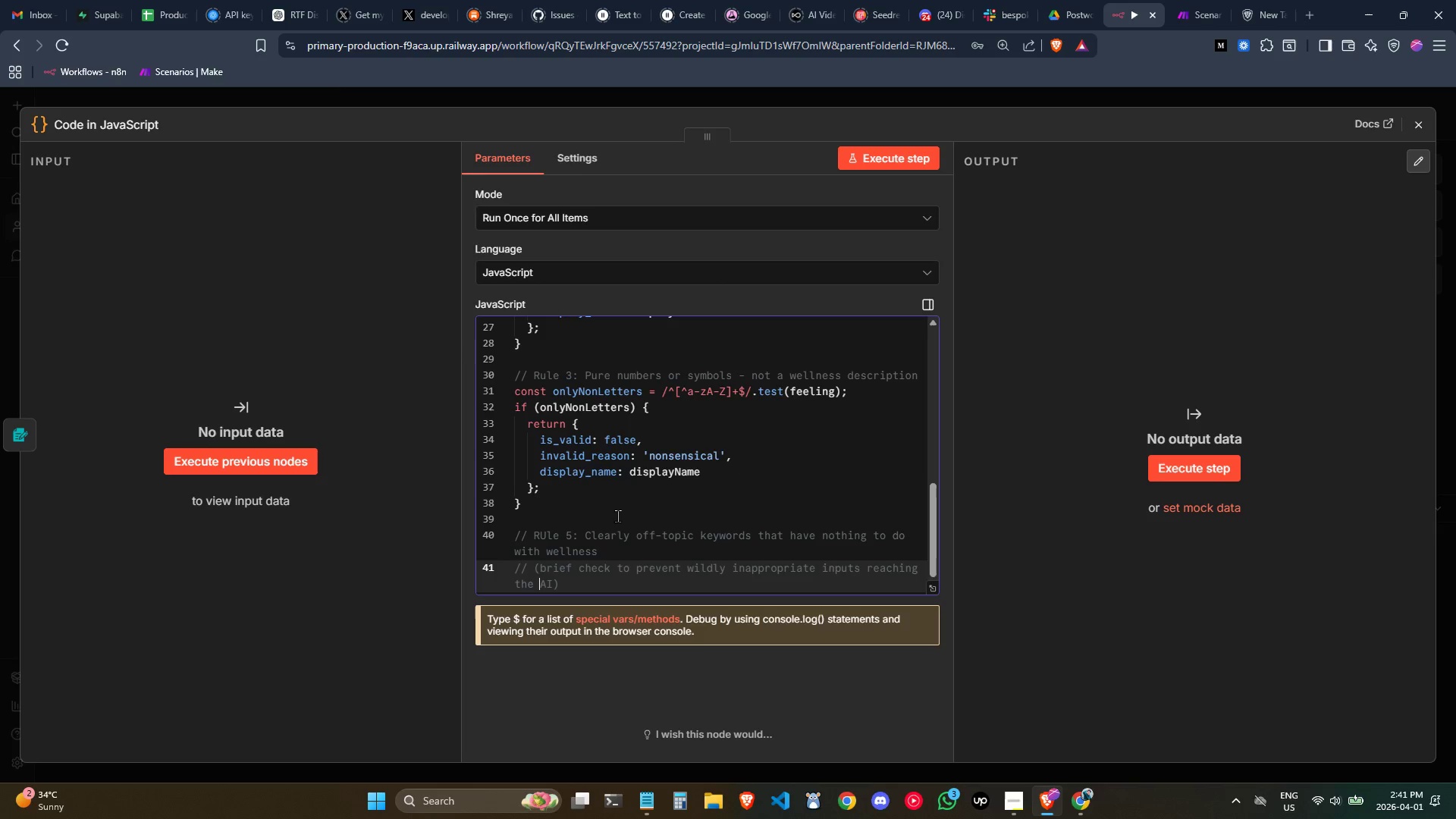 
key(Space)
 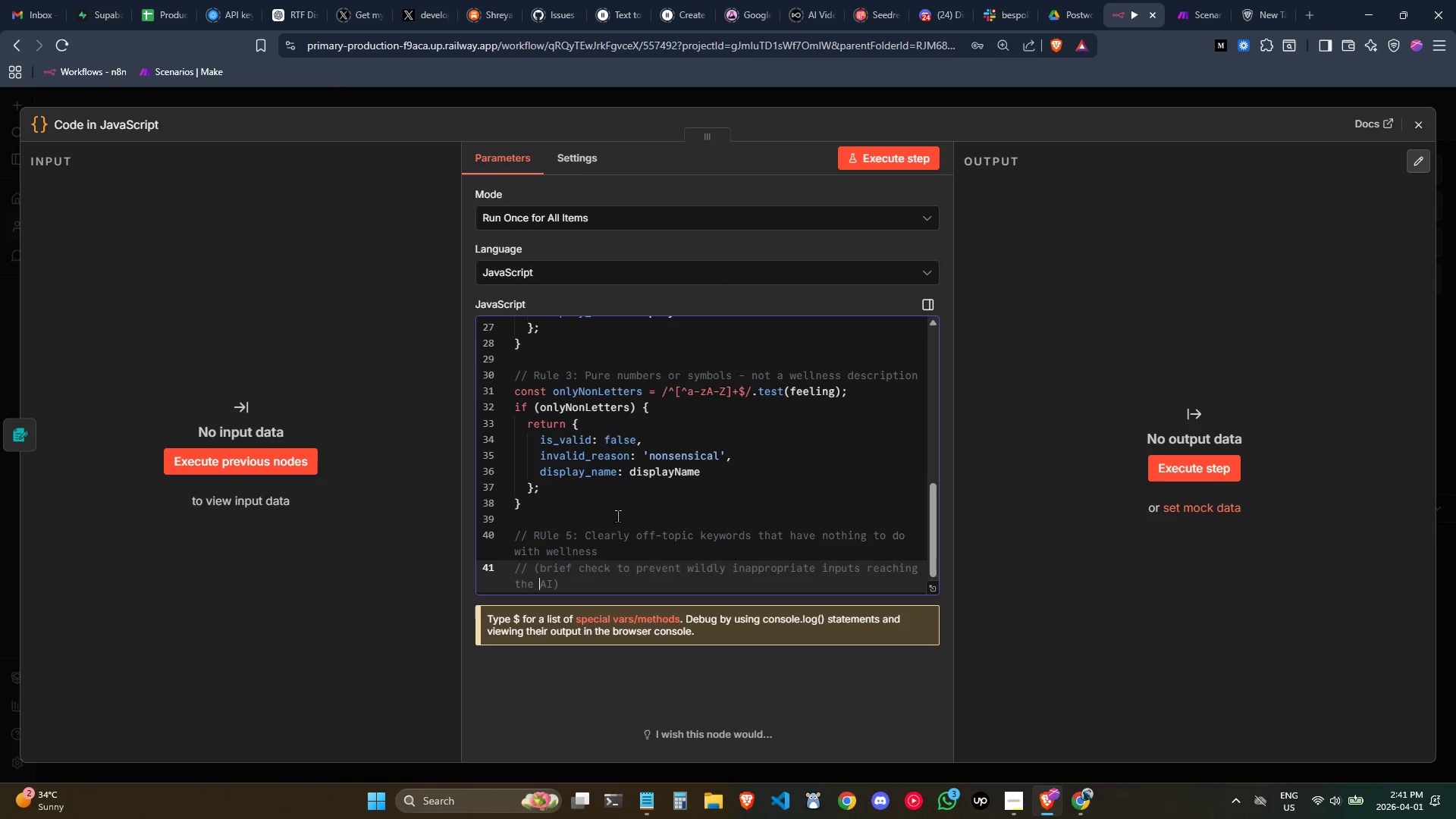 
key(Control+ArrowRight)
 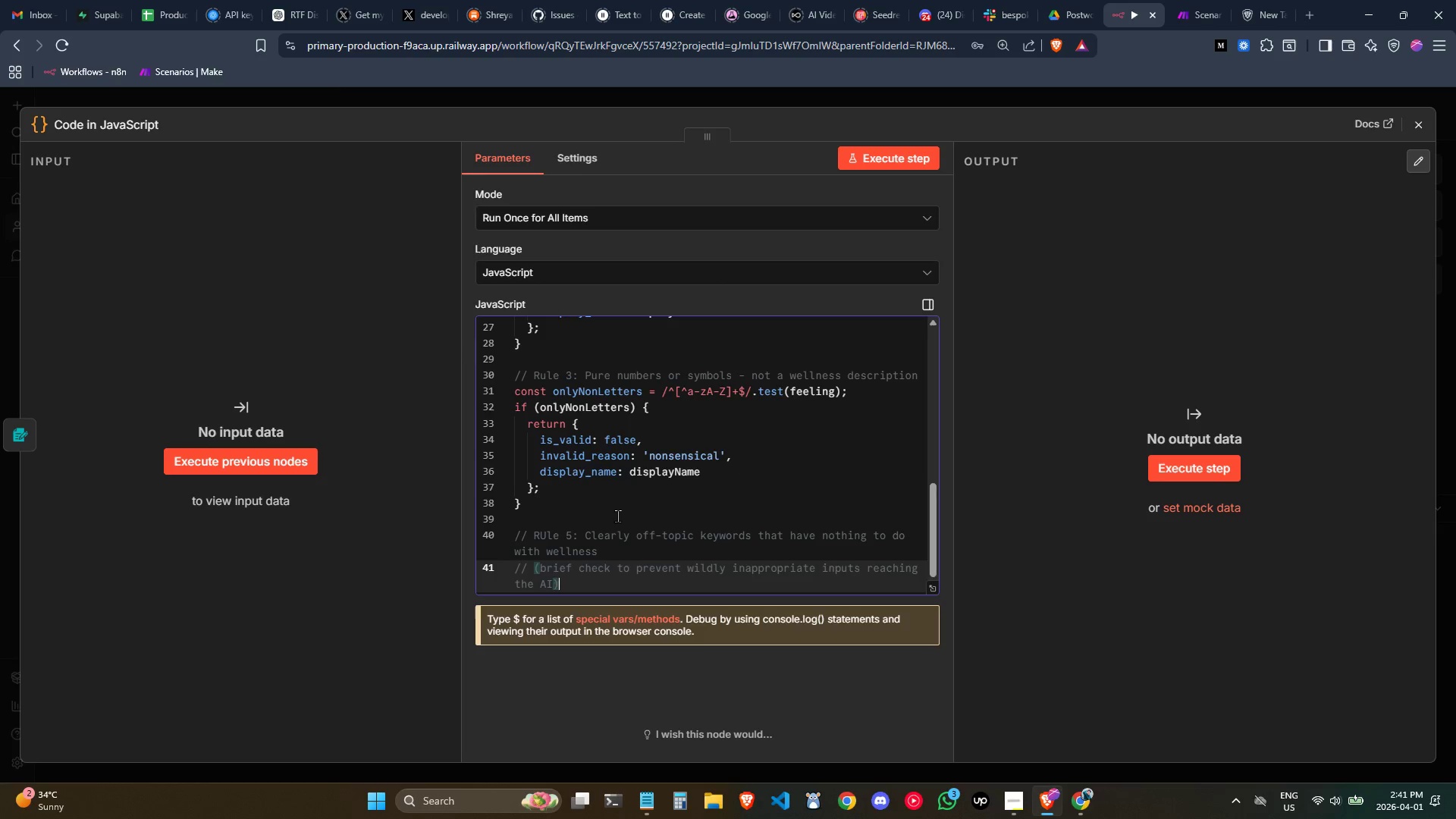 
key(Control+ArrowRight)
 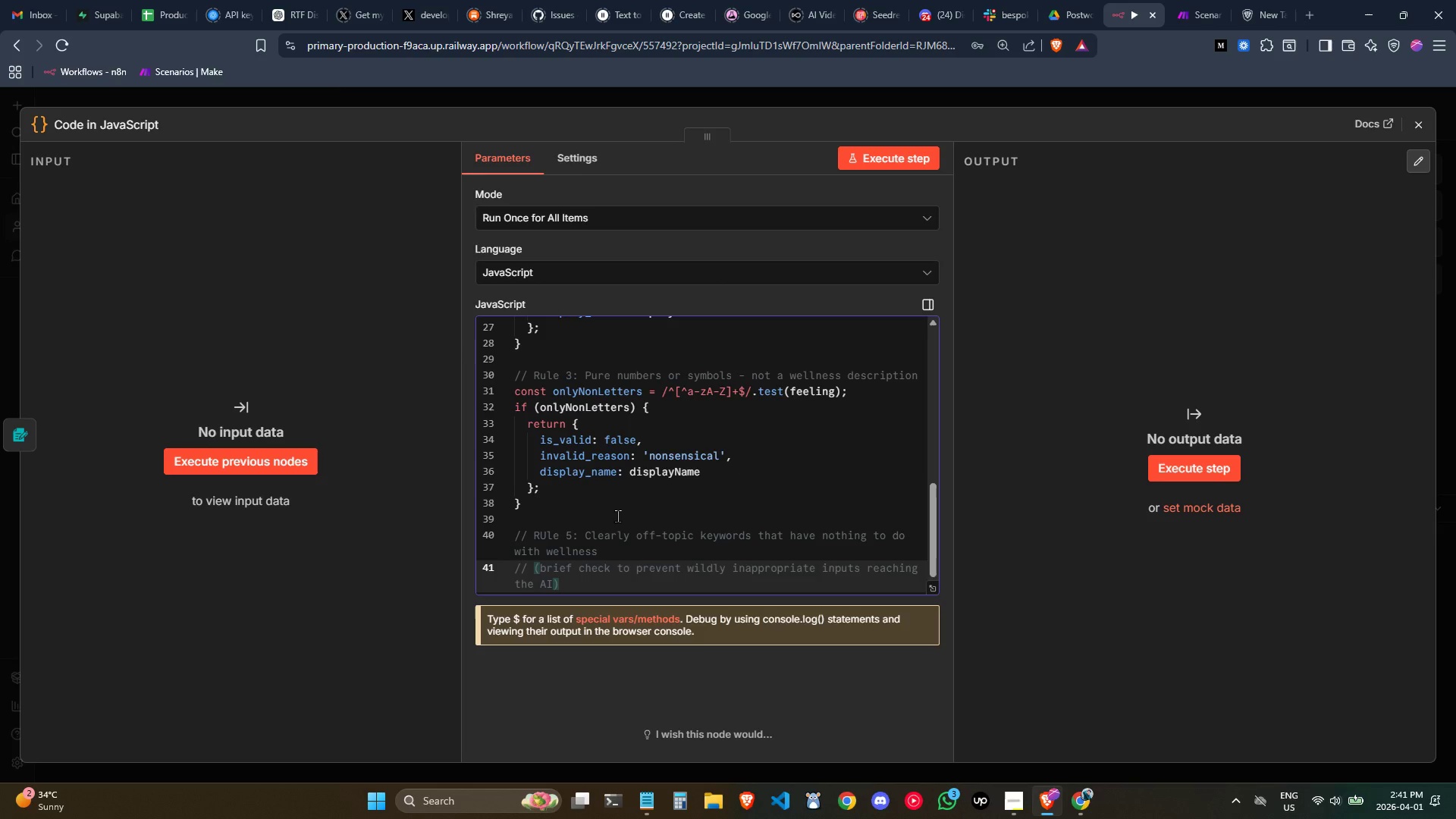 
key(Enter)
 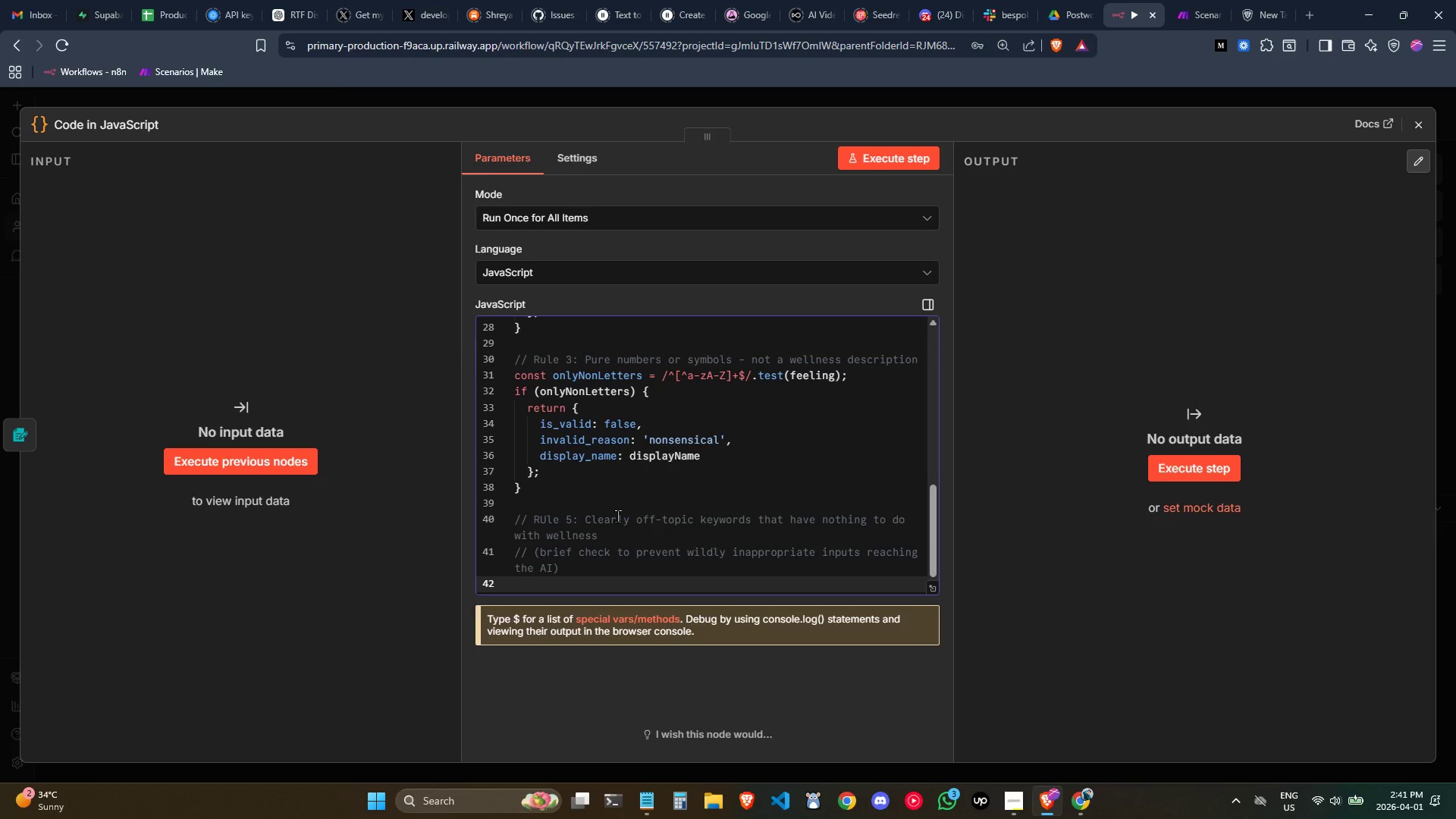 
type(const offTopicPatterns = [)
 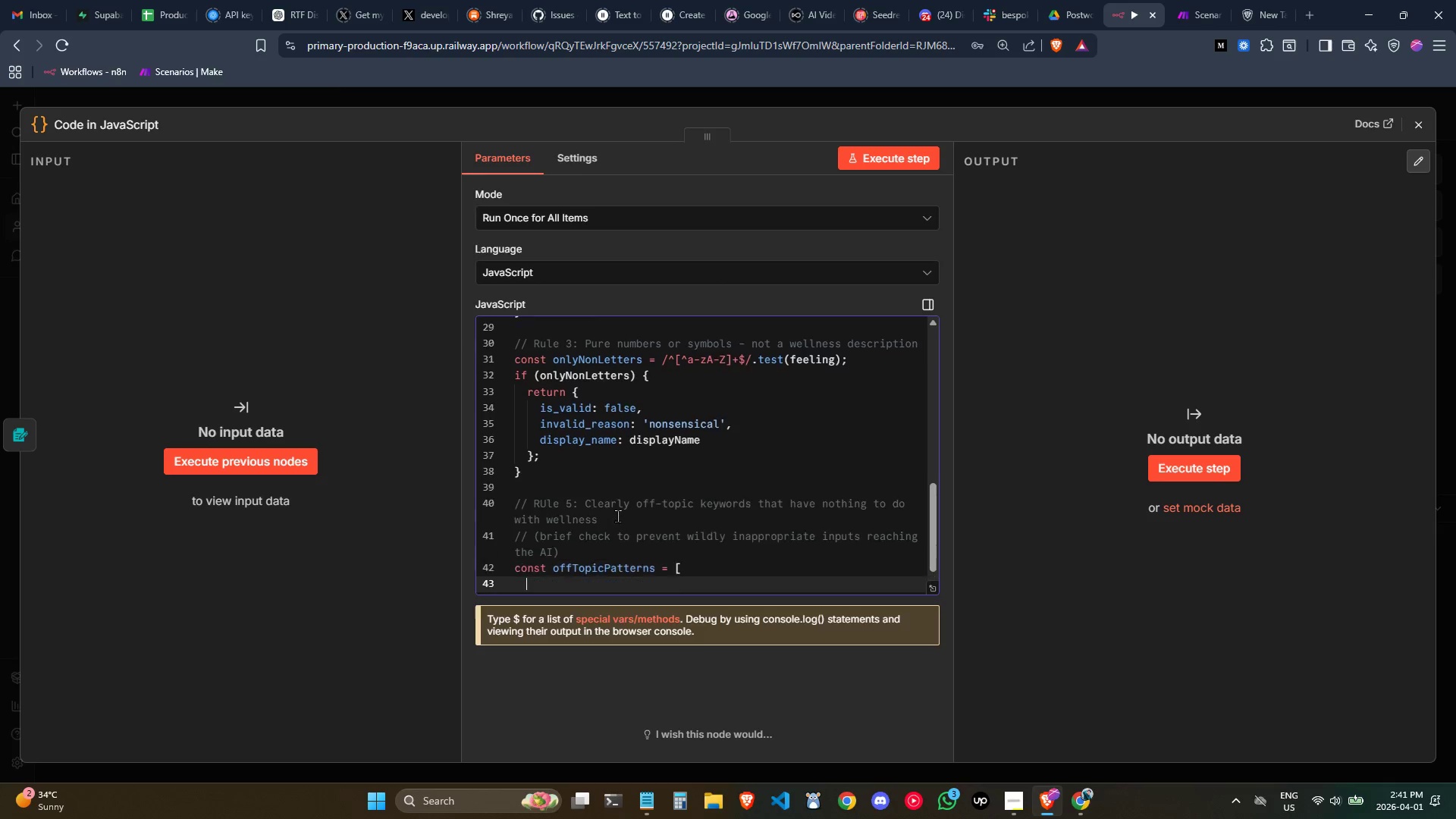 
 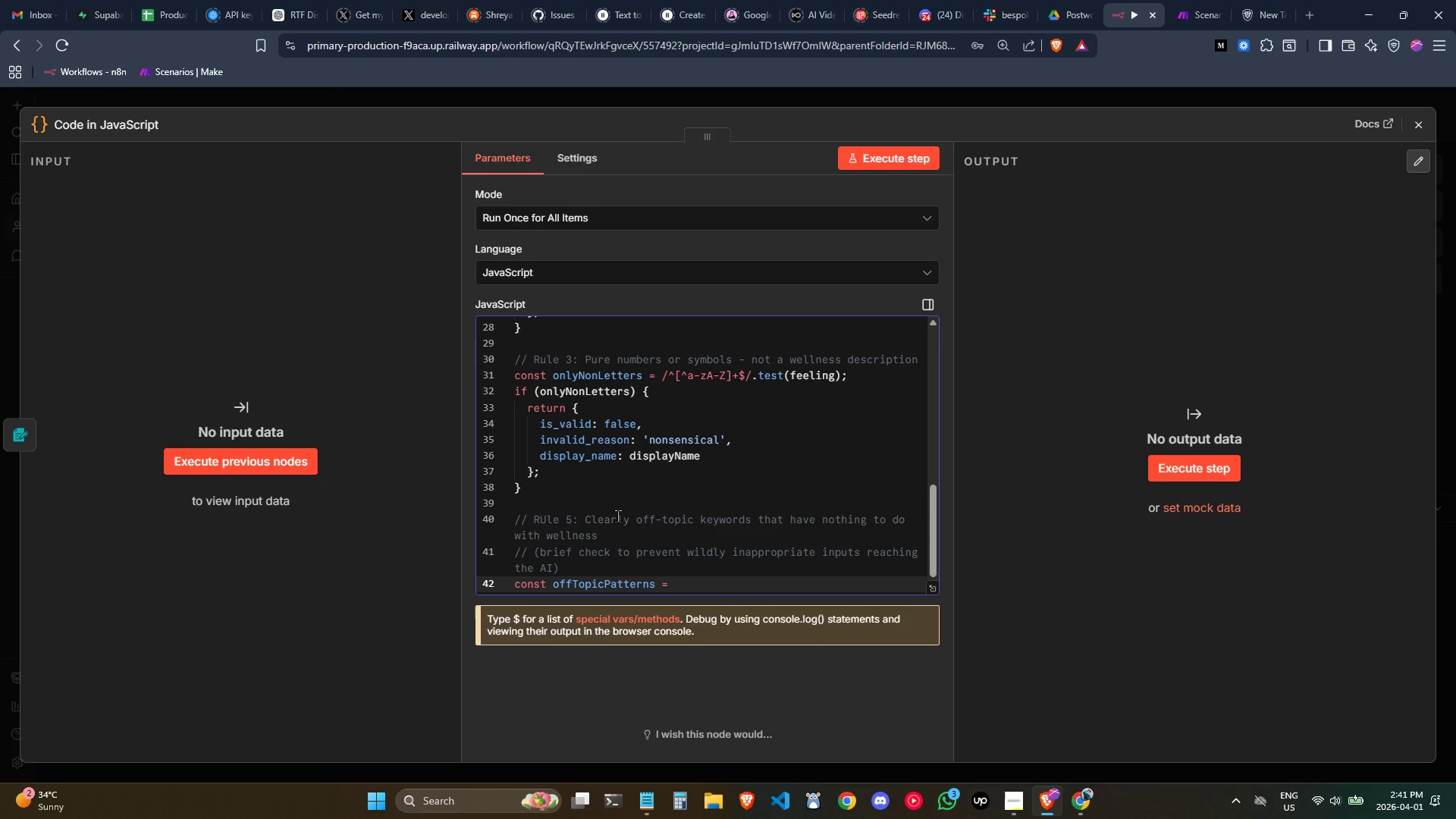 
key(Enter)
 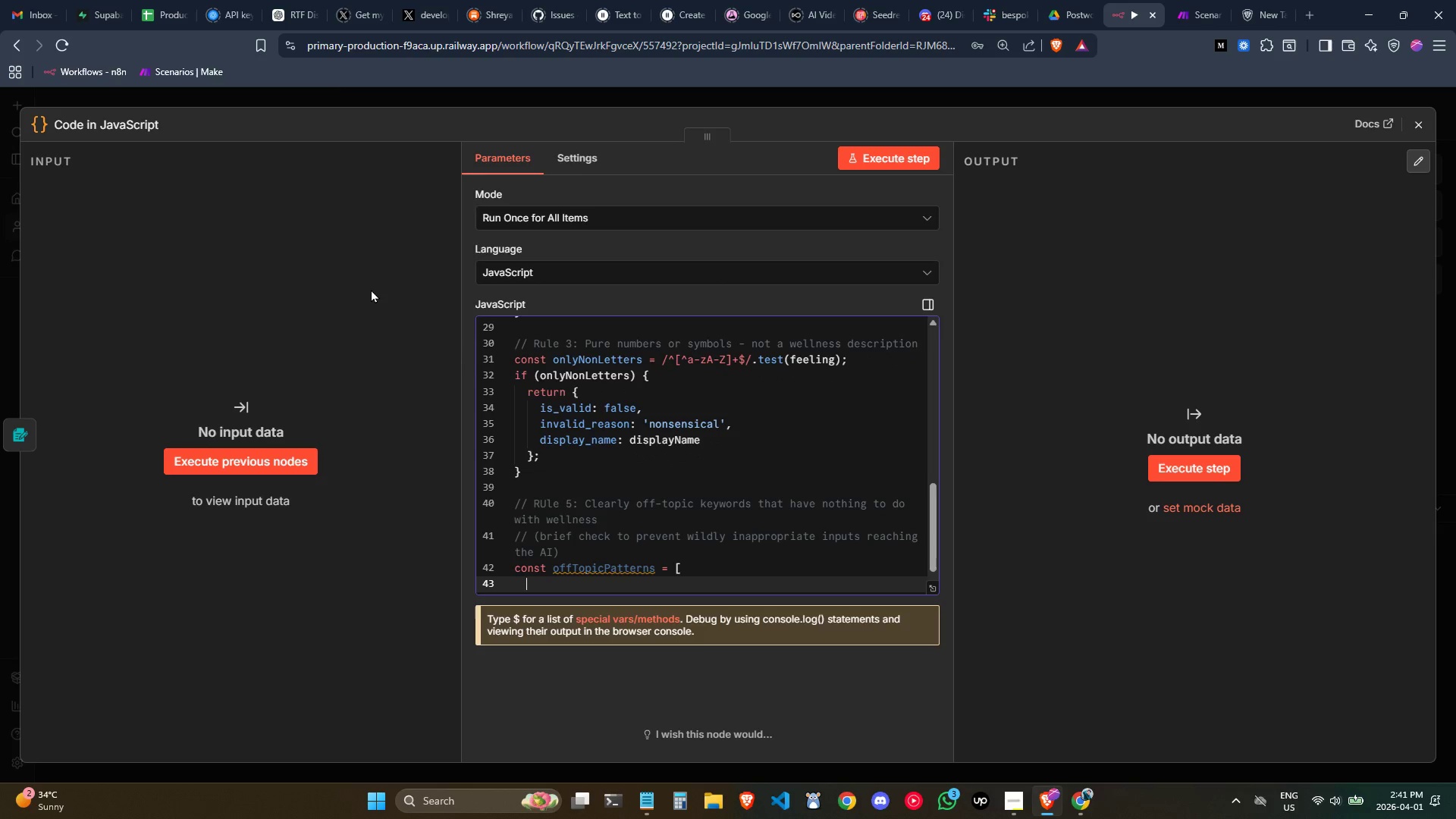 
scroll: coordinate [673, 548], scroll_direction: down, amount: 4.0
 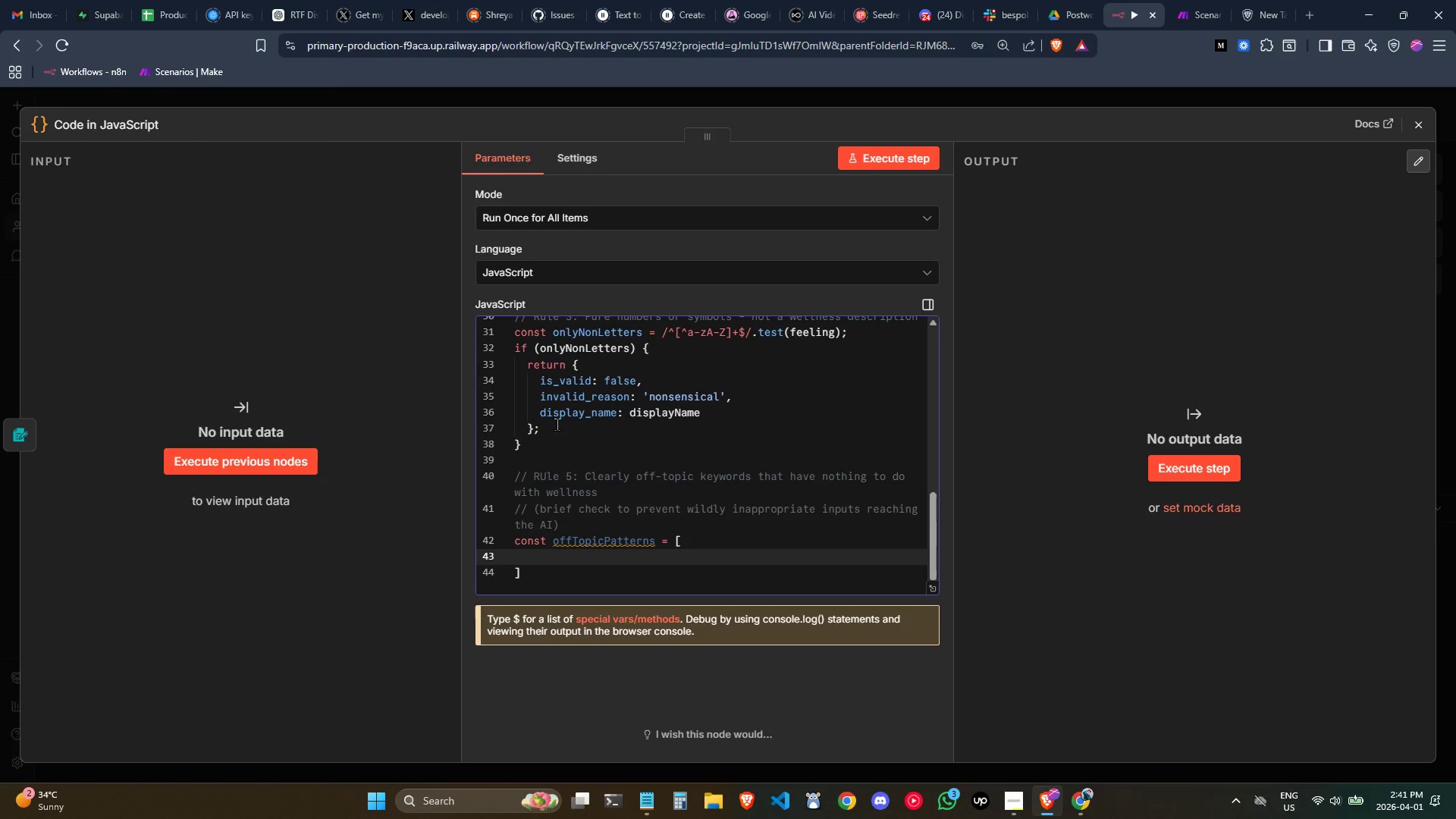 
wait(9.75)
 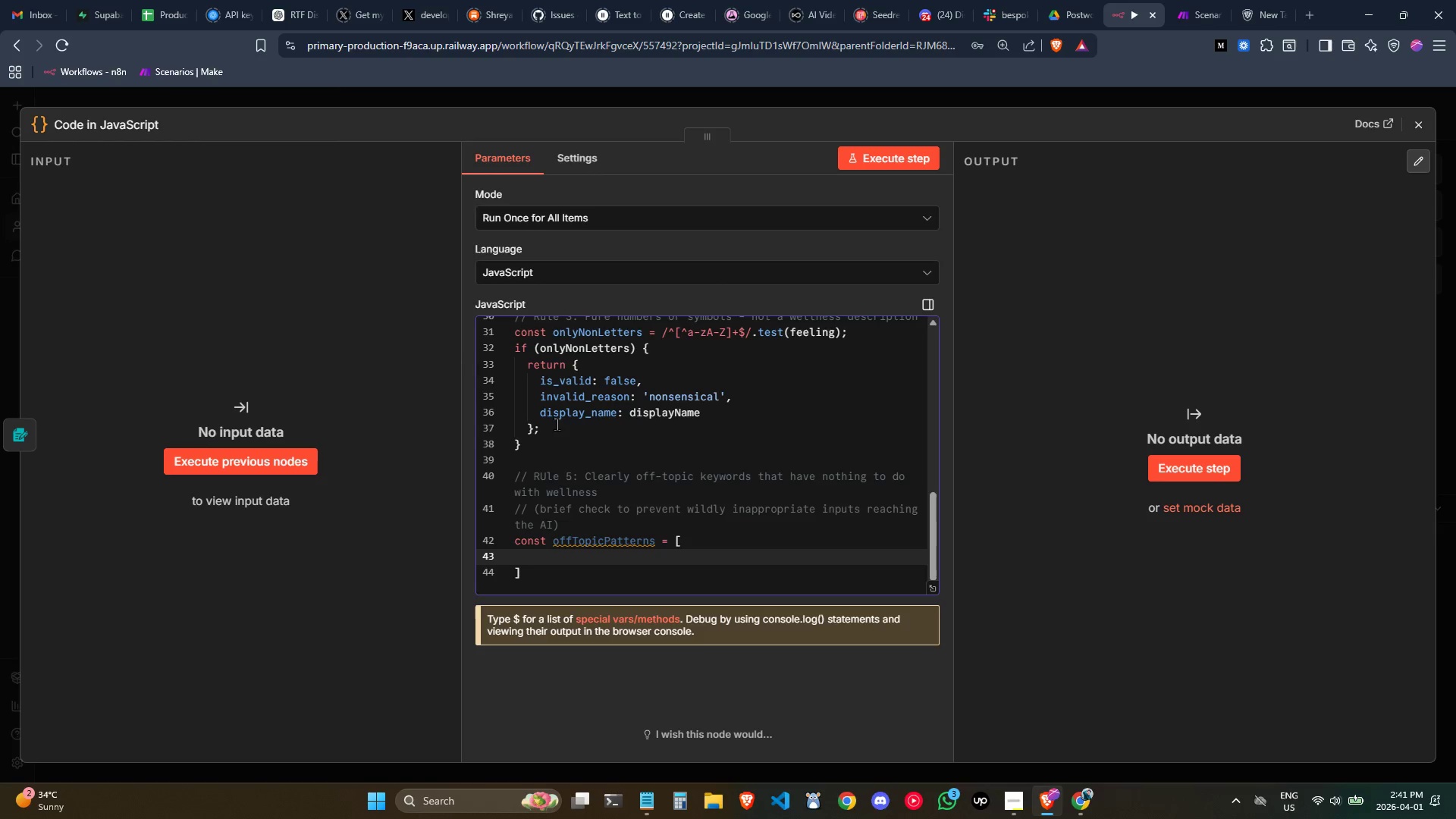 
key(Control+ControlLeft)
 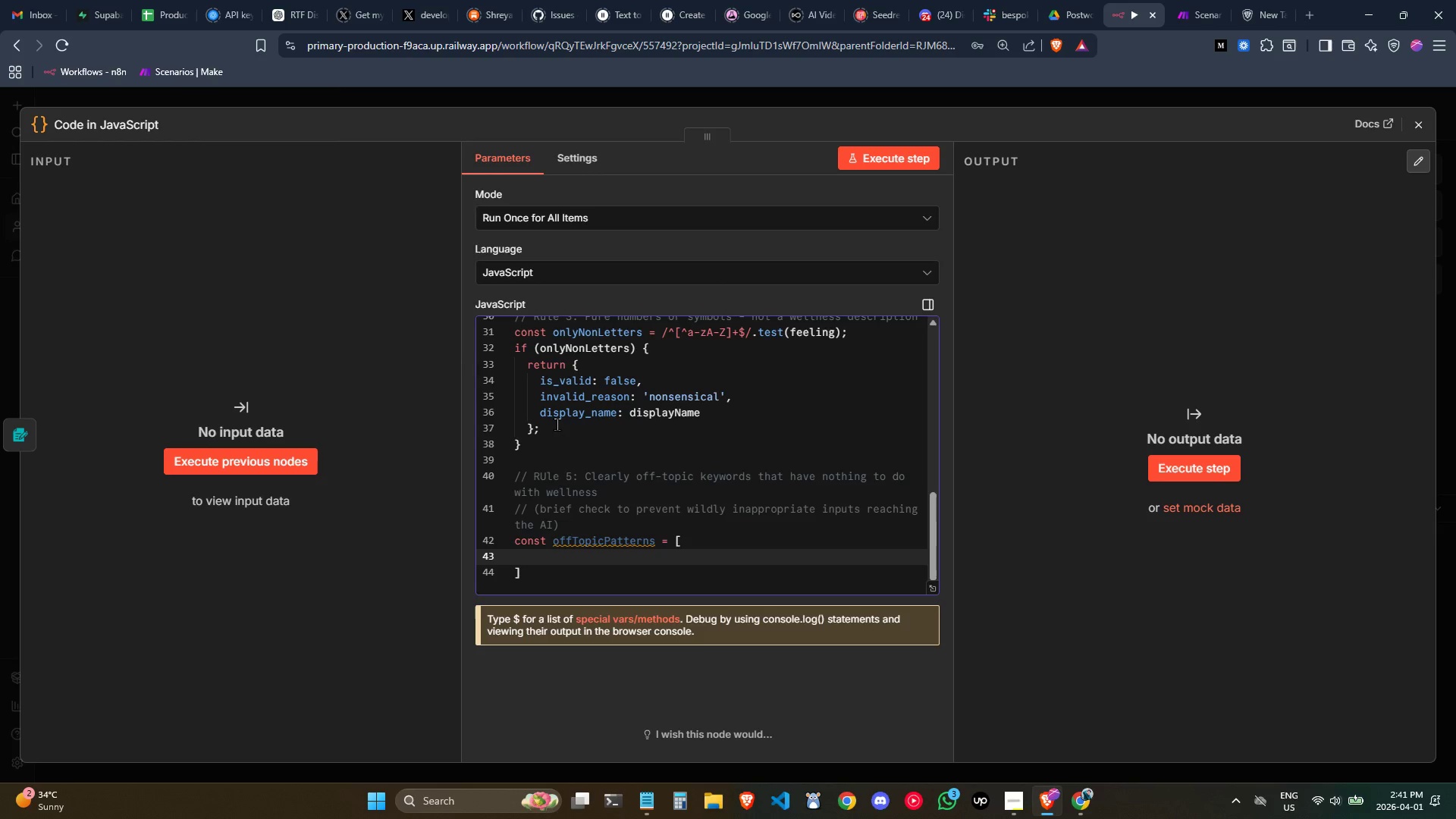 
key(Slash)
 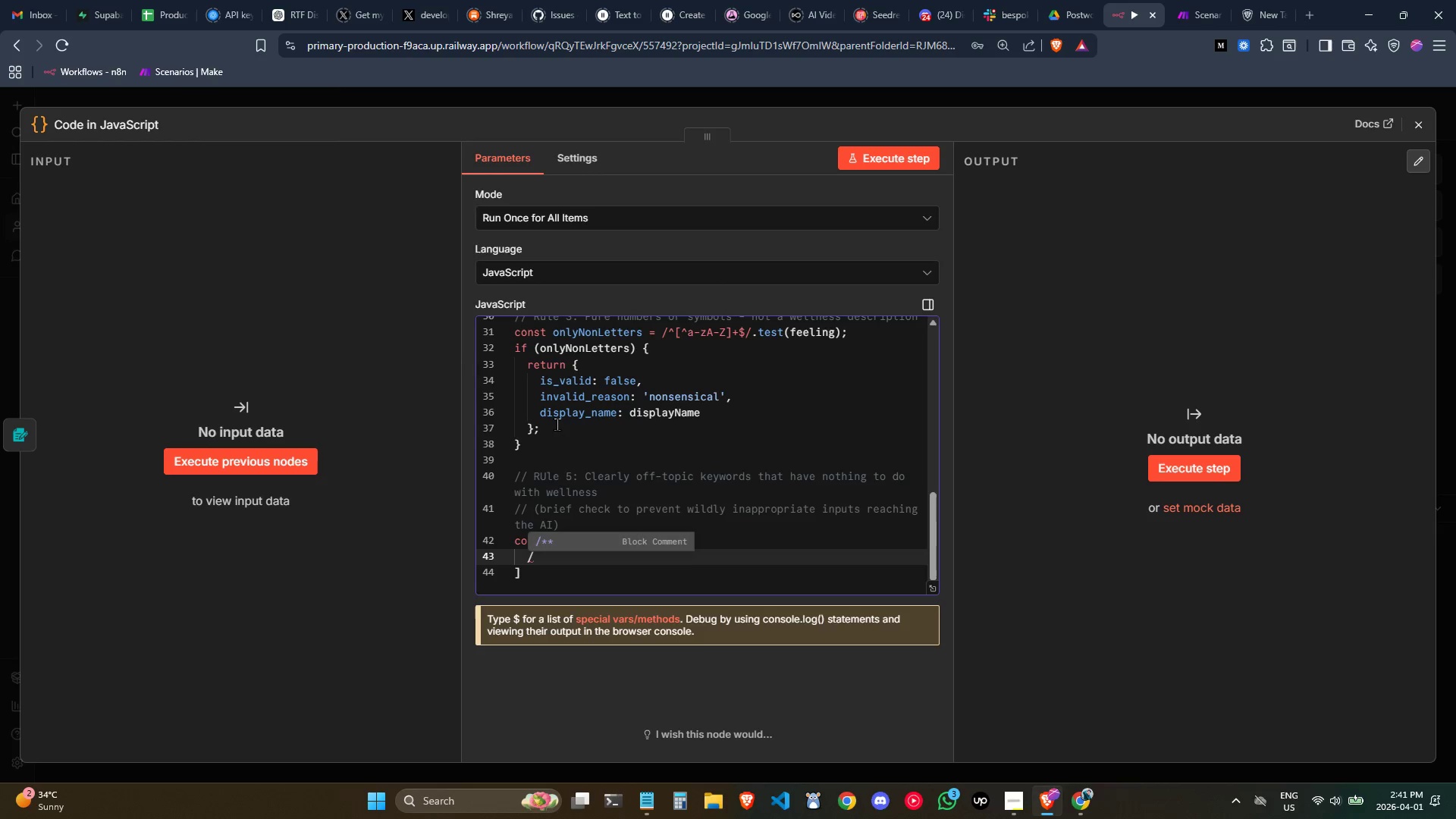 
key(Backslash)
 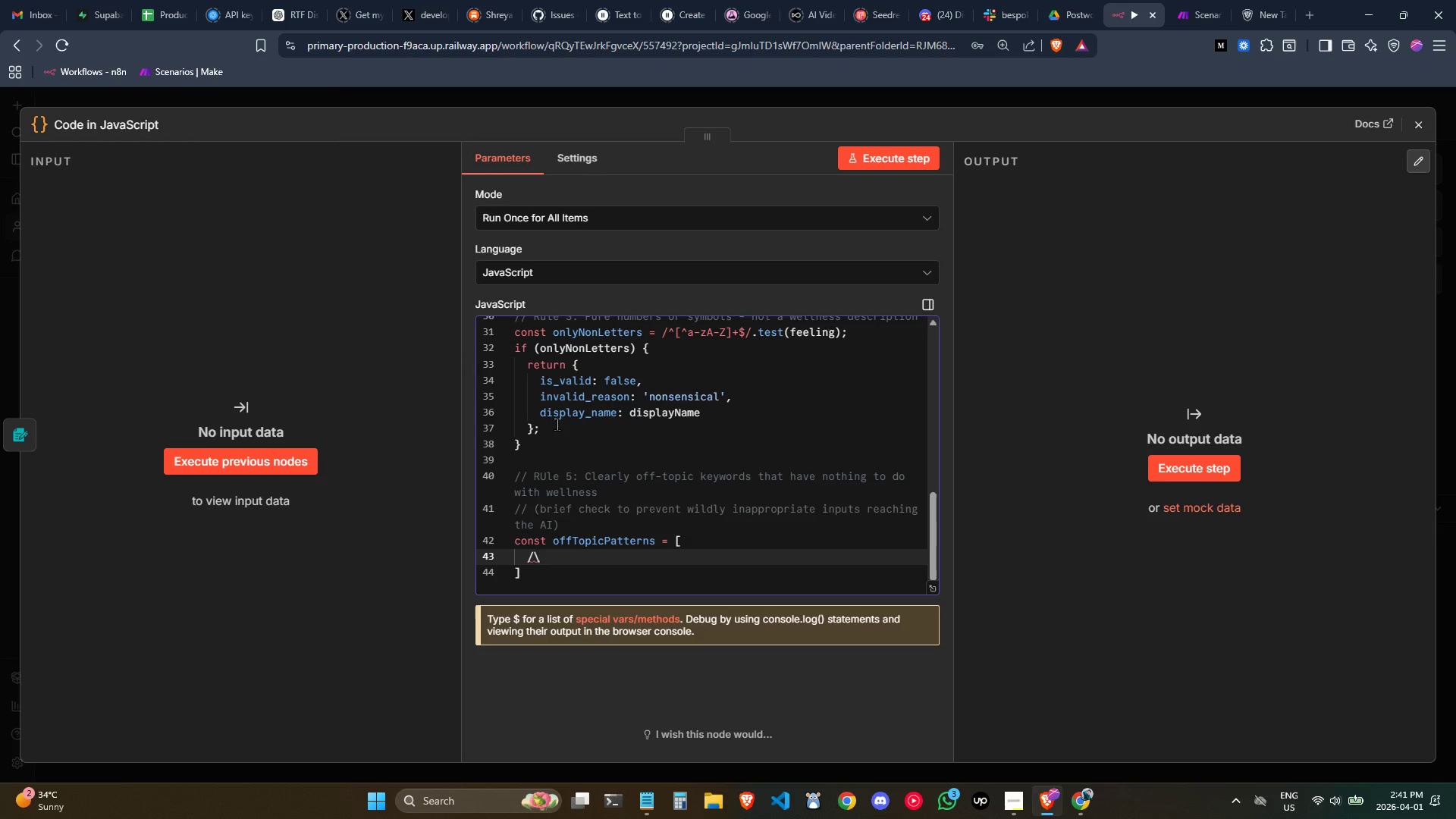 
key(B)
 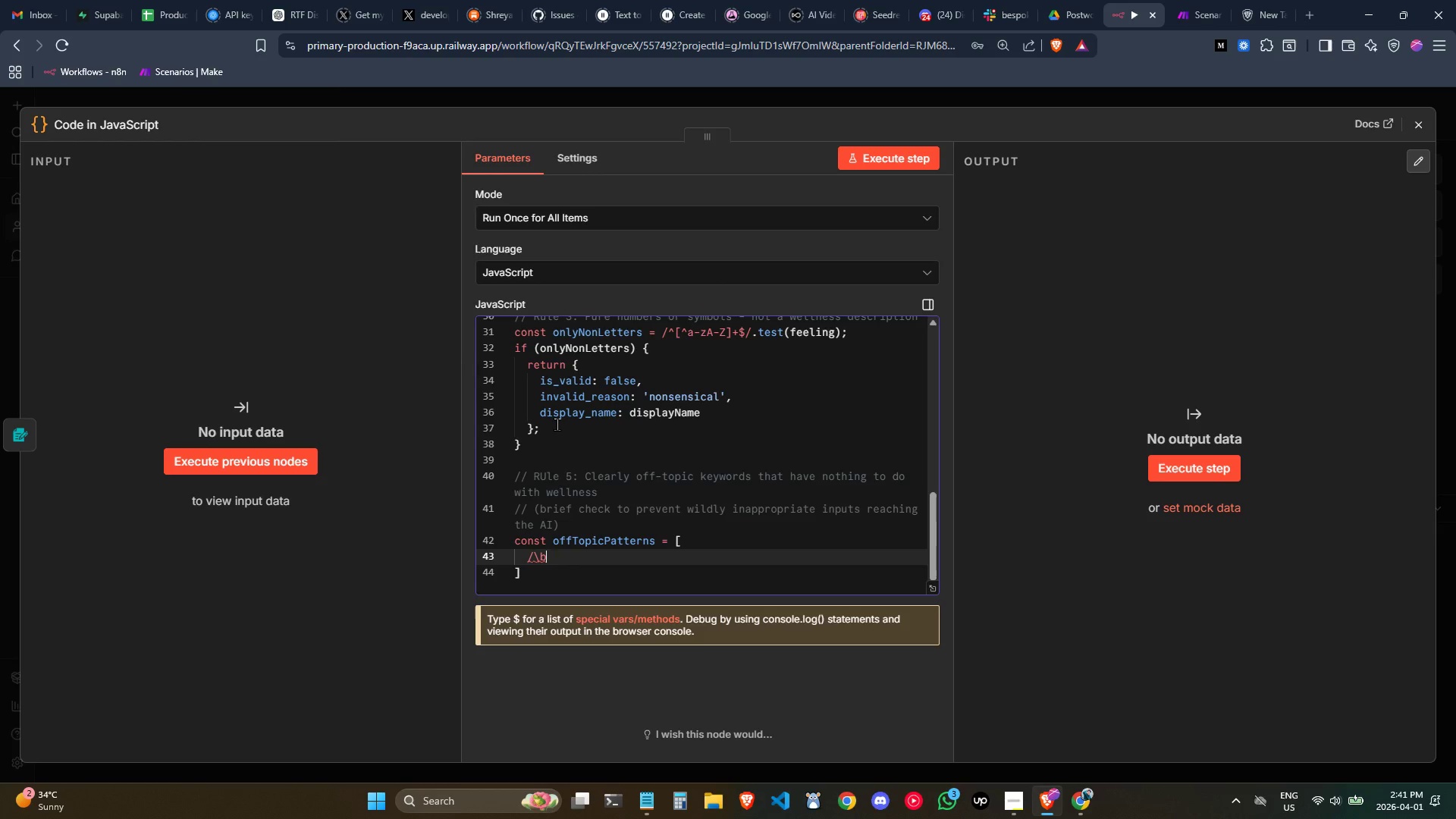 
type((hack)
 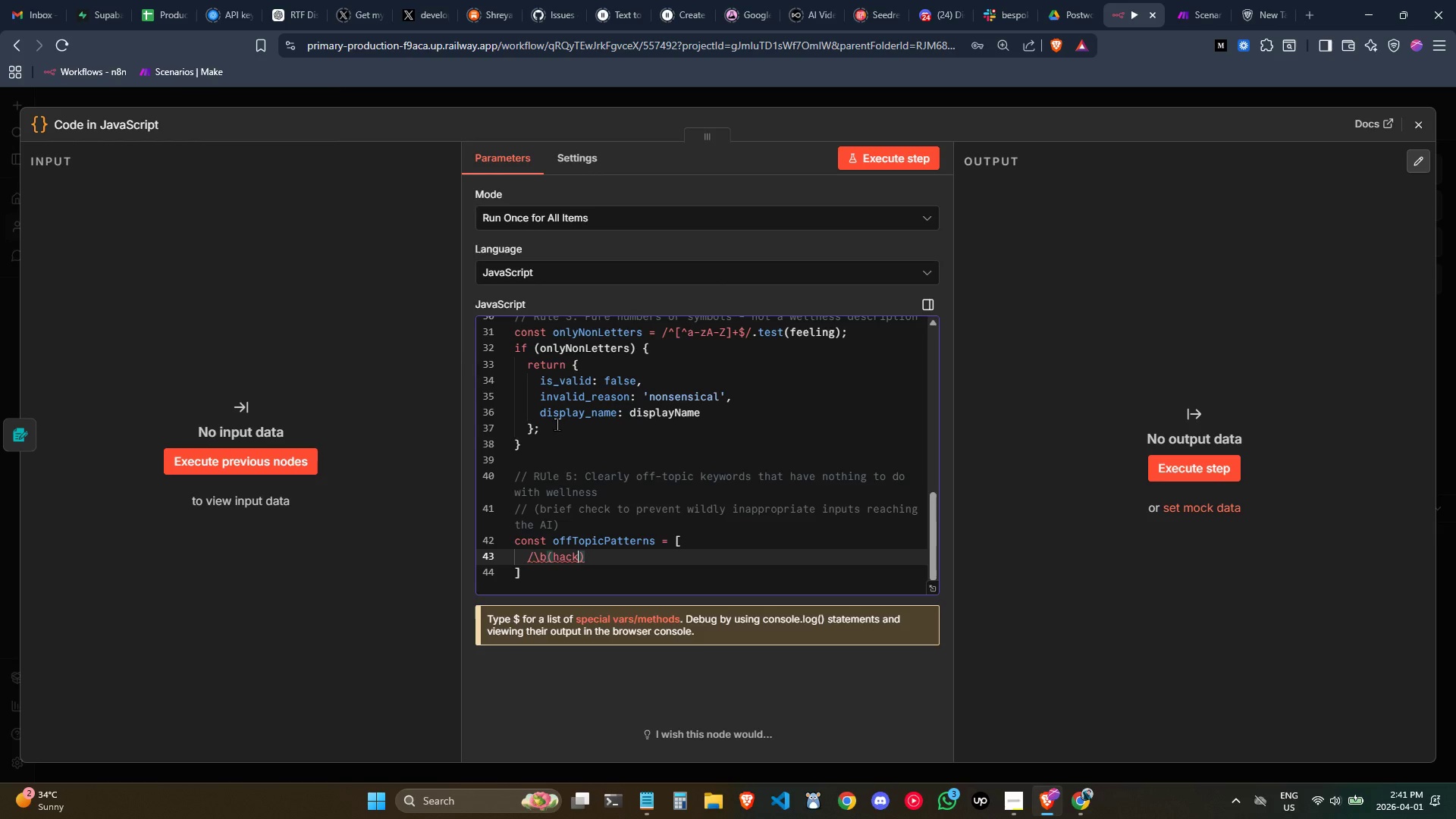 
type(|exploit|injection|sql|script|s)
key(Backspace)
type(<script|alert\(password|credit card)
 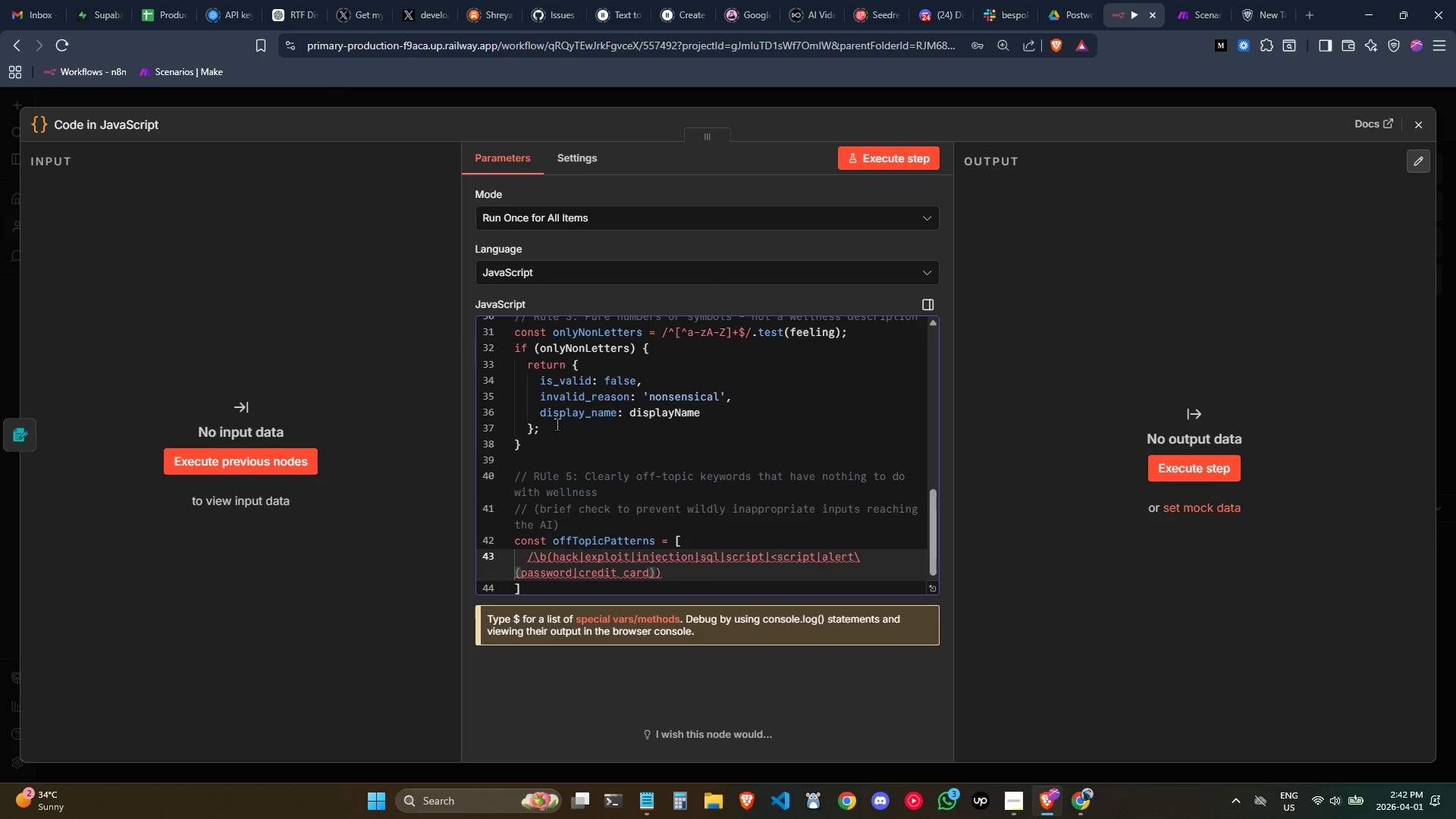 
key(ArrowRight)
 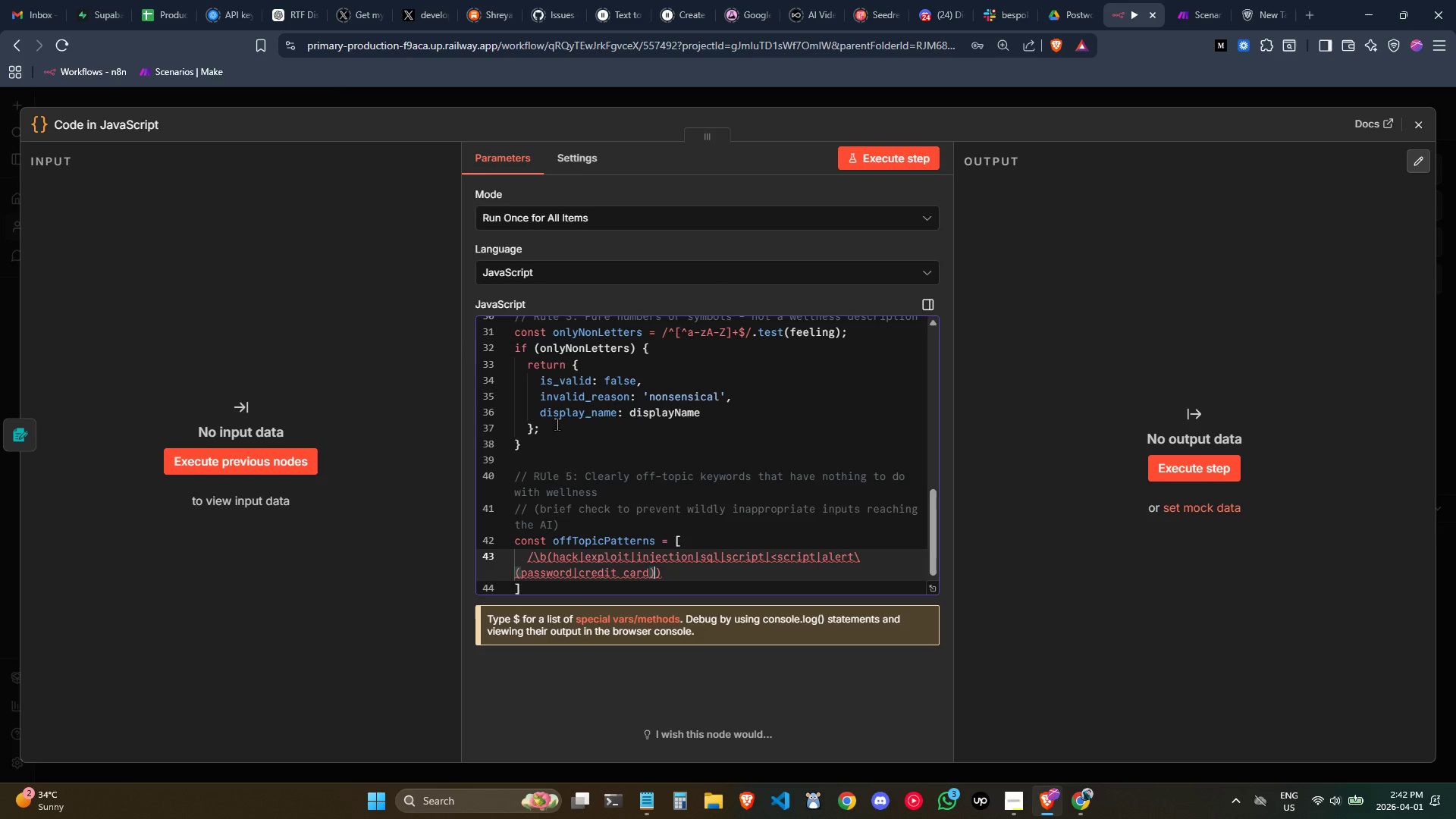 
type(\bI)
 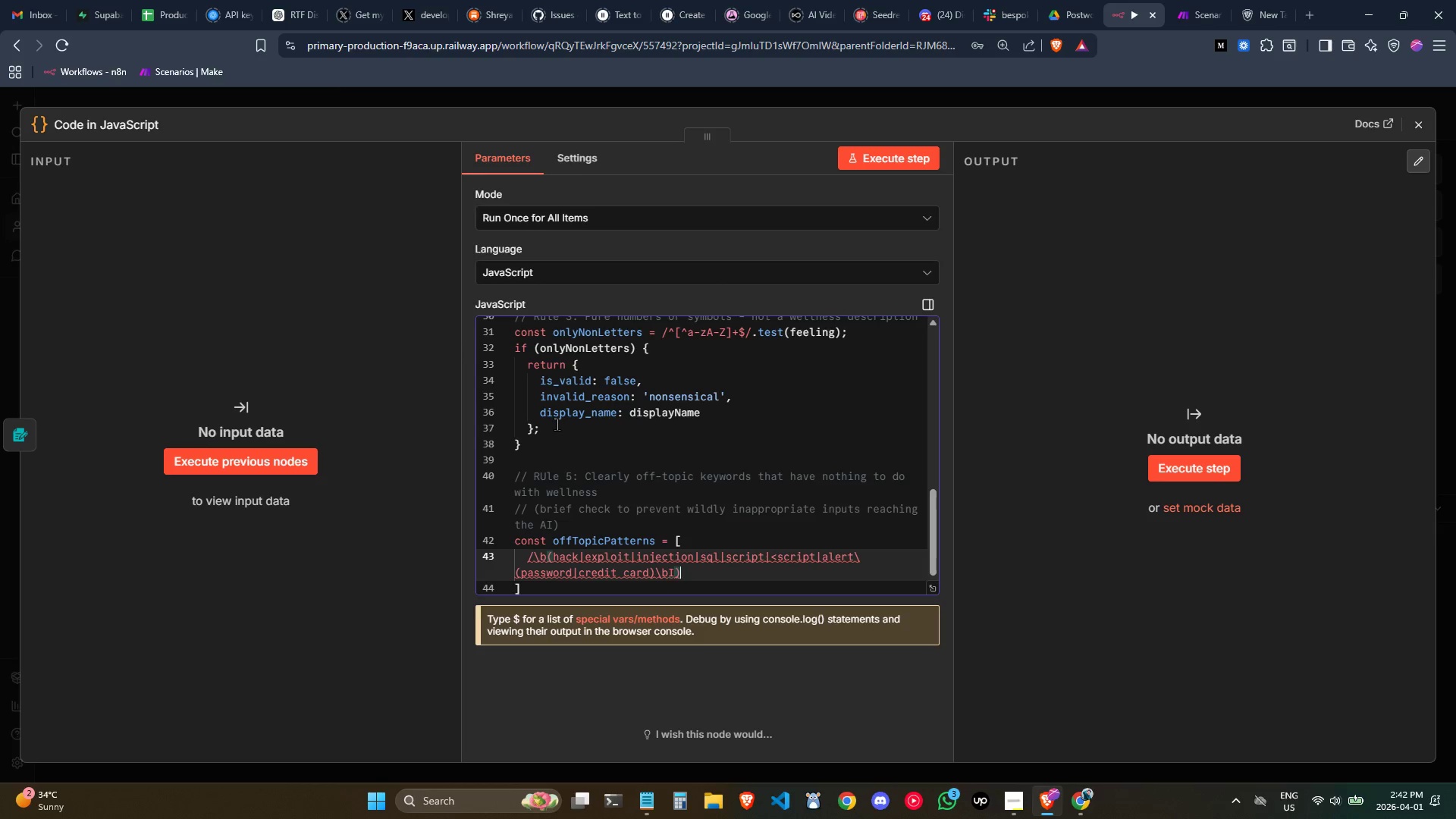 
 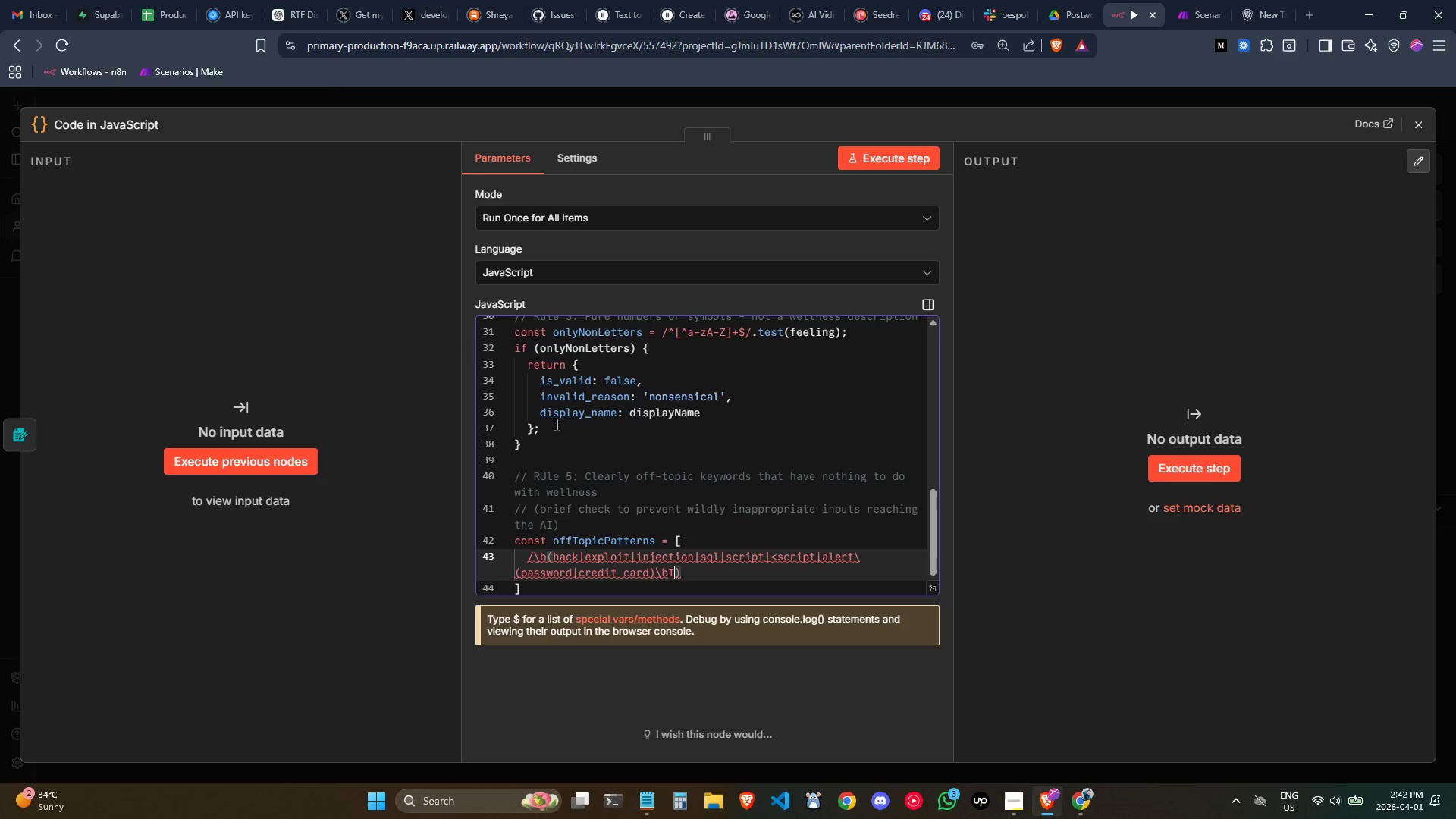 
key(ArrowRight)
 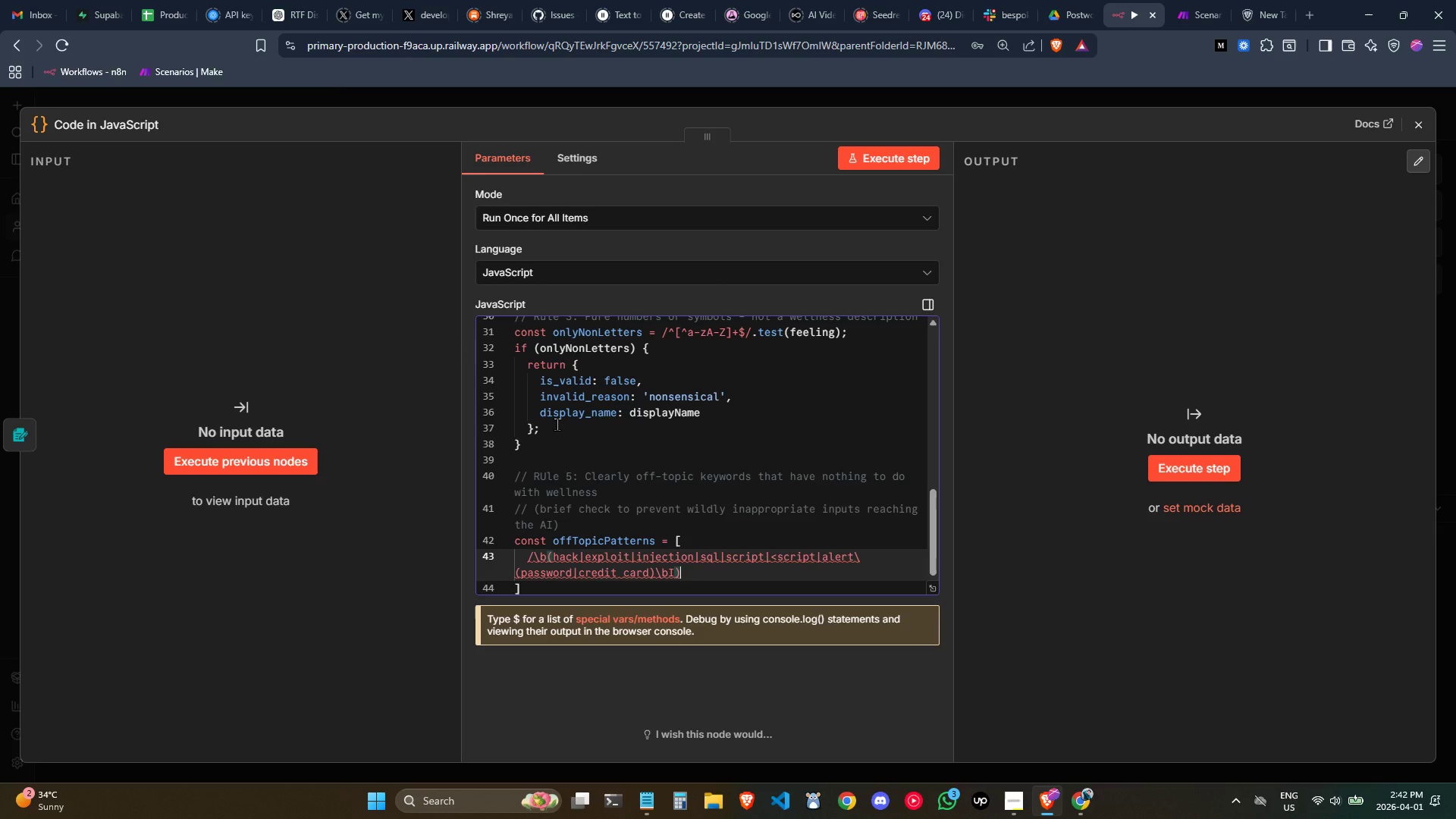 
key(Backspace)
 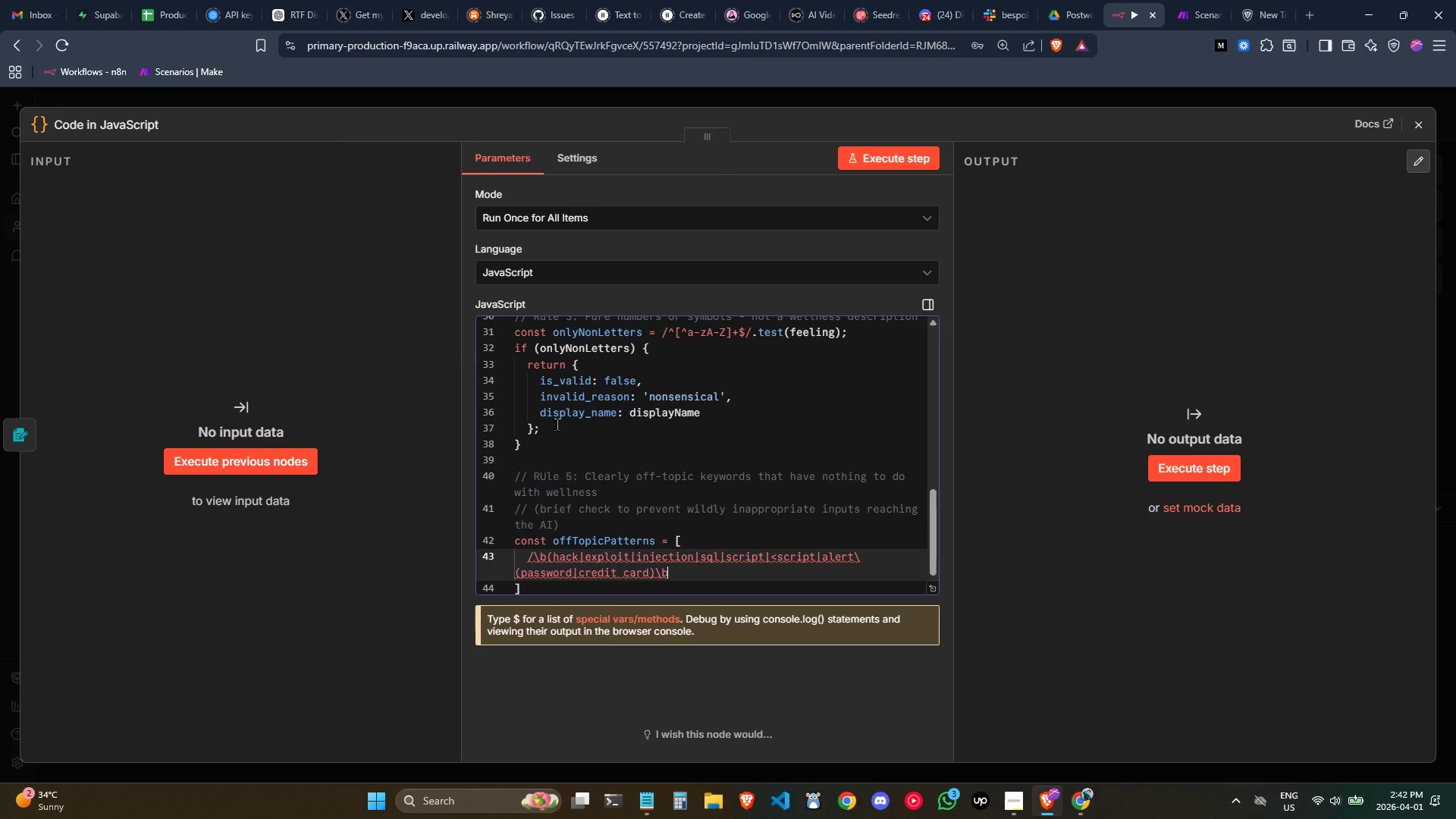 
key(Backspace)
 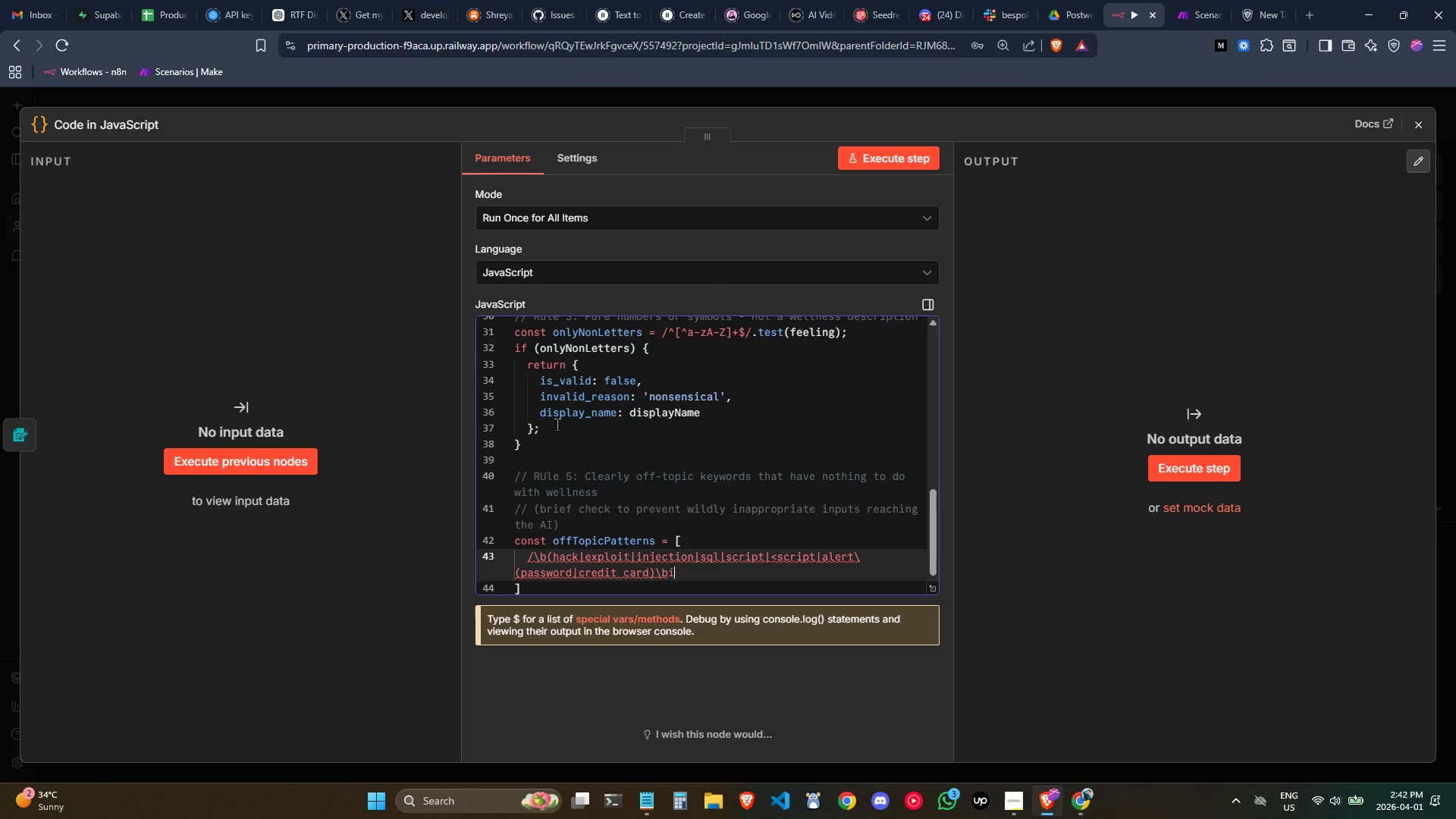 
key(I)
 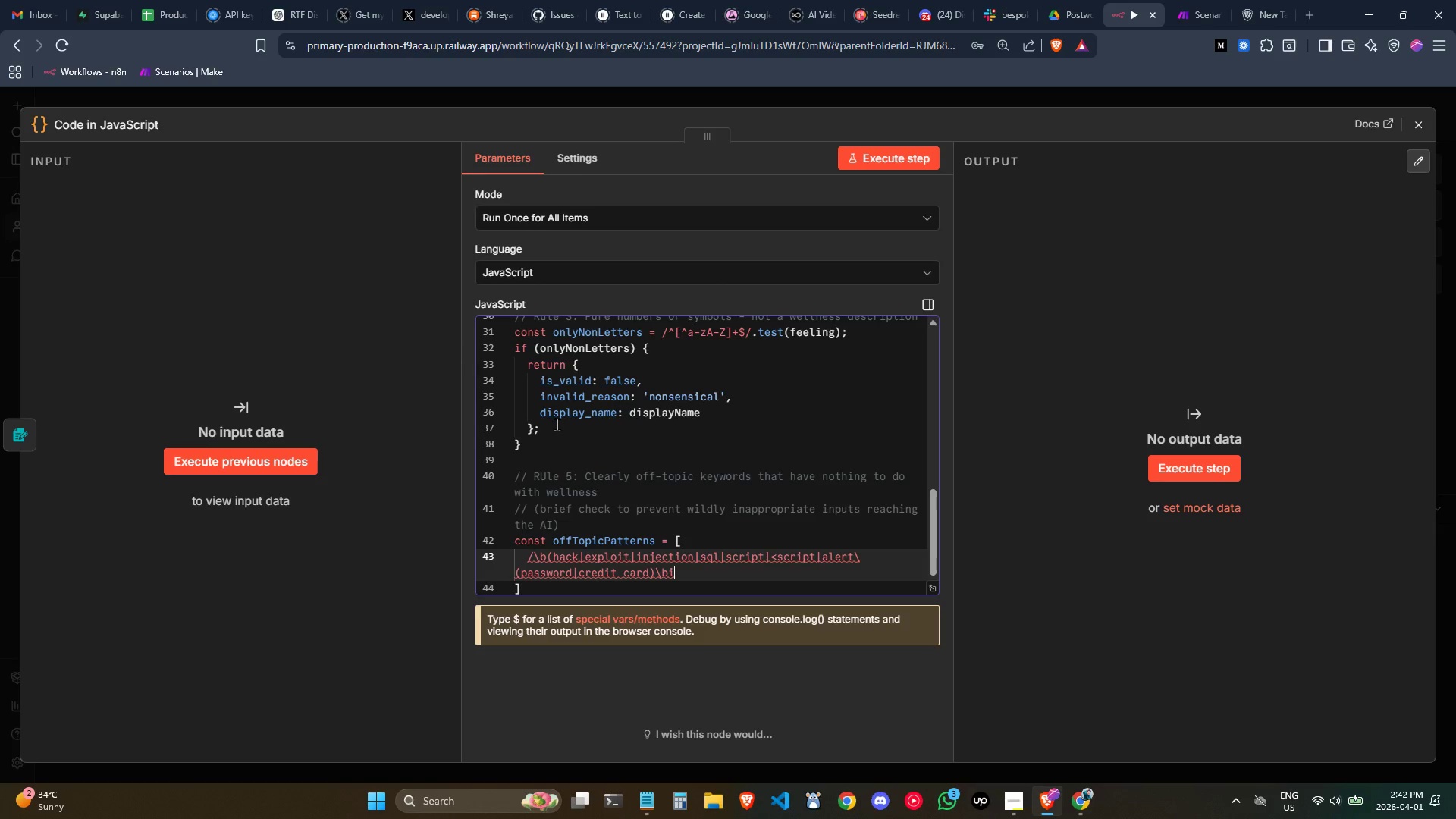 
scroll: coordinate [919, 264], scroll_direction: up, amount: 2.0
 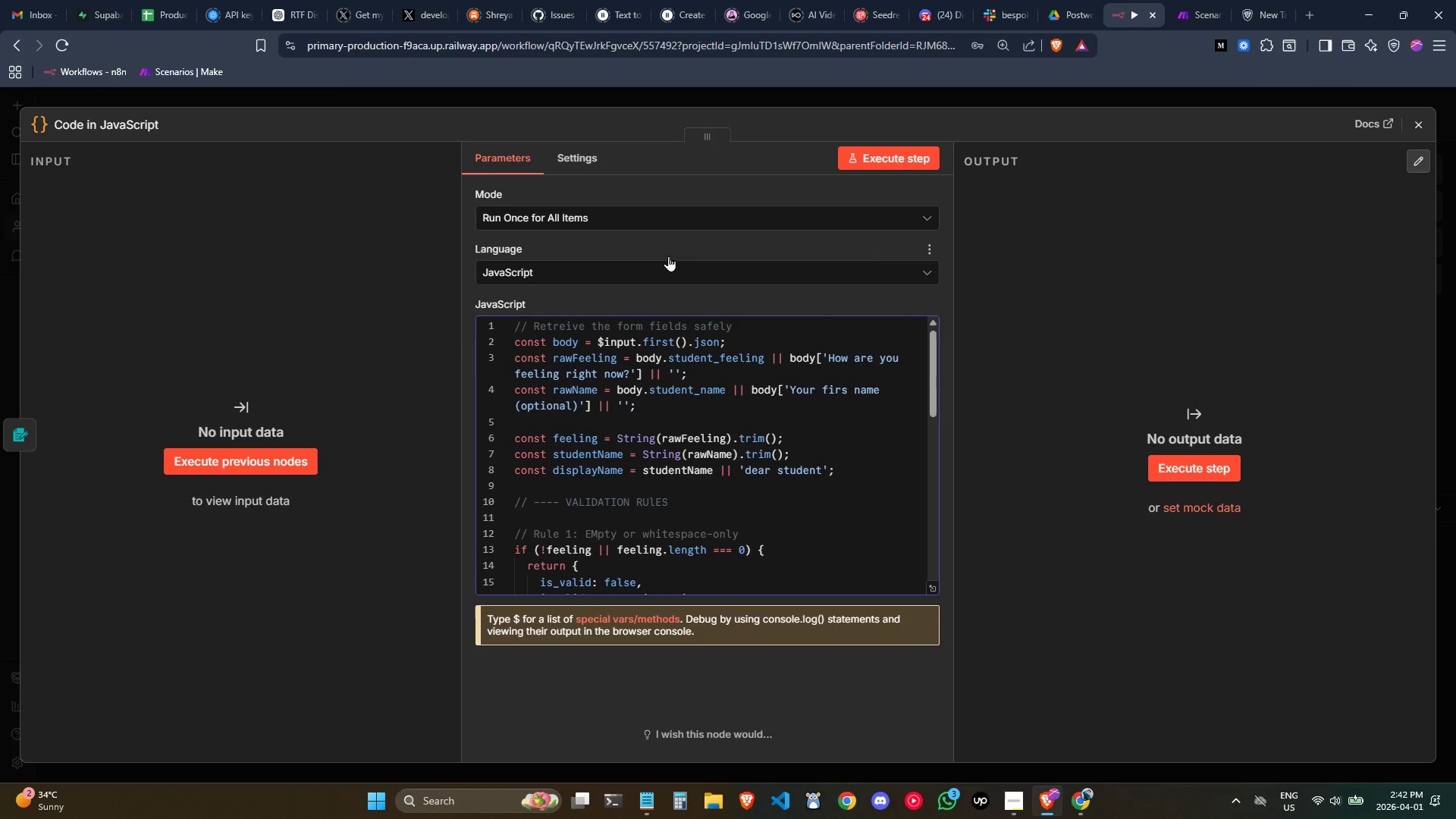 
scroll: coordinate [748, 475], scroll_direction: down, amount: 8.0
 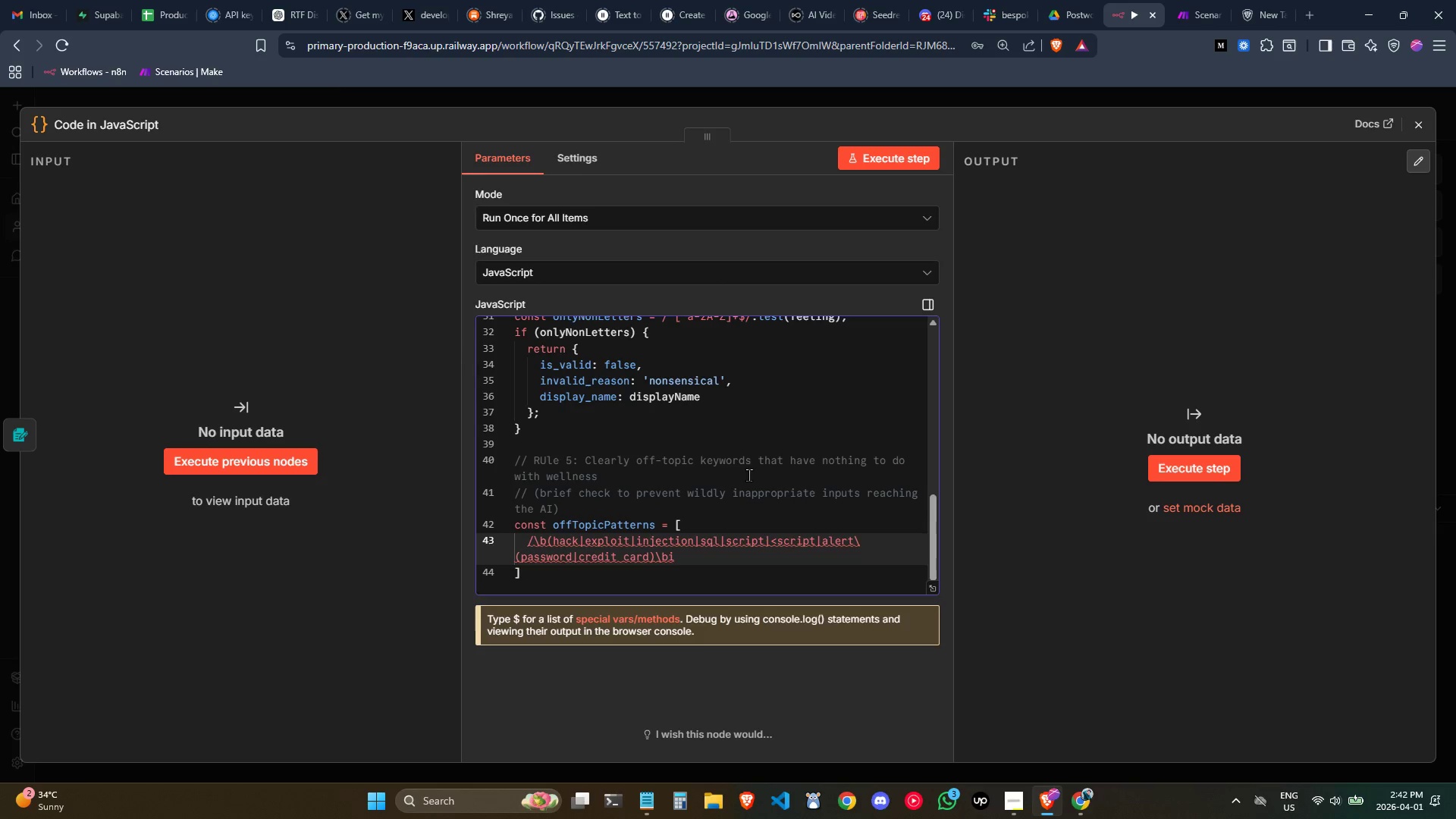 
wait(21.19)
 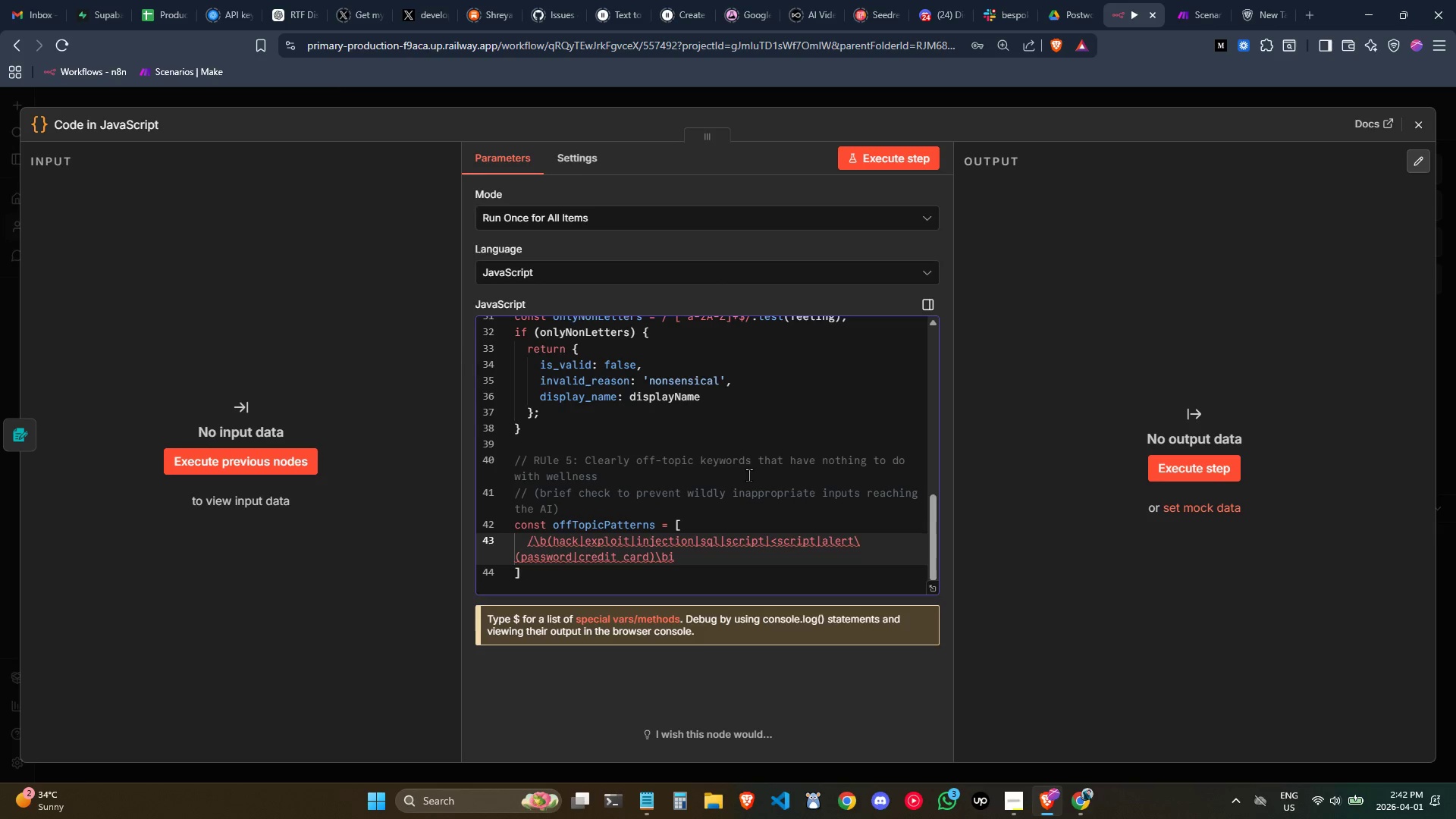 
left_click([880, 537])
 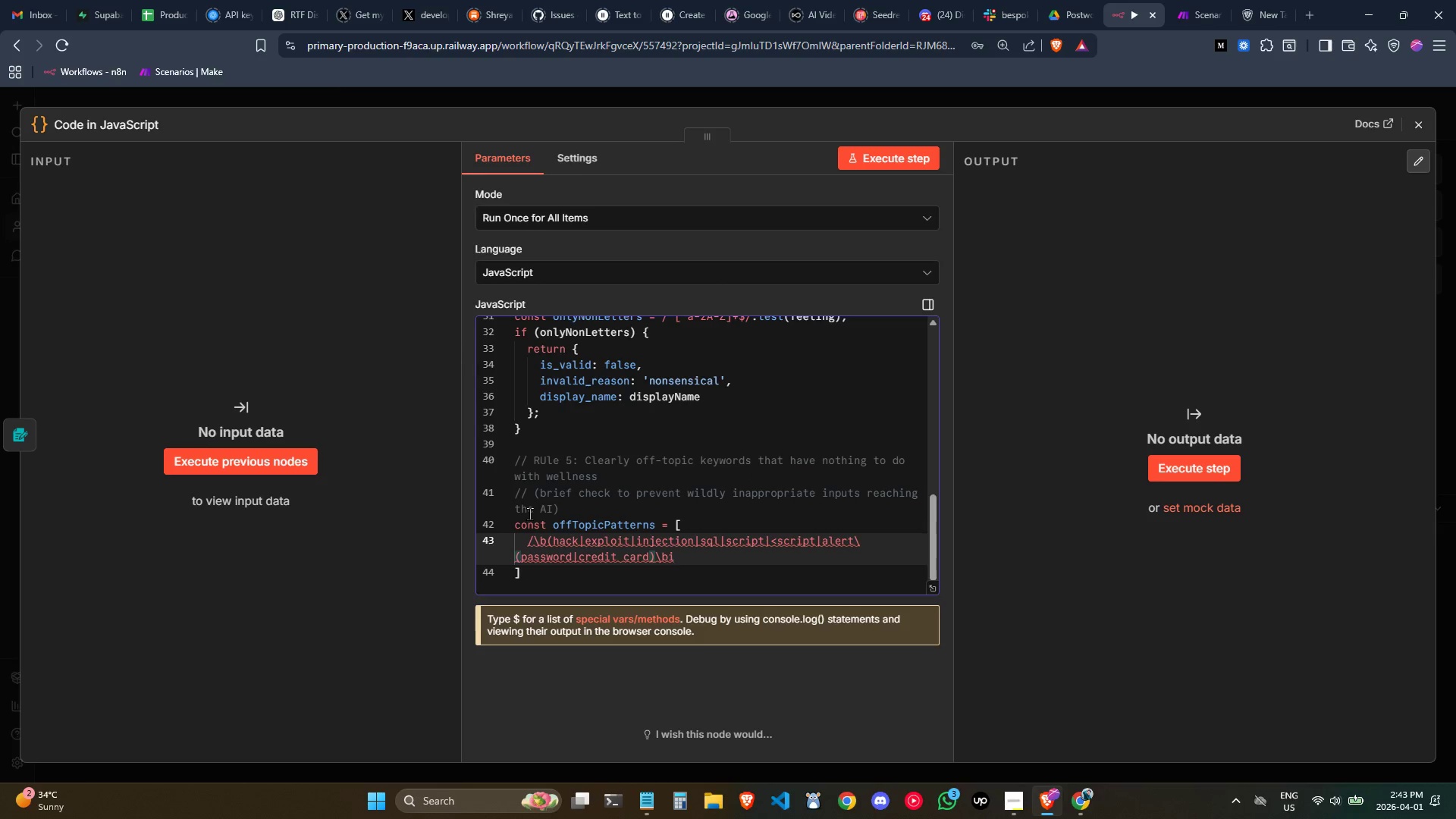 
left_click([524, 556])
 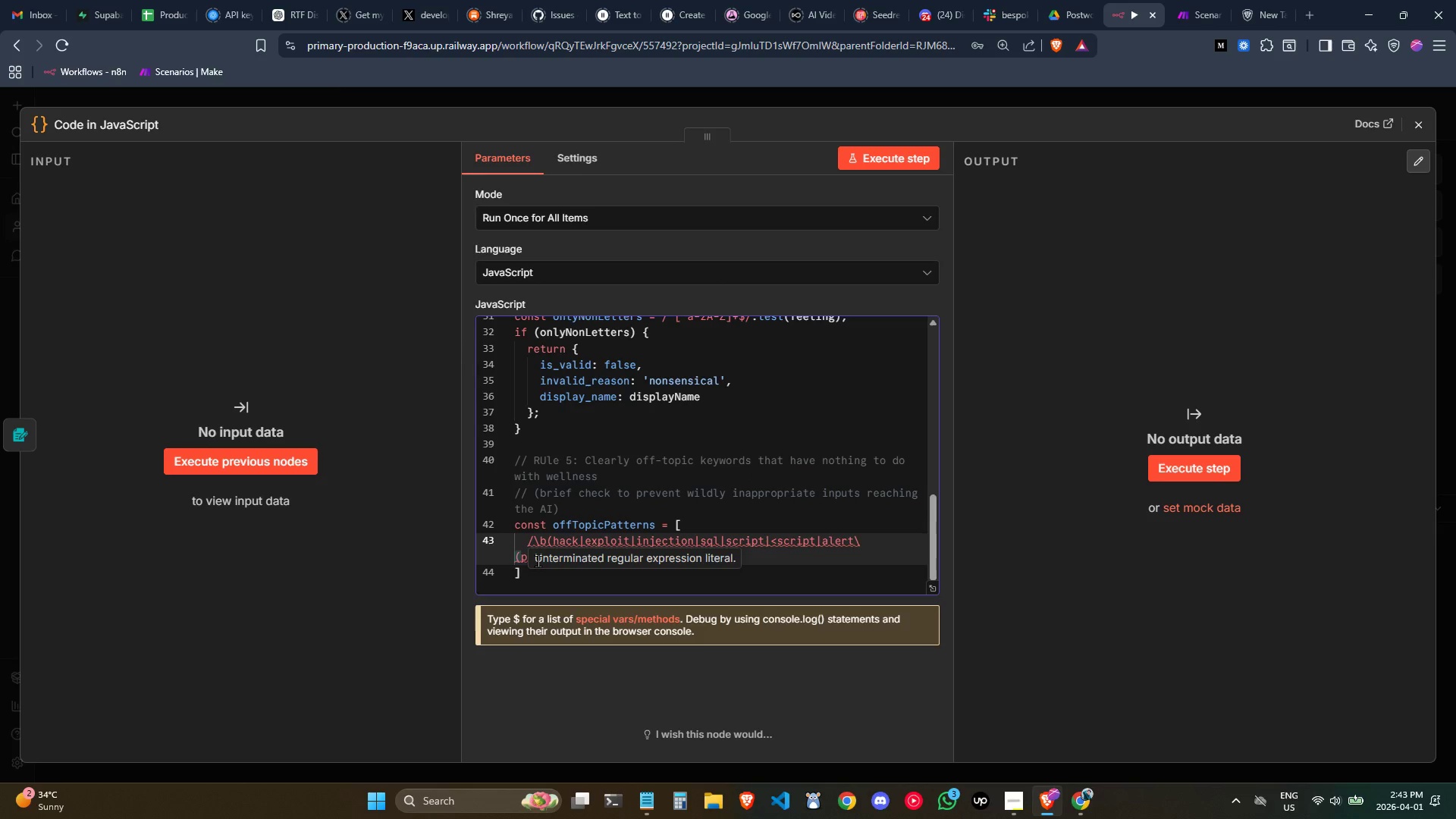 
key(Shift+Backslash)
 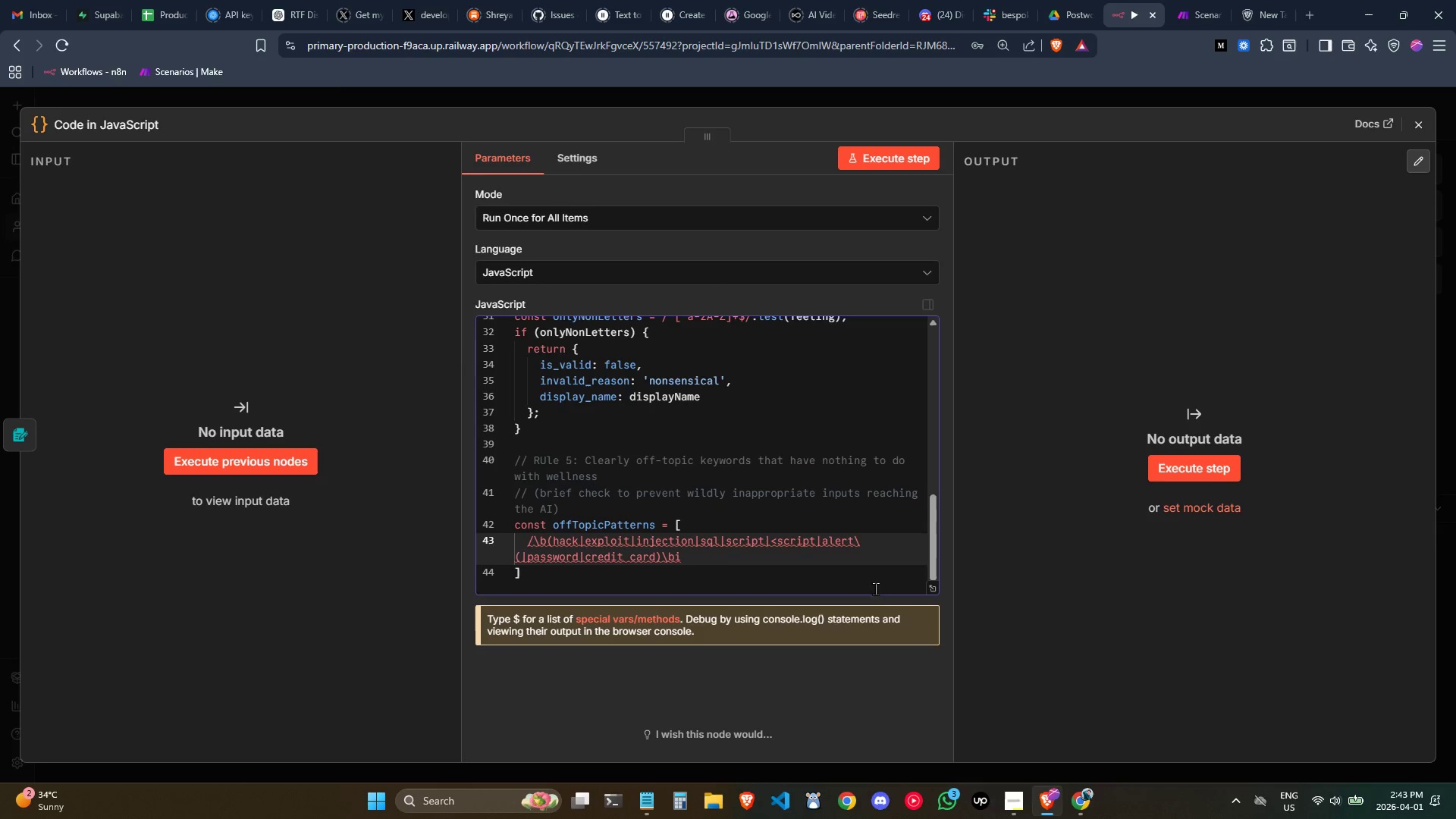 
left_click([804, 566])
 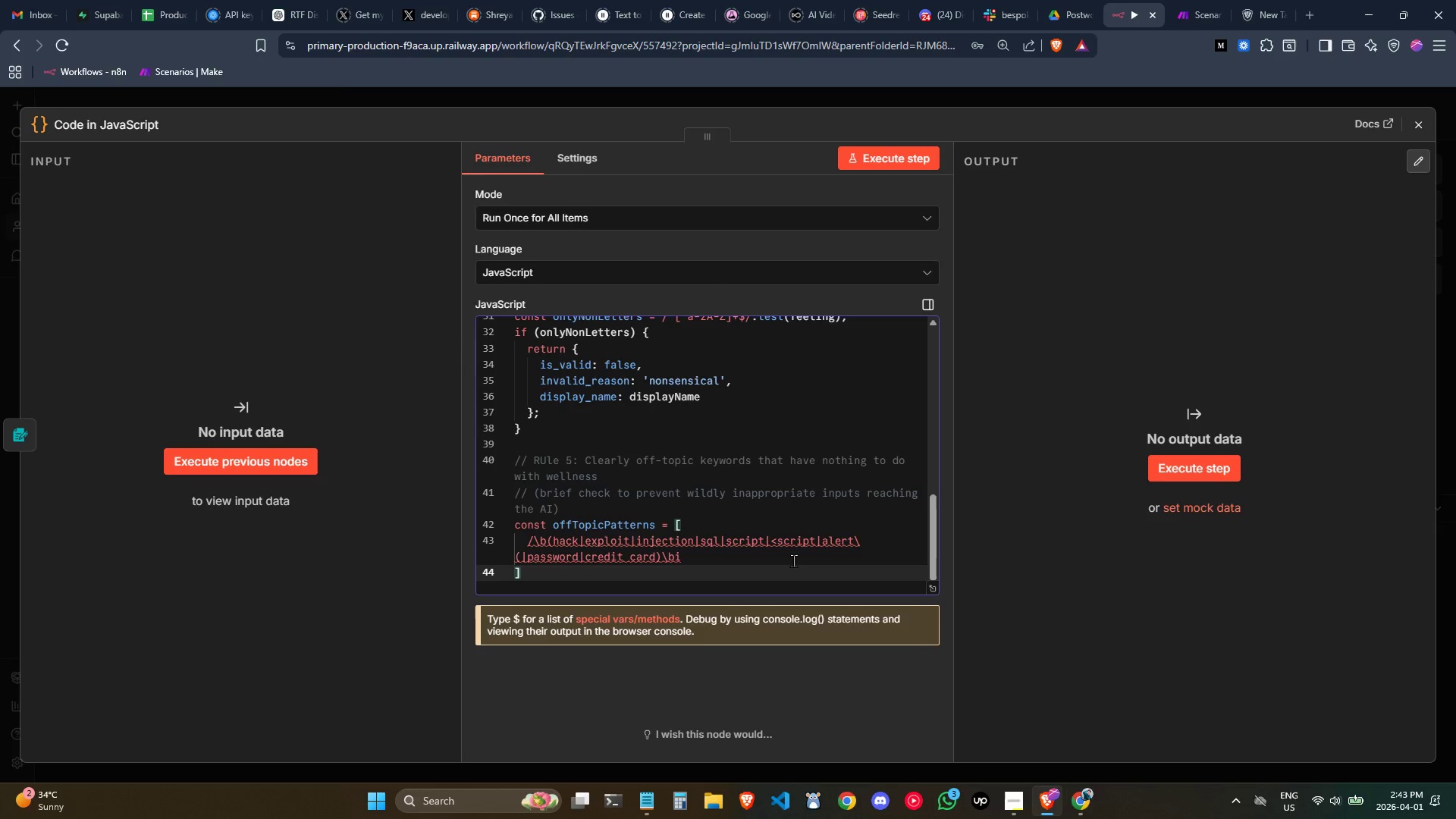 
wait(8.09)
 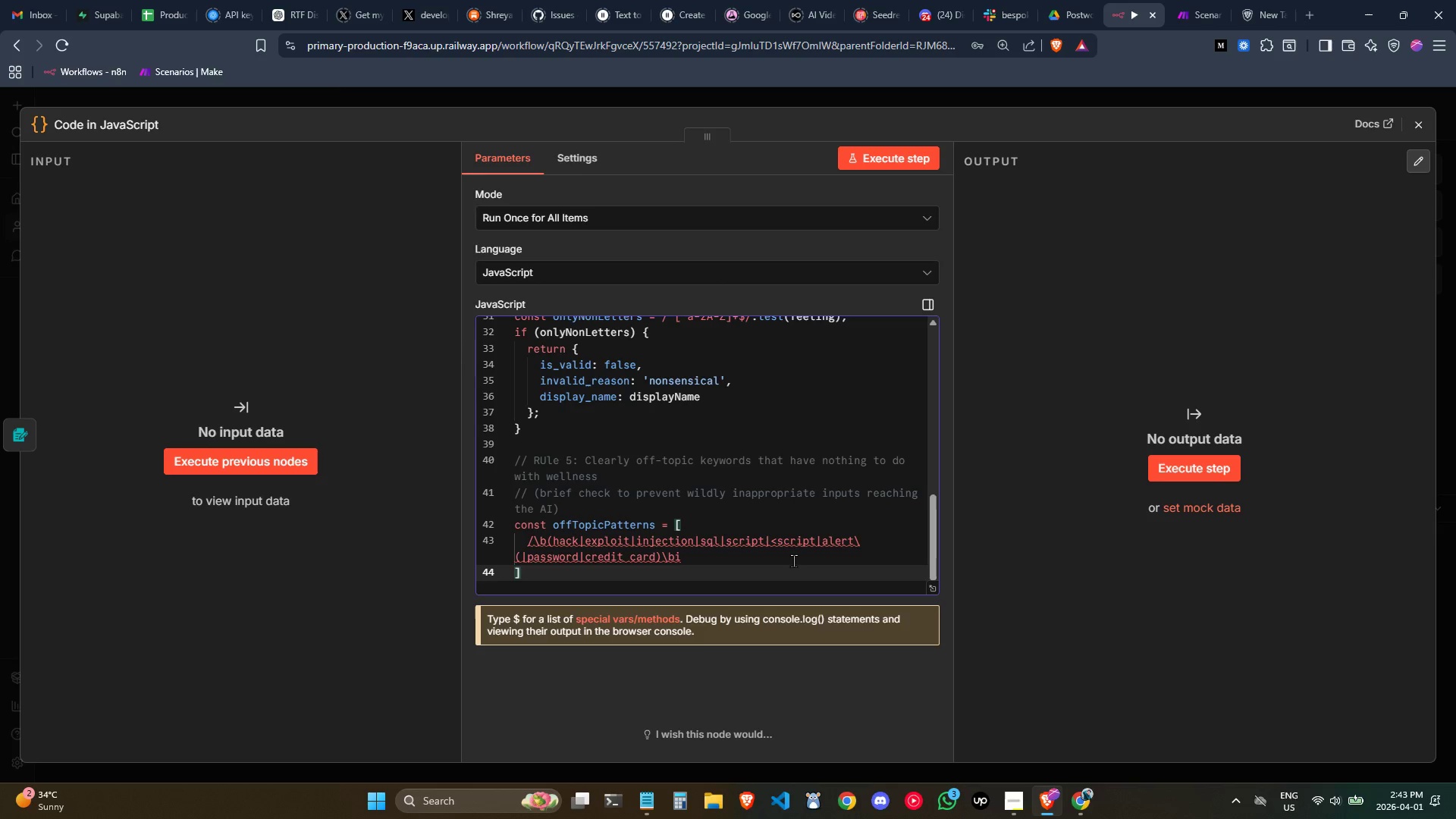 
double_click([723, 556])
 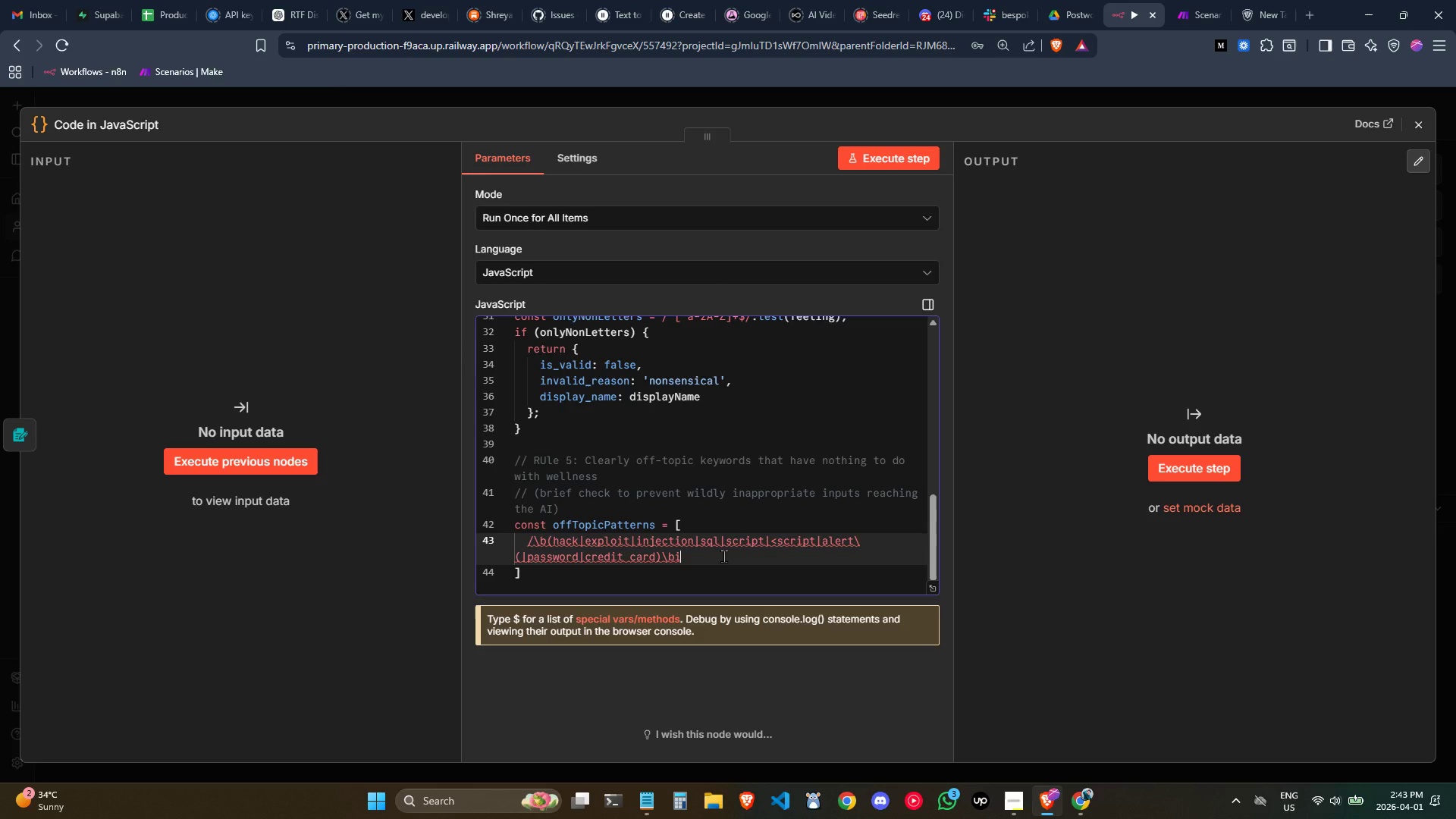 
key(Control+ControlLeft)
 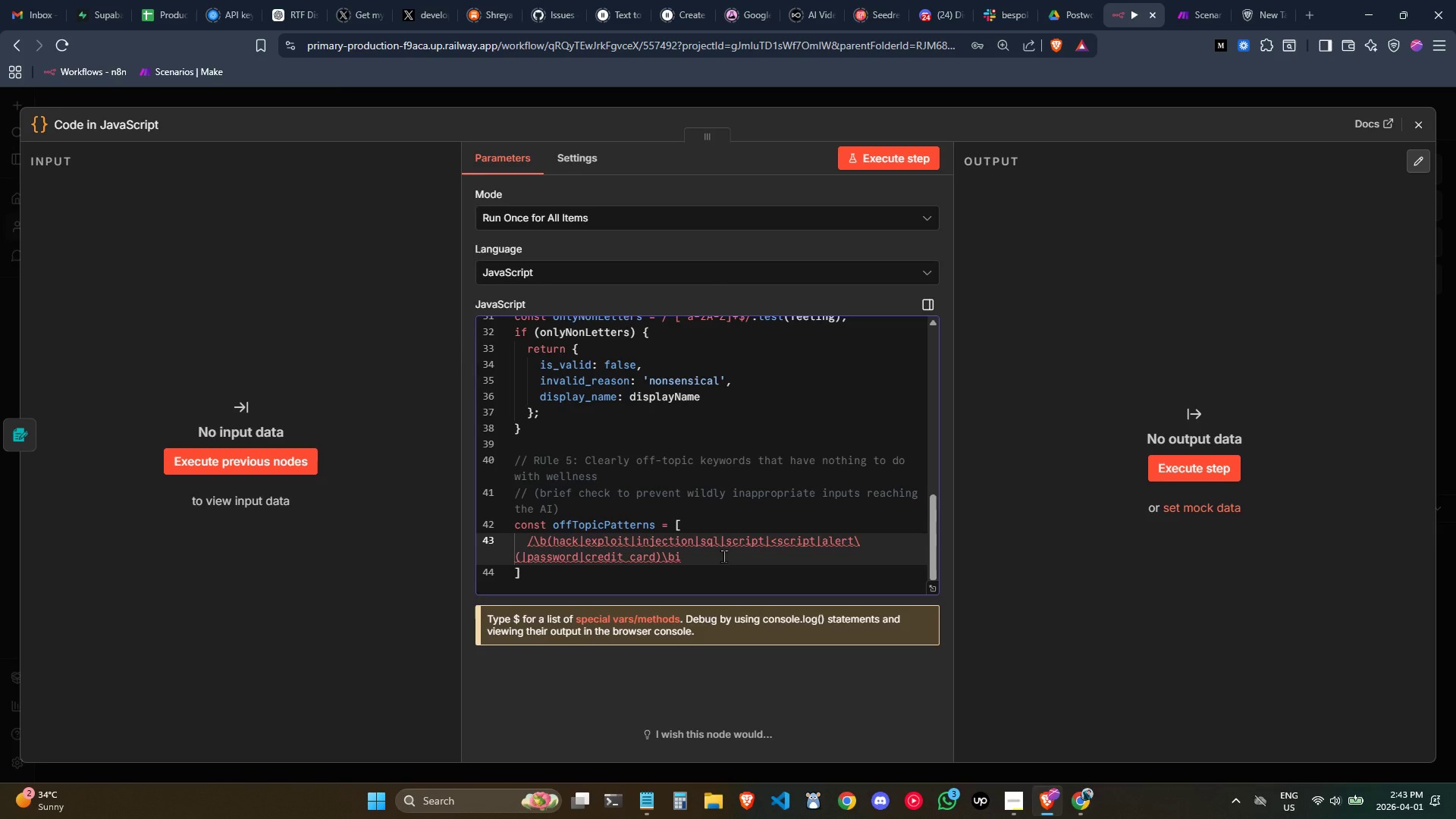 
key(ArrowLeft)
 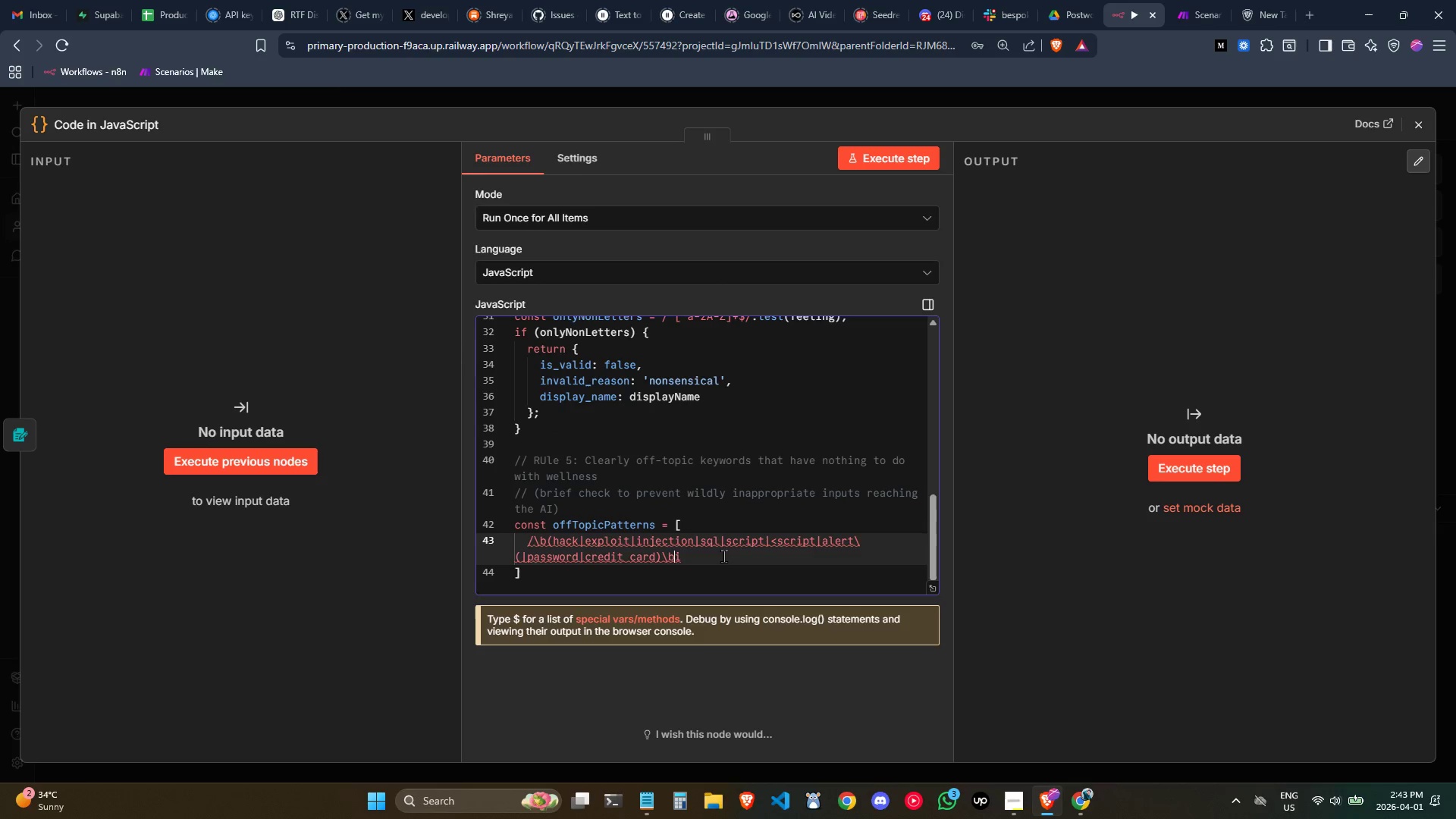 
key(Slash)
 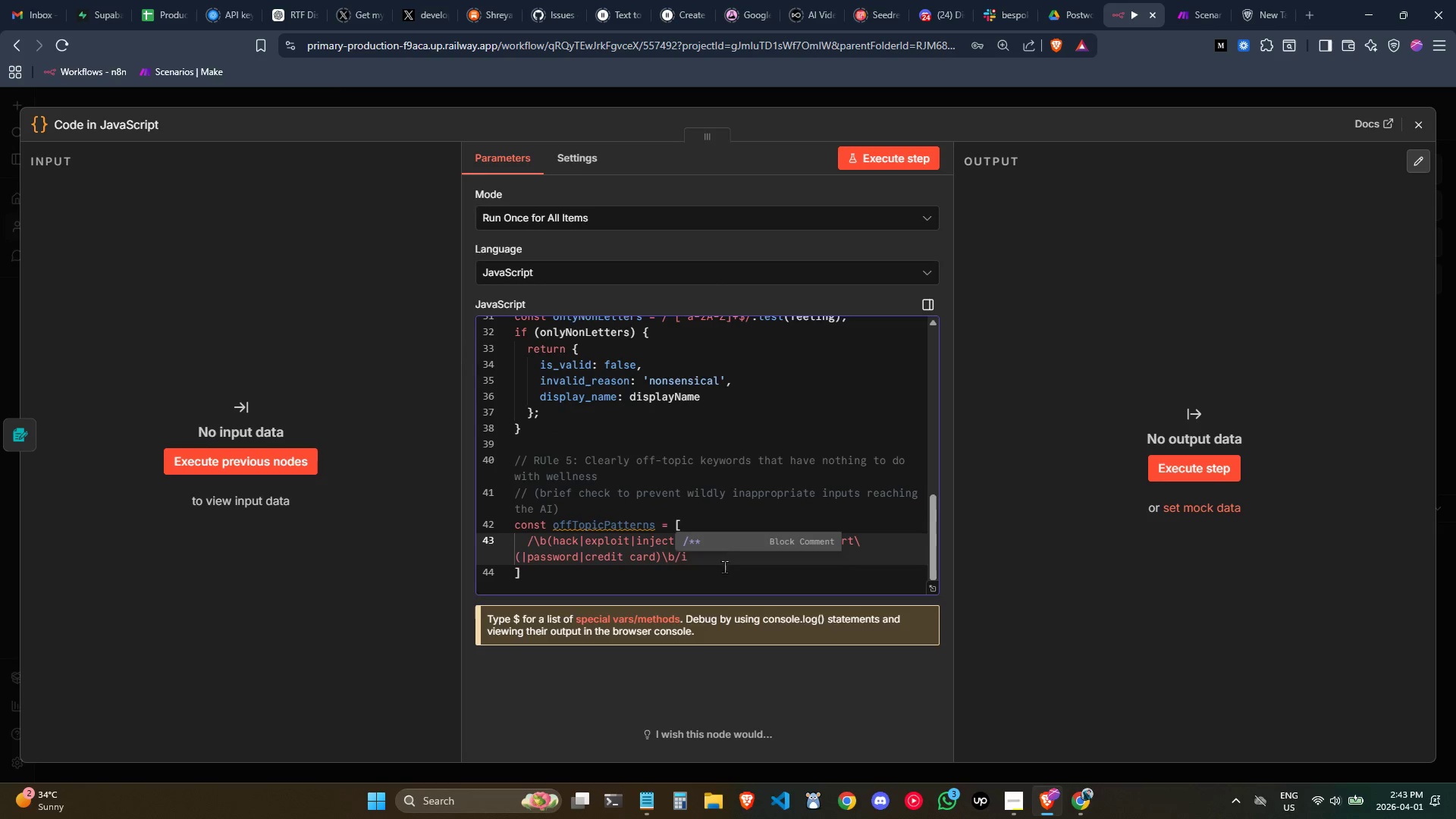 
left_click([727, 573])
 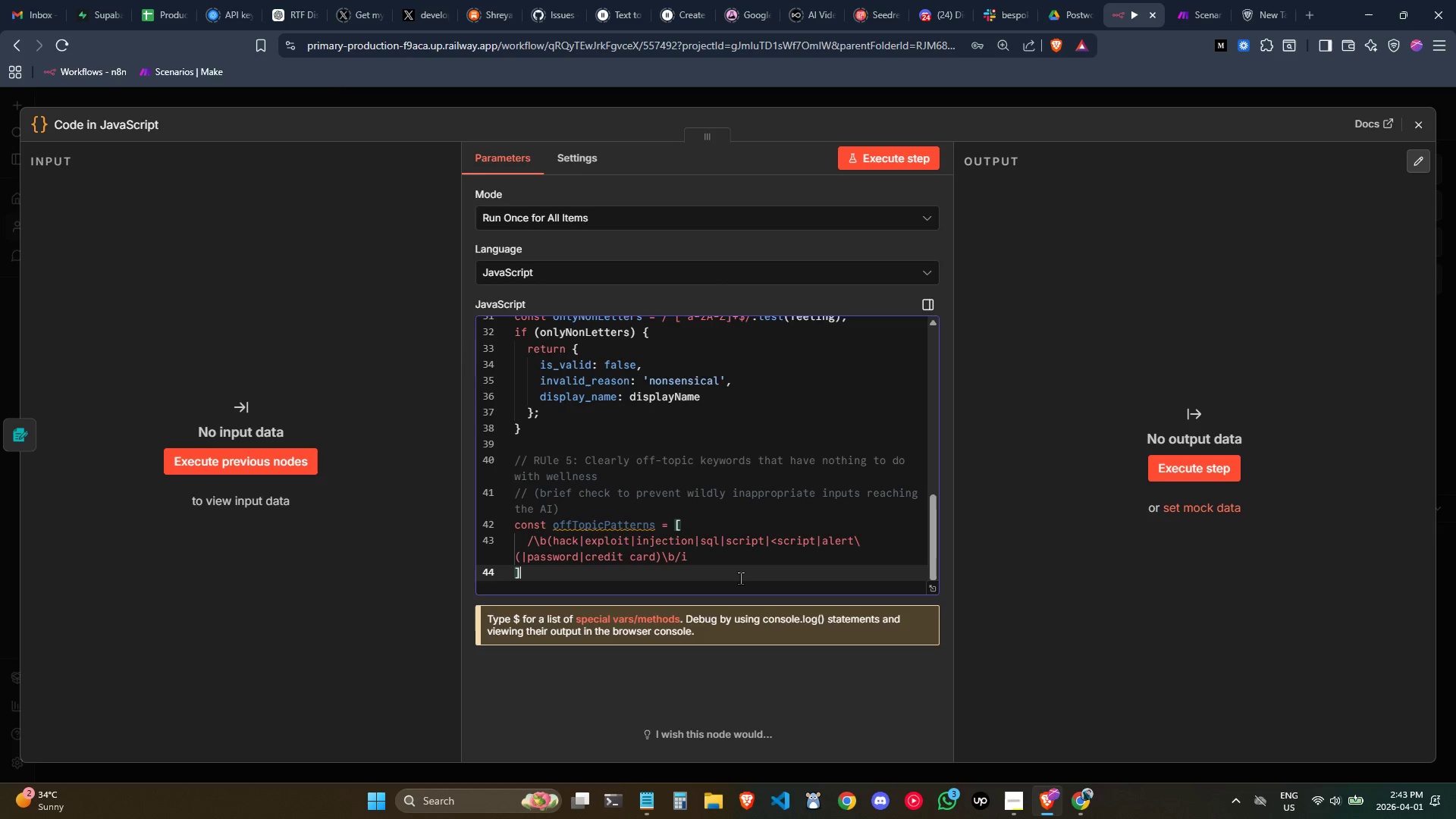 
scroll: coordinate [740, 578], scroll_direction: down, amount: 1.0
 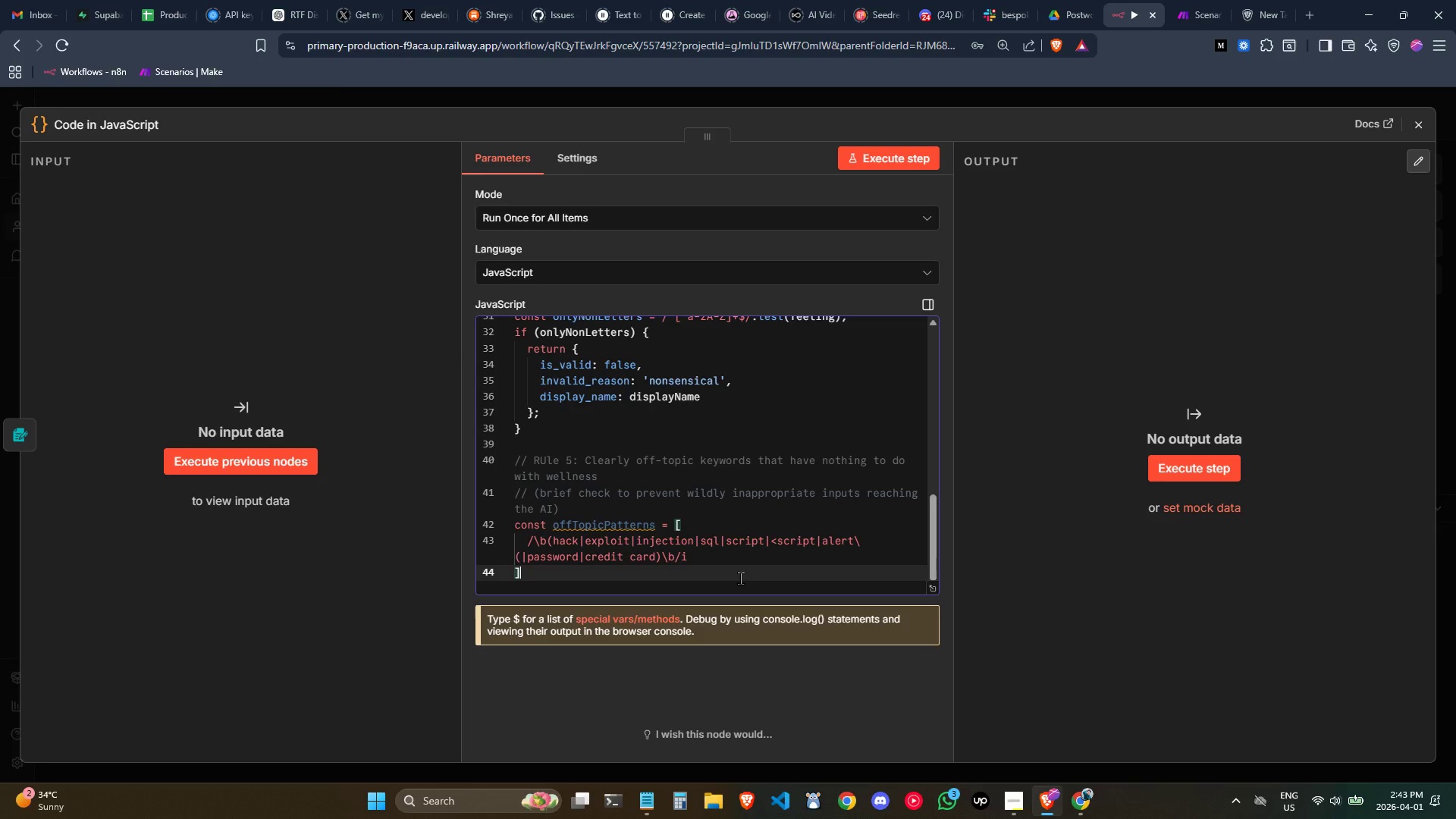 
key(Control+ControlLeft)
 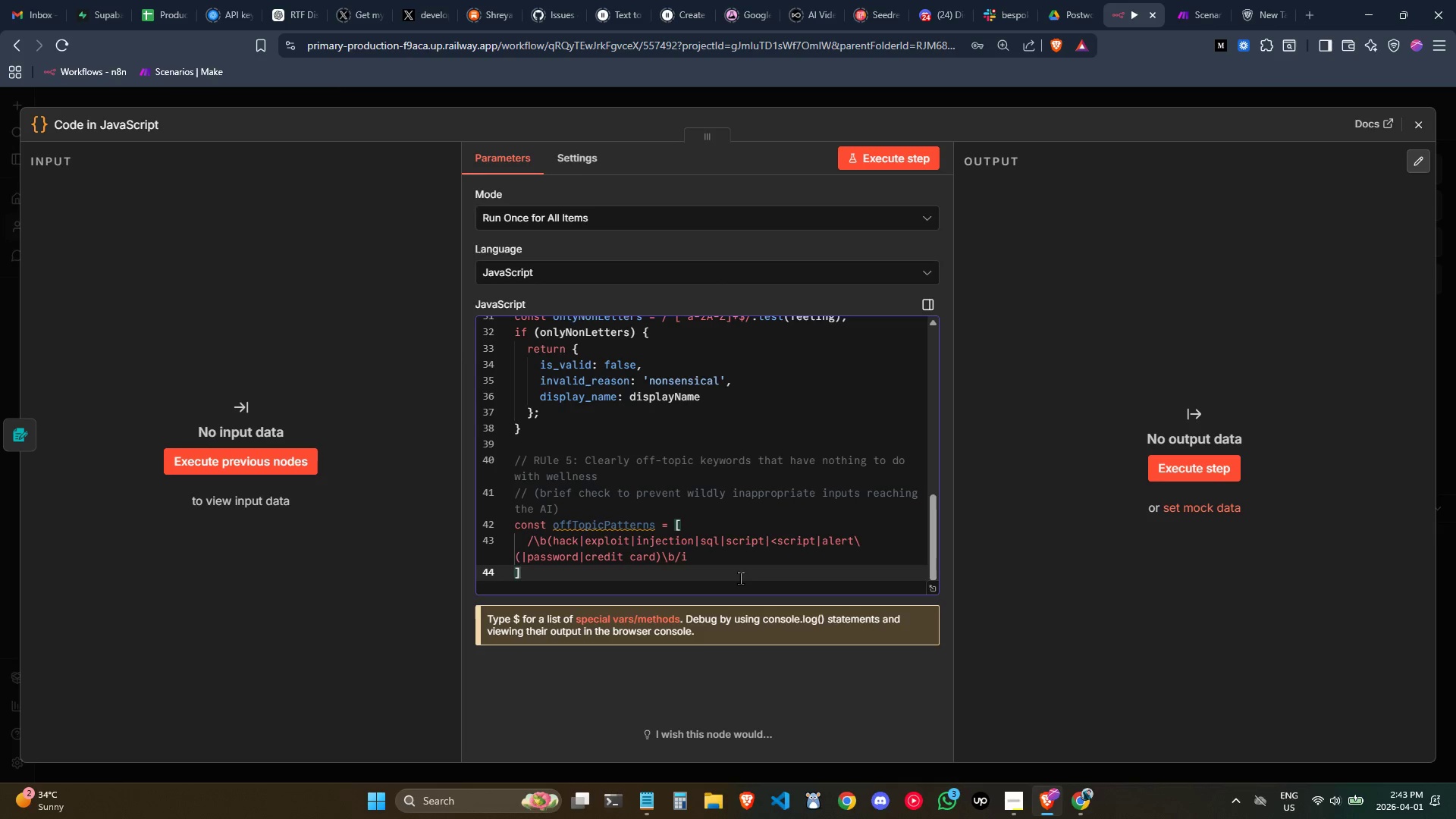 
key(Semicolon)
 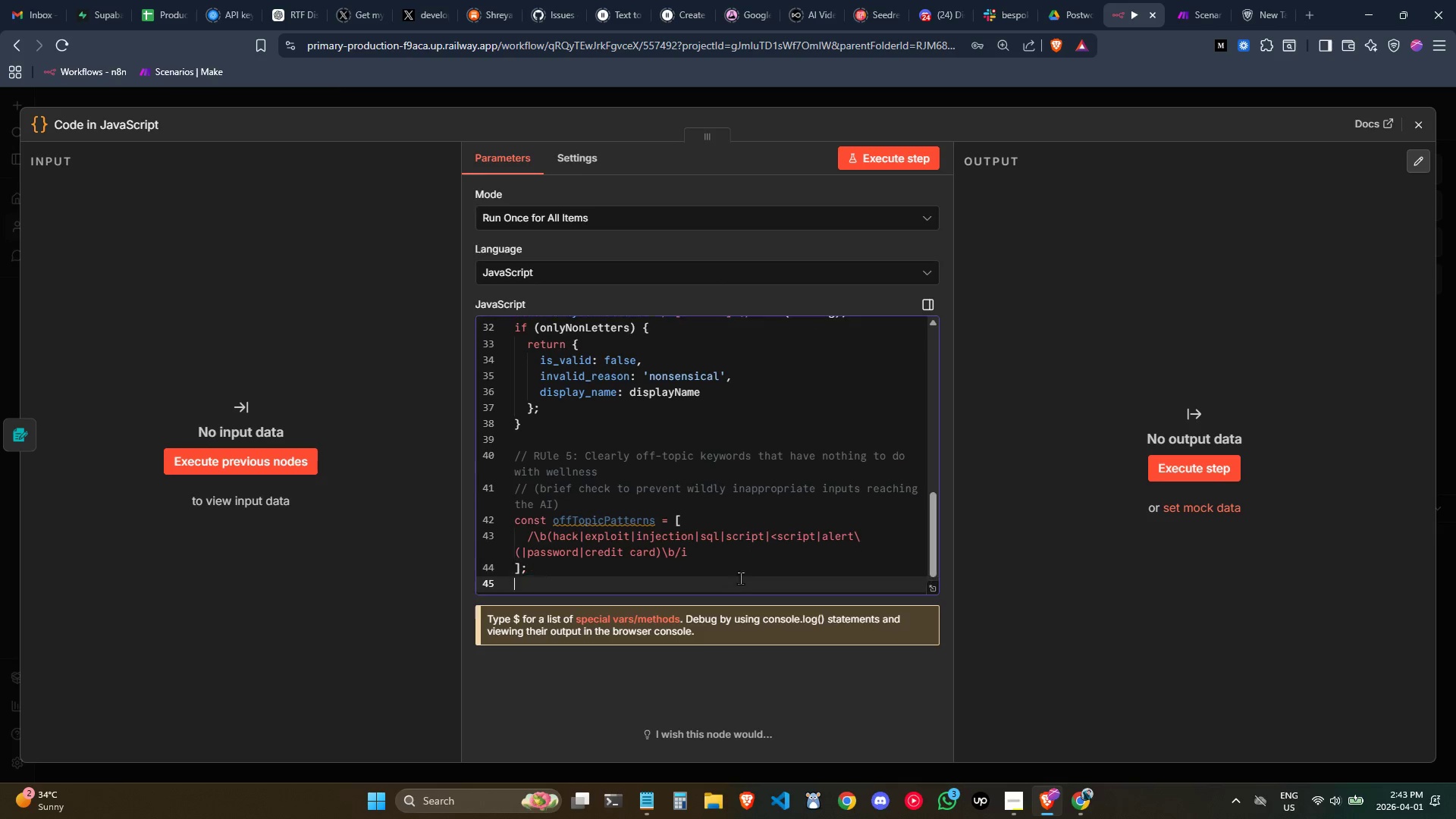 
key(Enter)
 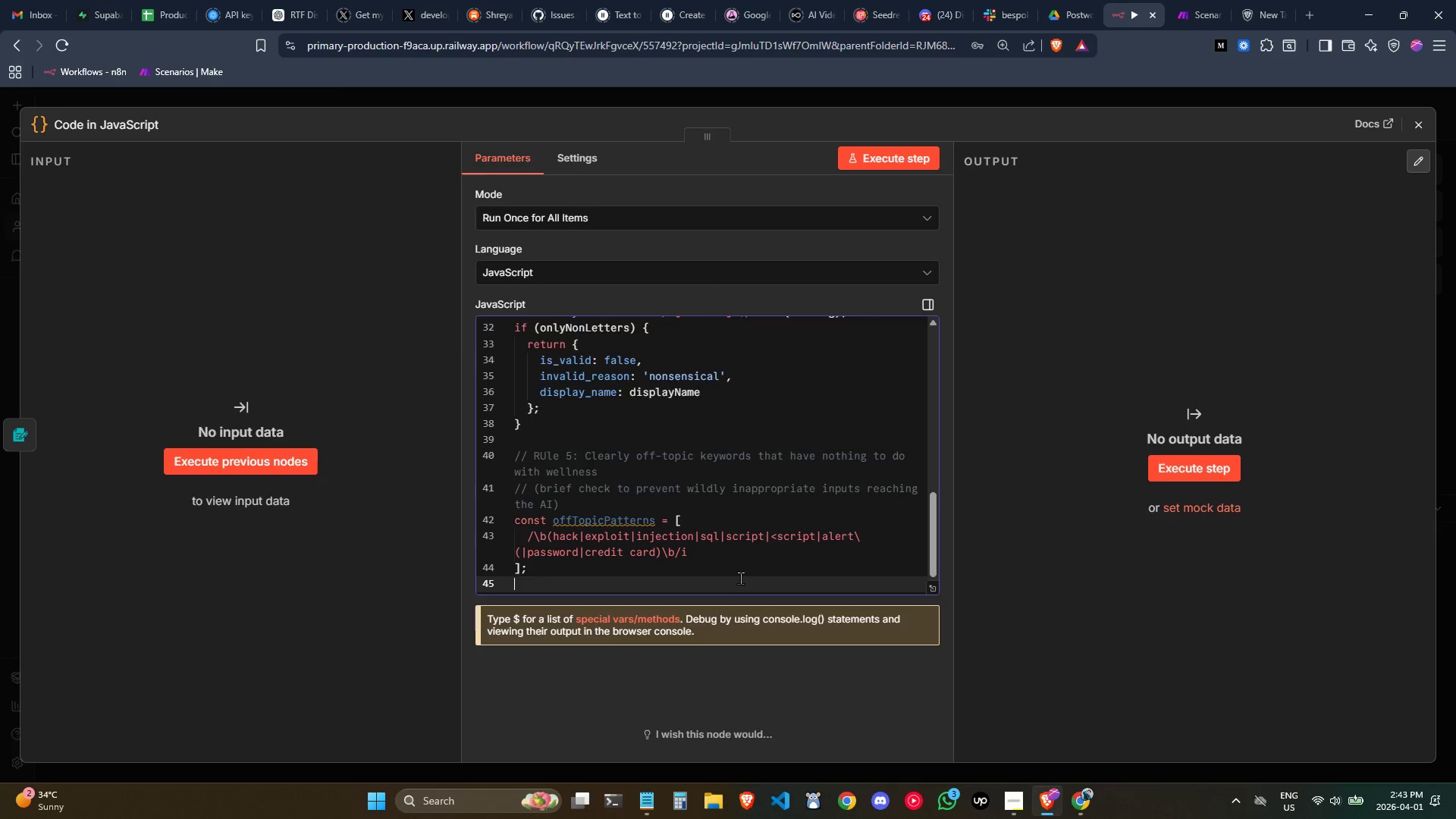 
key(Enter)
 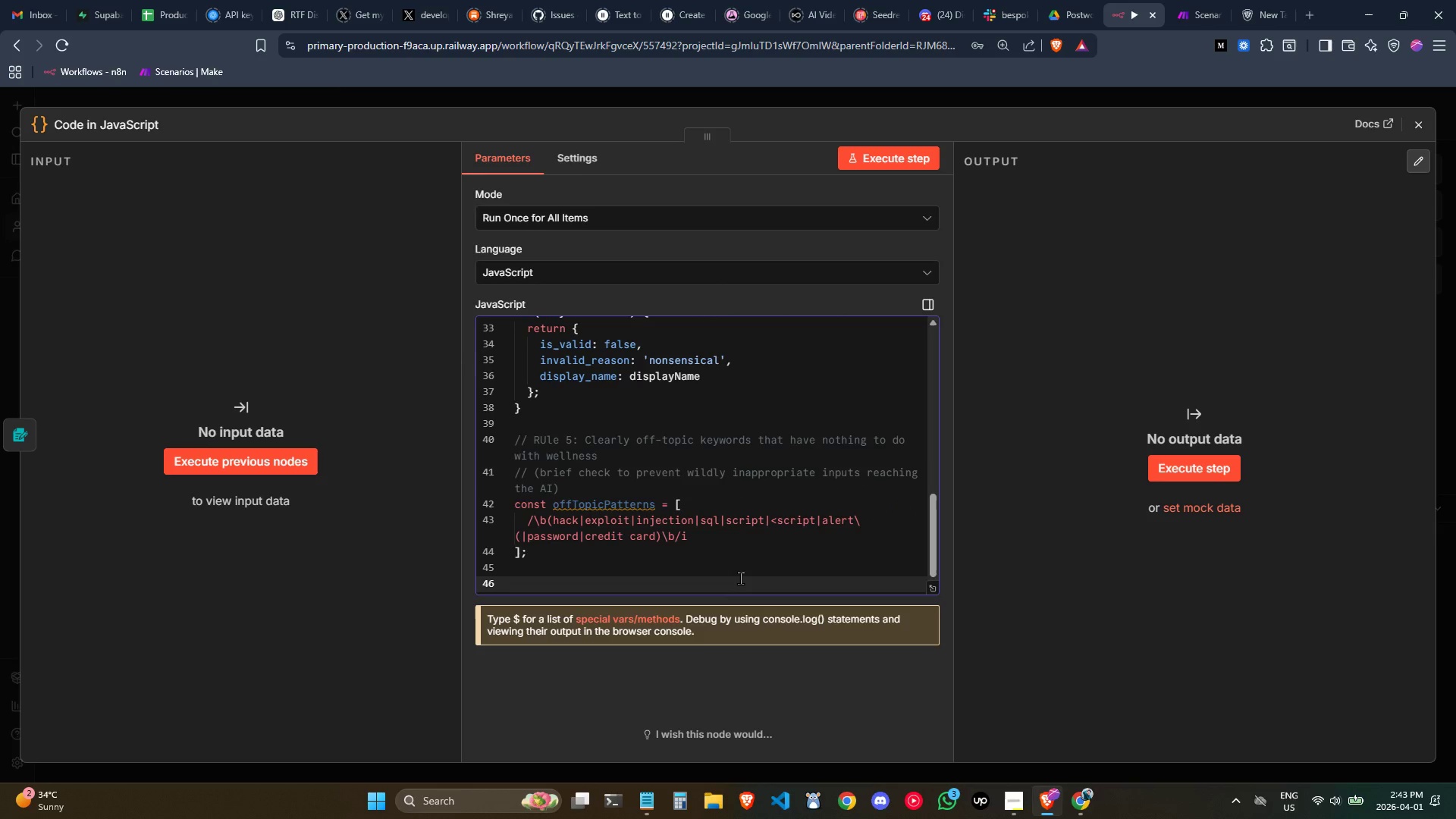 
type(const isOffTopic = offT)
 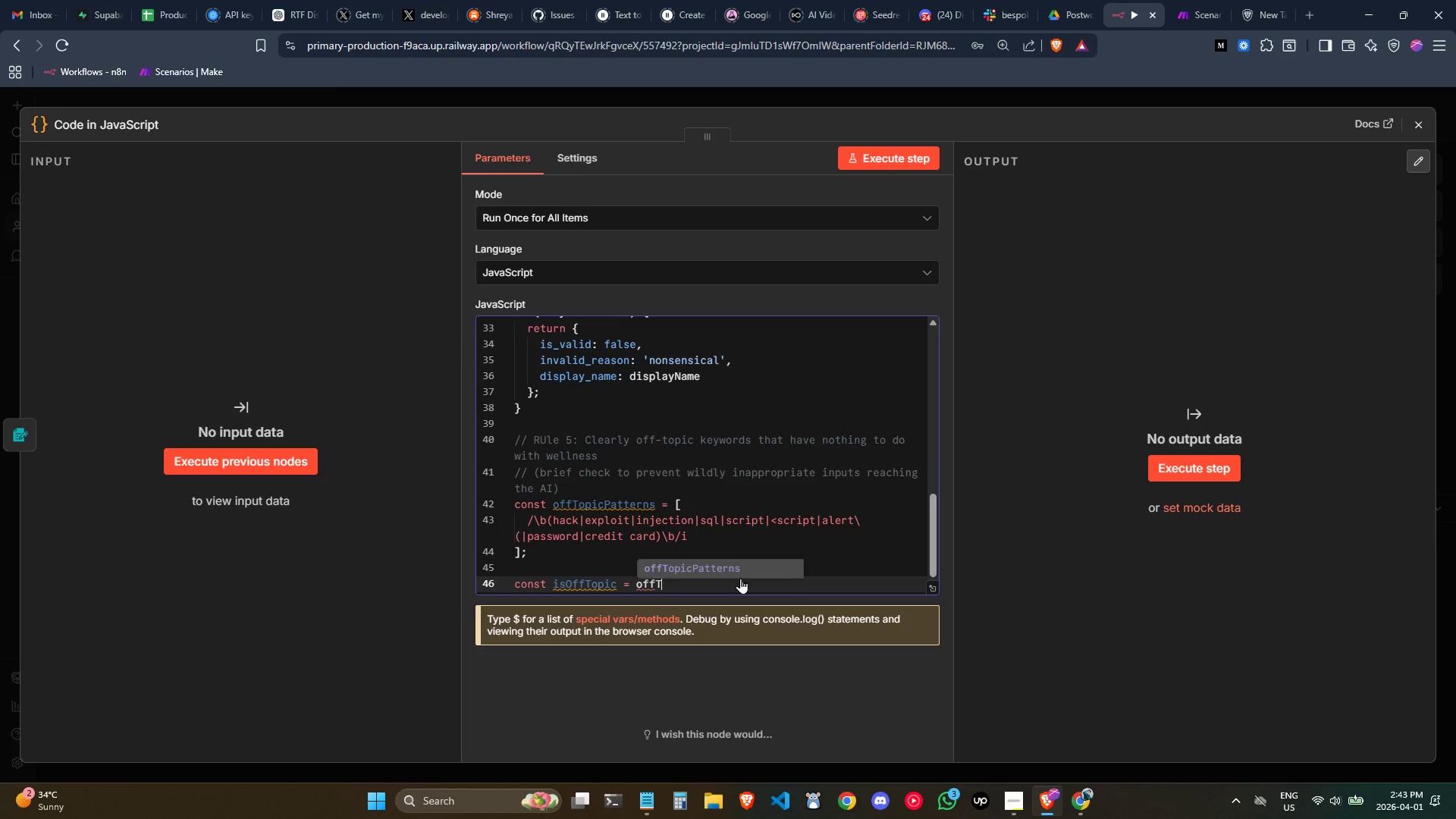 
key(Enter)
 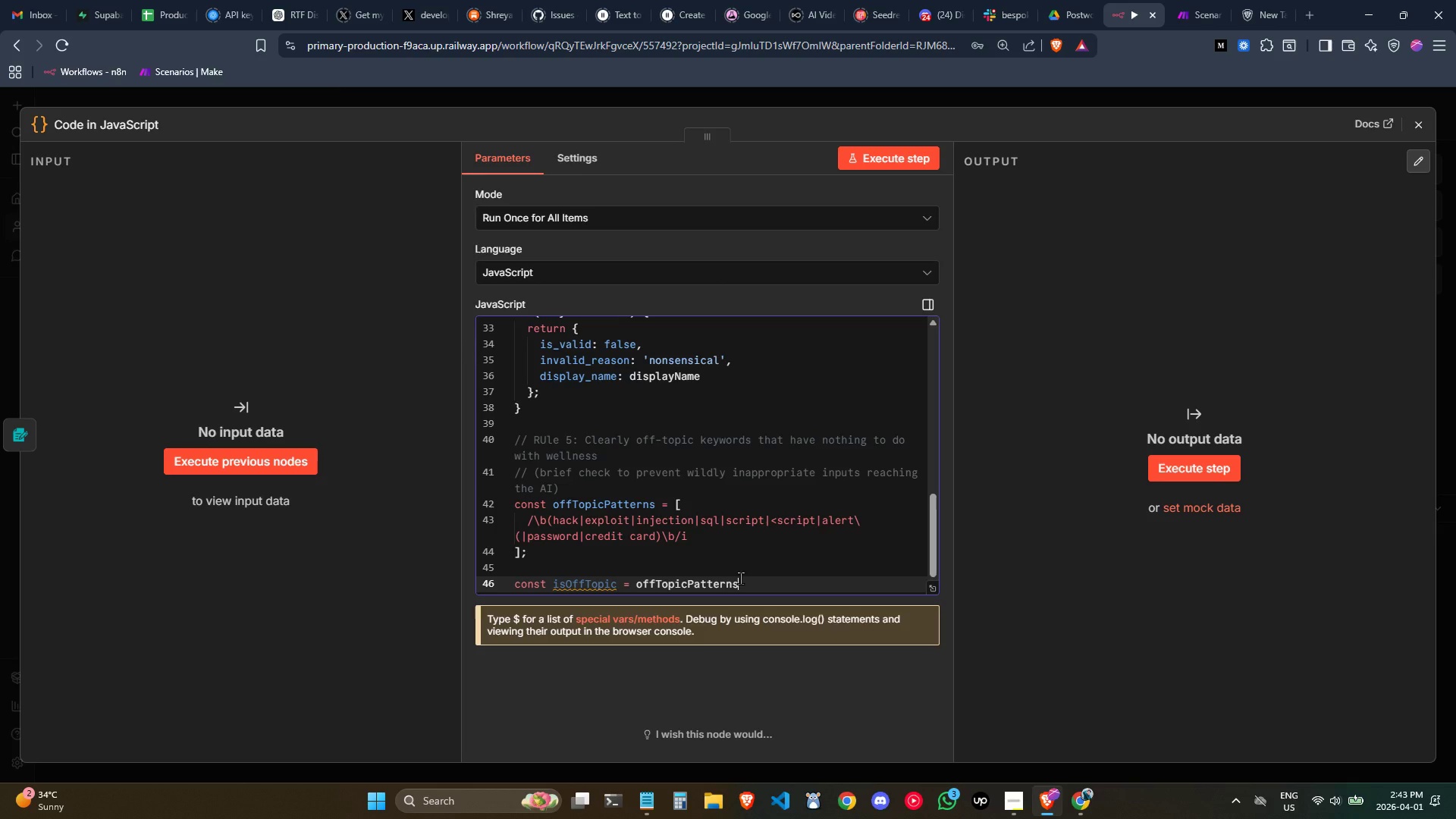 
type(.some(p = )
key(Backspace)
type(> p.test)
 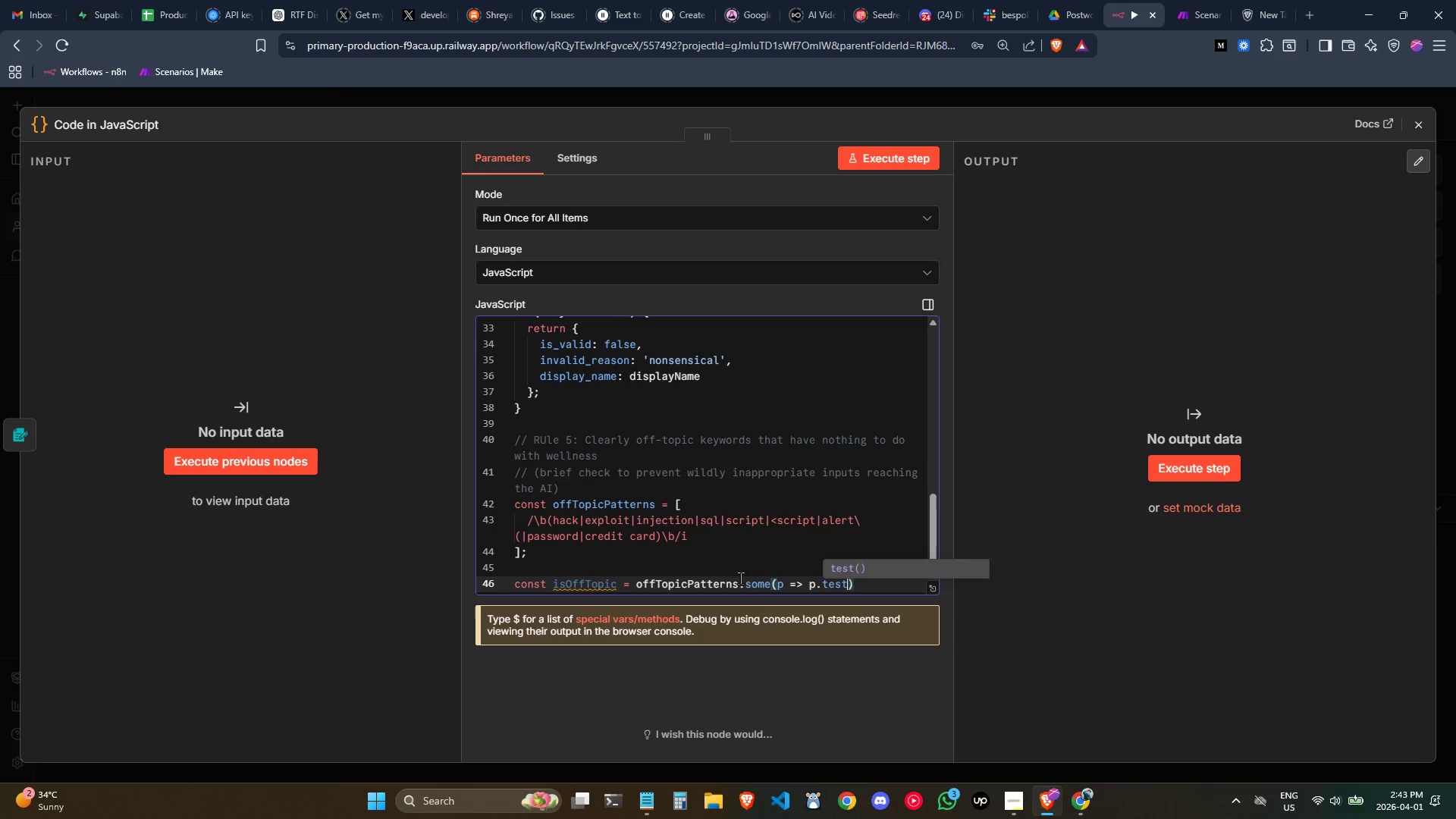 
key(Enter)
 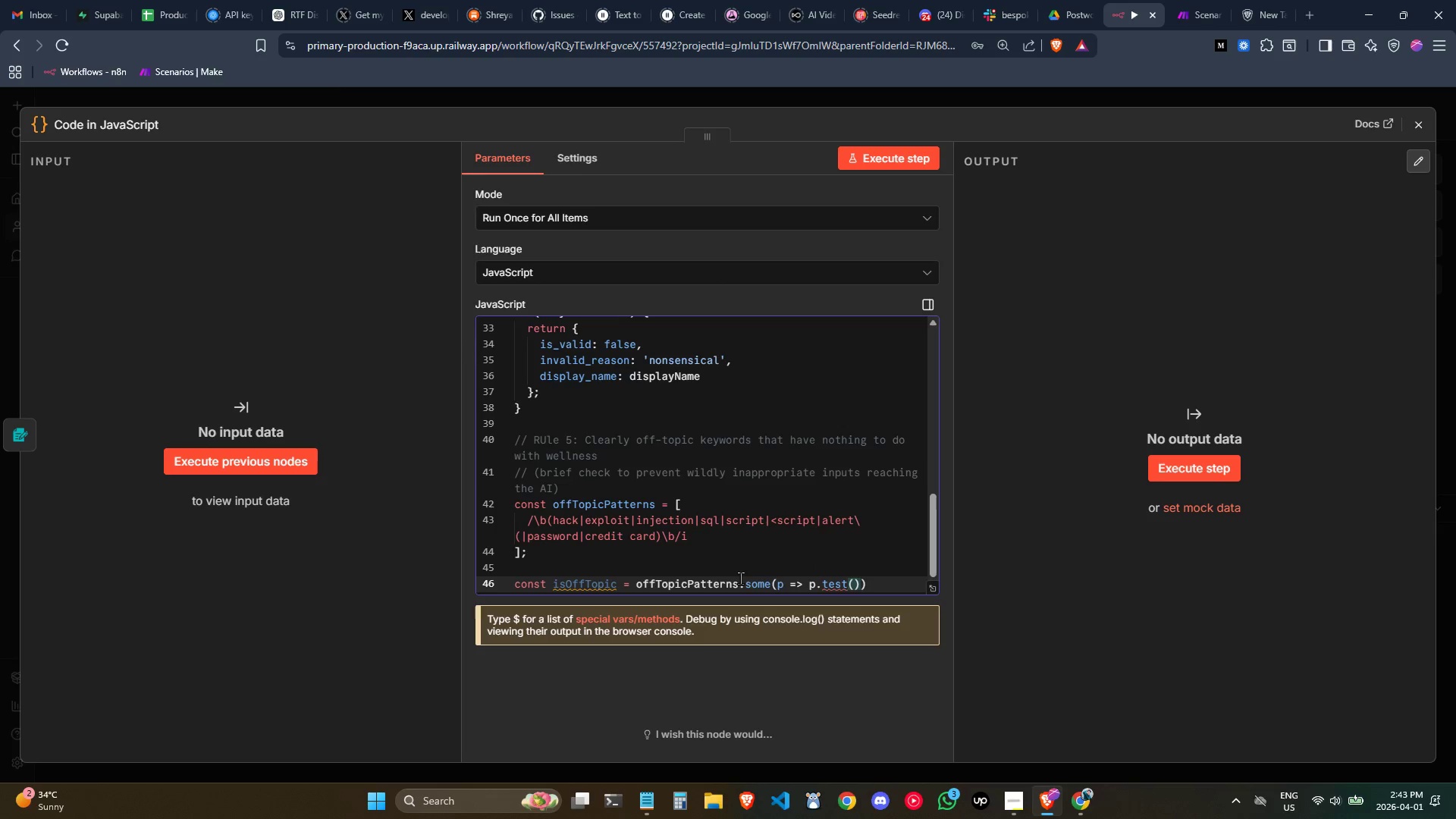 
type(feeling)
 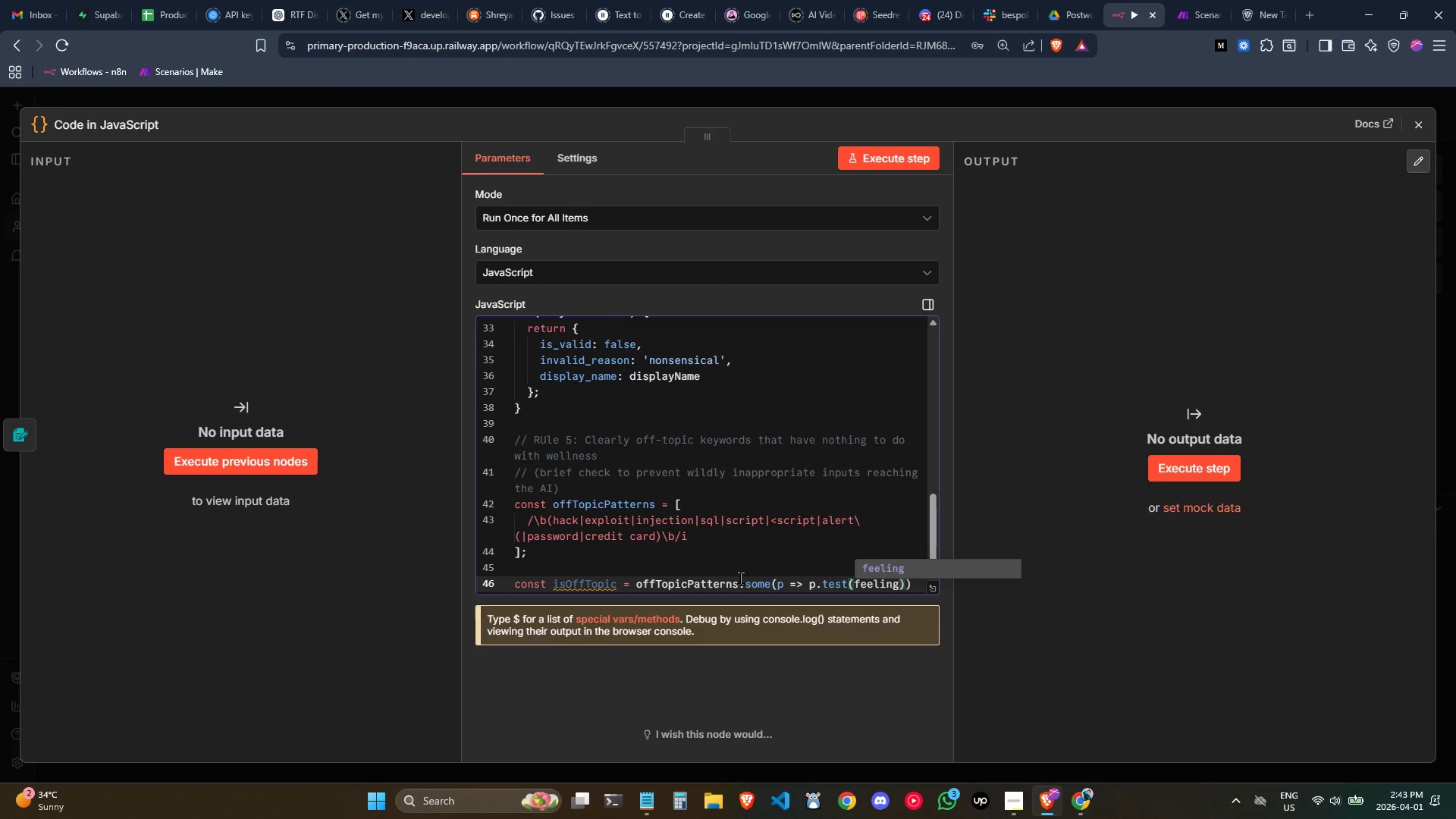 
key(ArrowRight)
 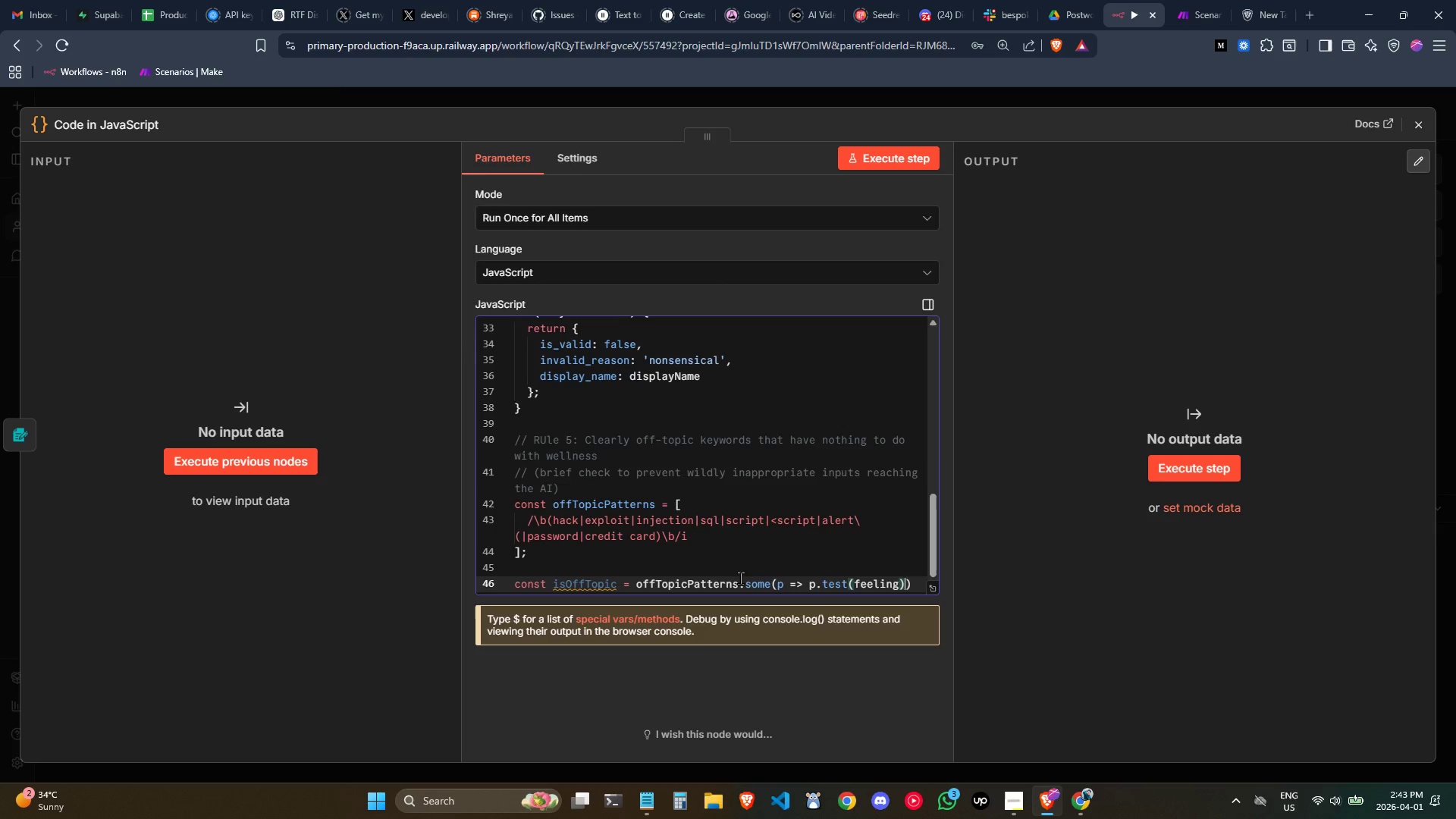 
key(ArrowRight)
 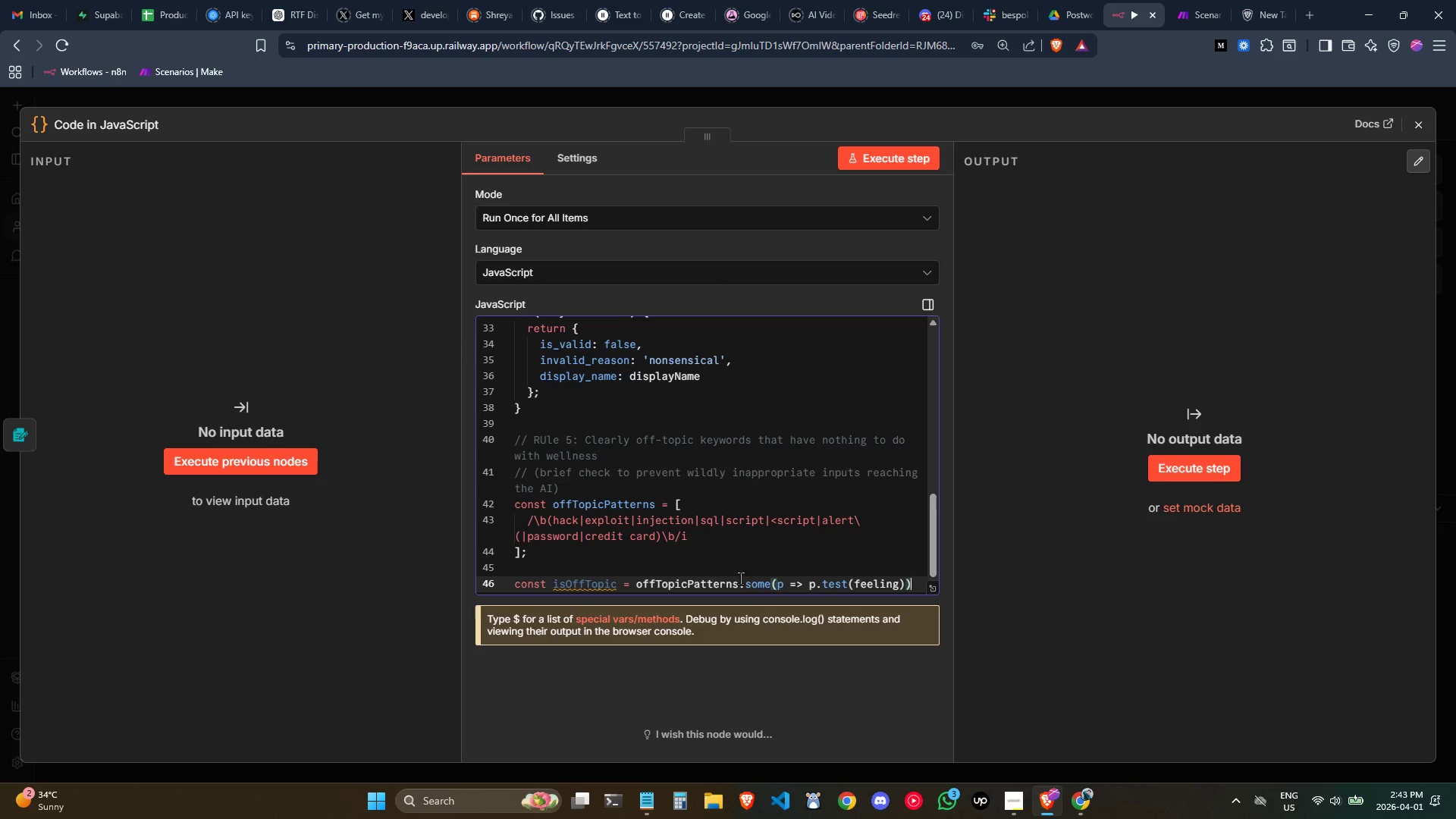 
key(Semicolon)
 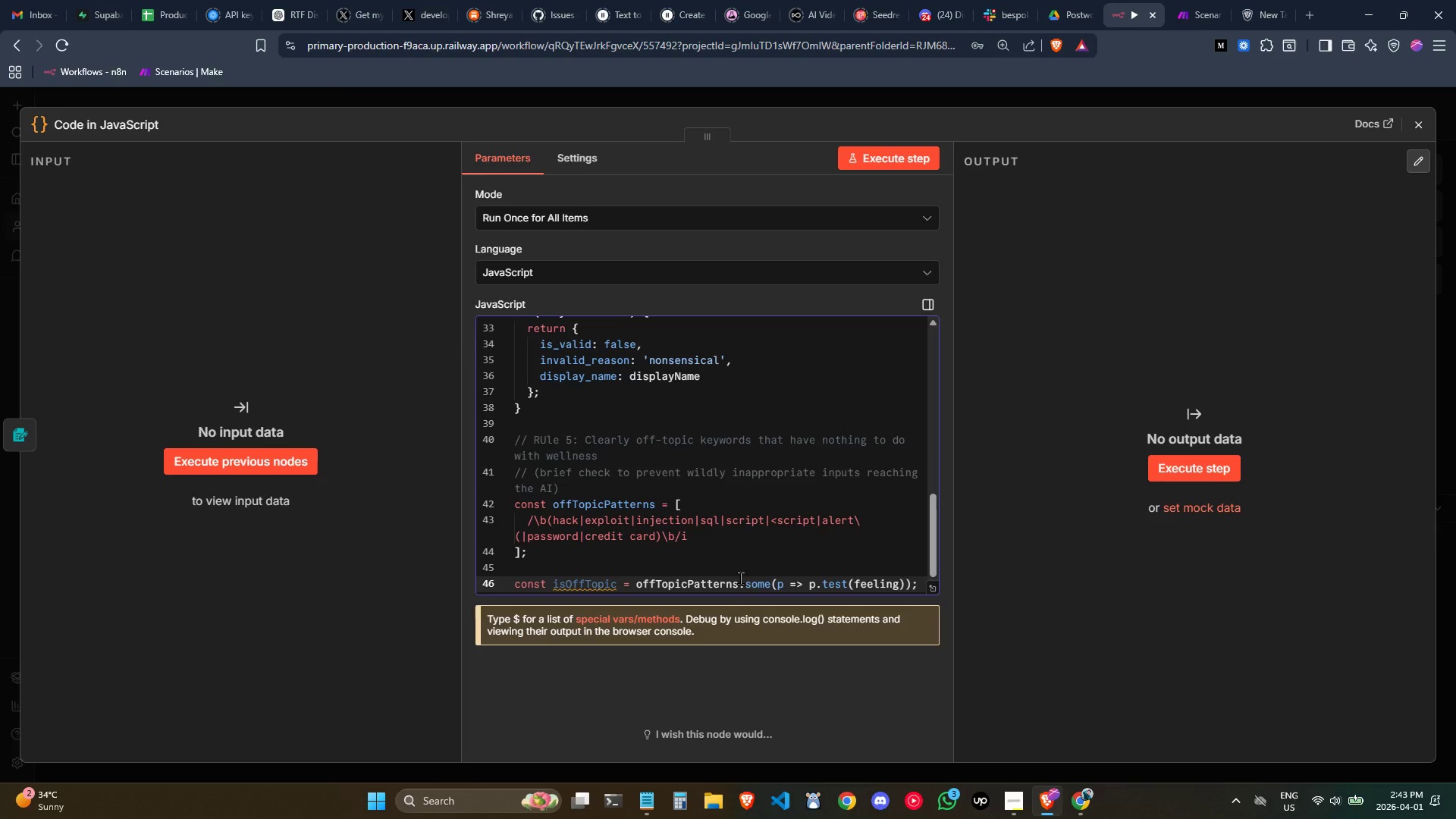 
key(Enter)
 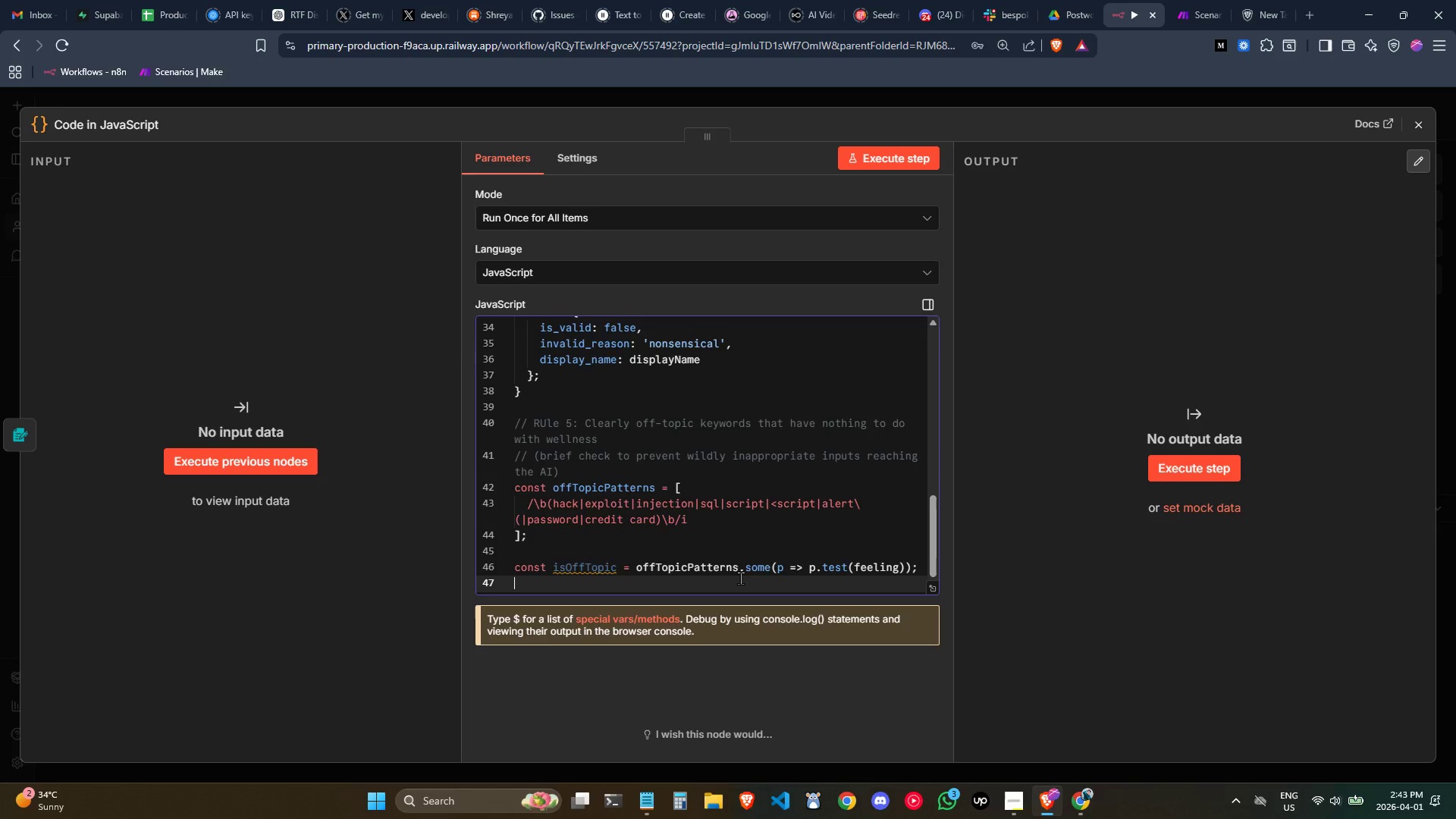 
type(if (is)
 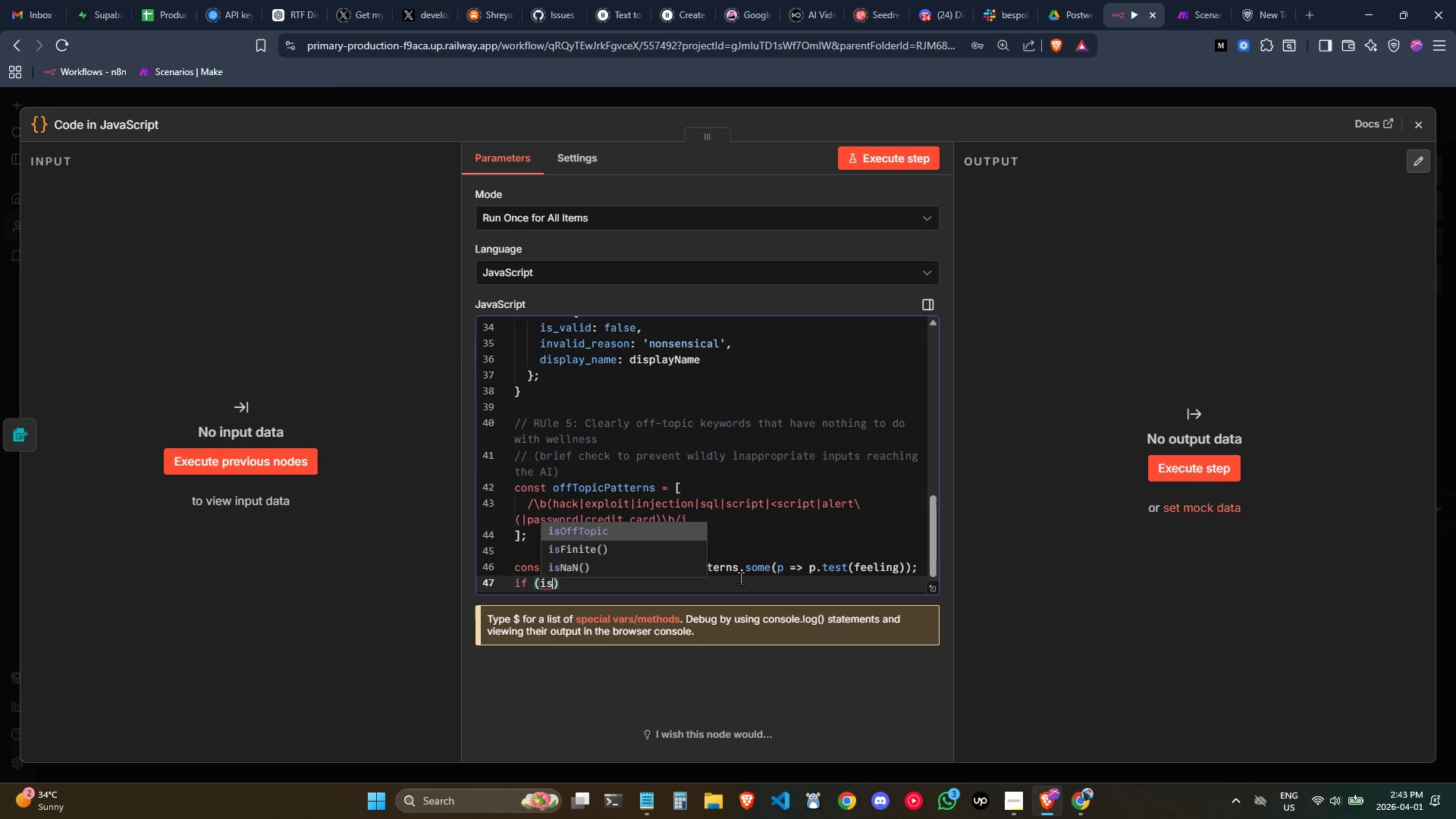 
key(Enter)
 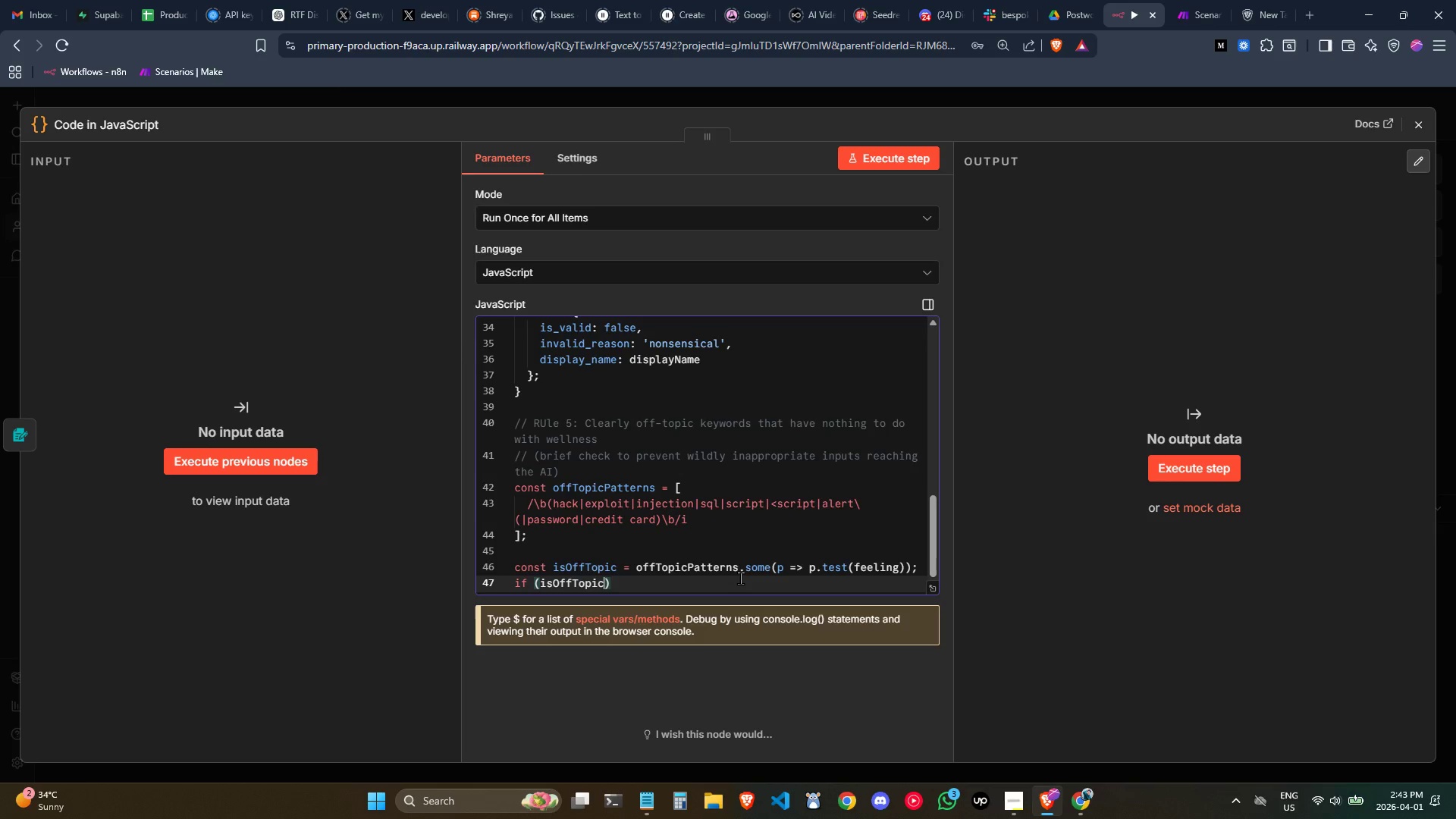 
key(ArrowRight)
 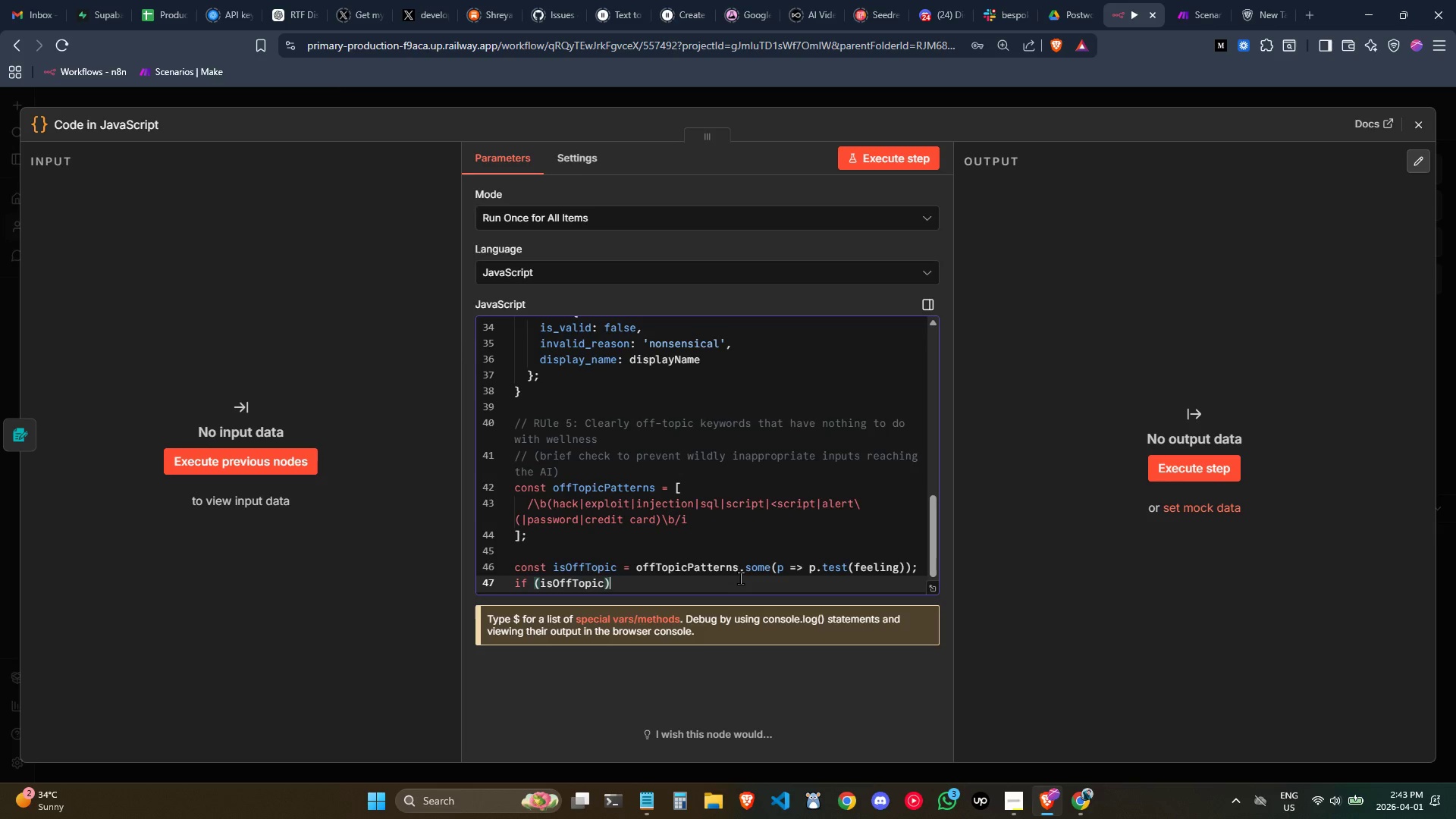 
key(Space)
 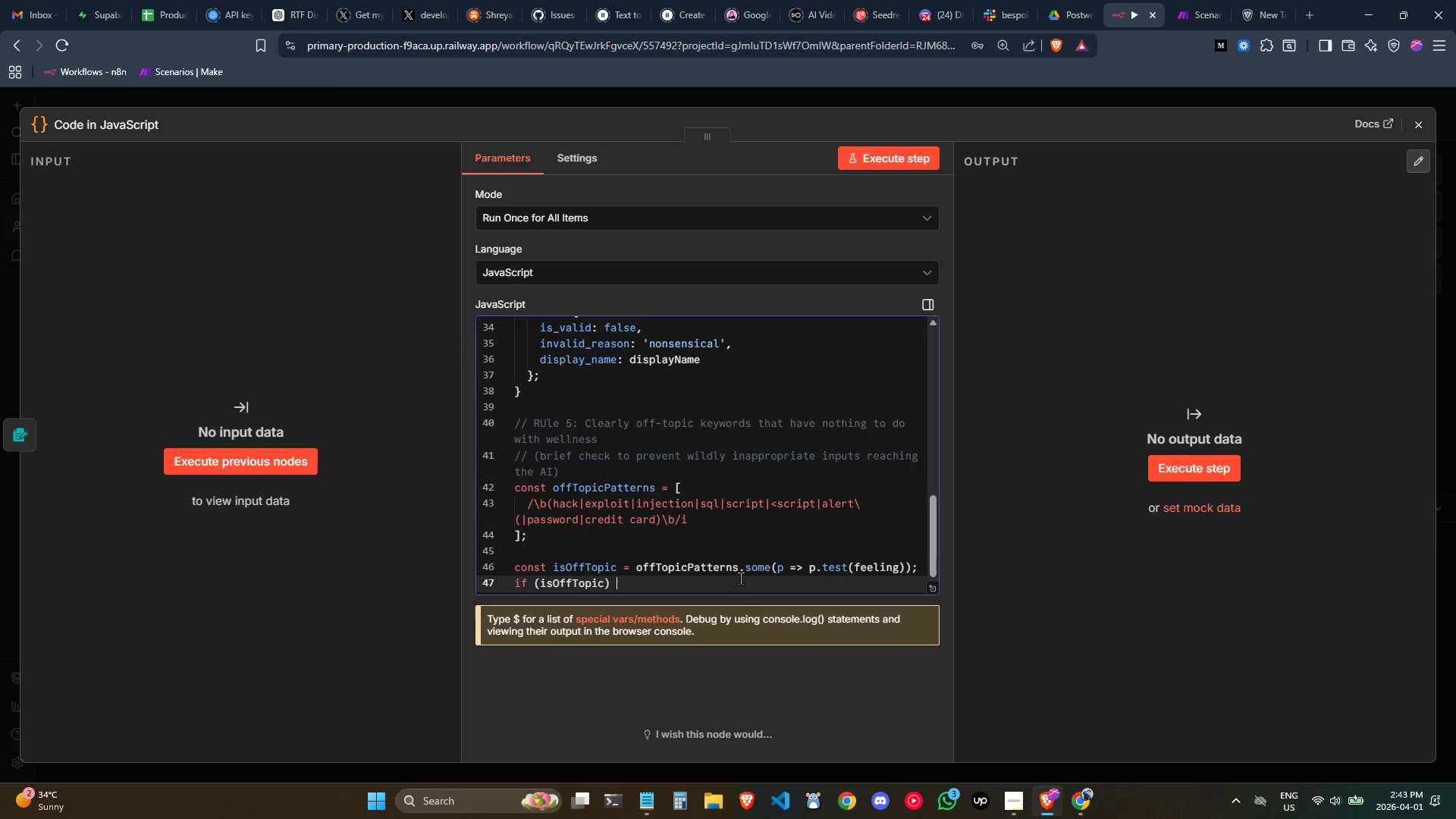 
key(Backspace)
 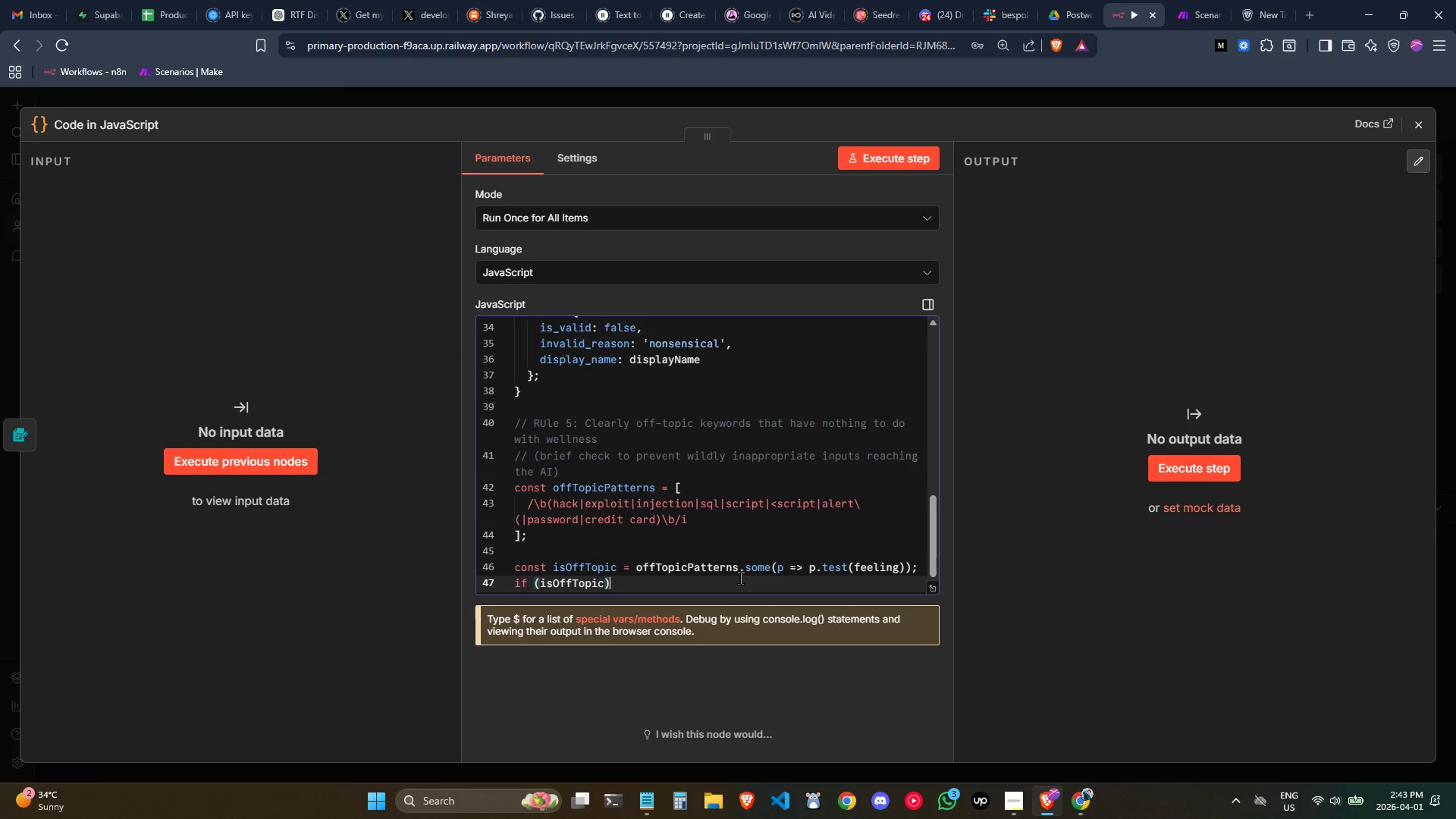 
key(Space)
 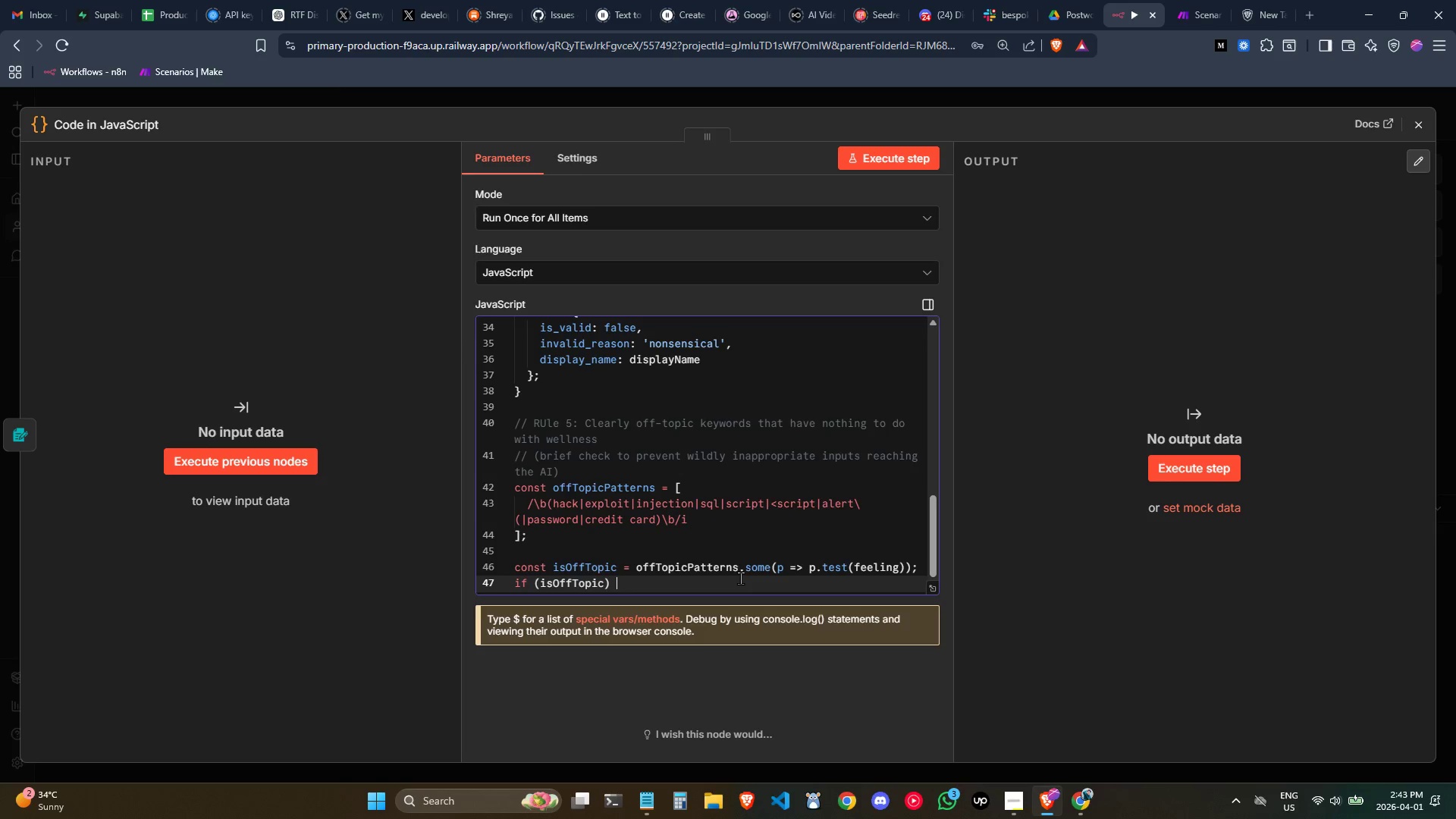 
key(Shift+ShiftLeft)
 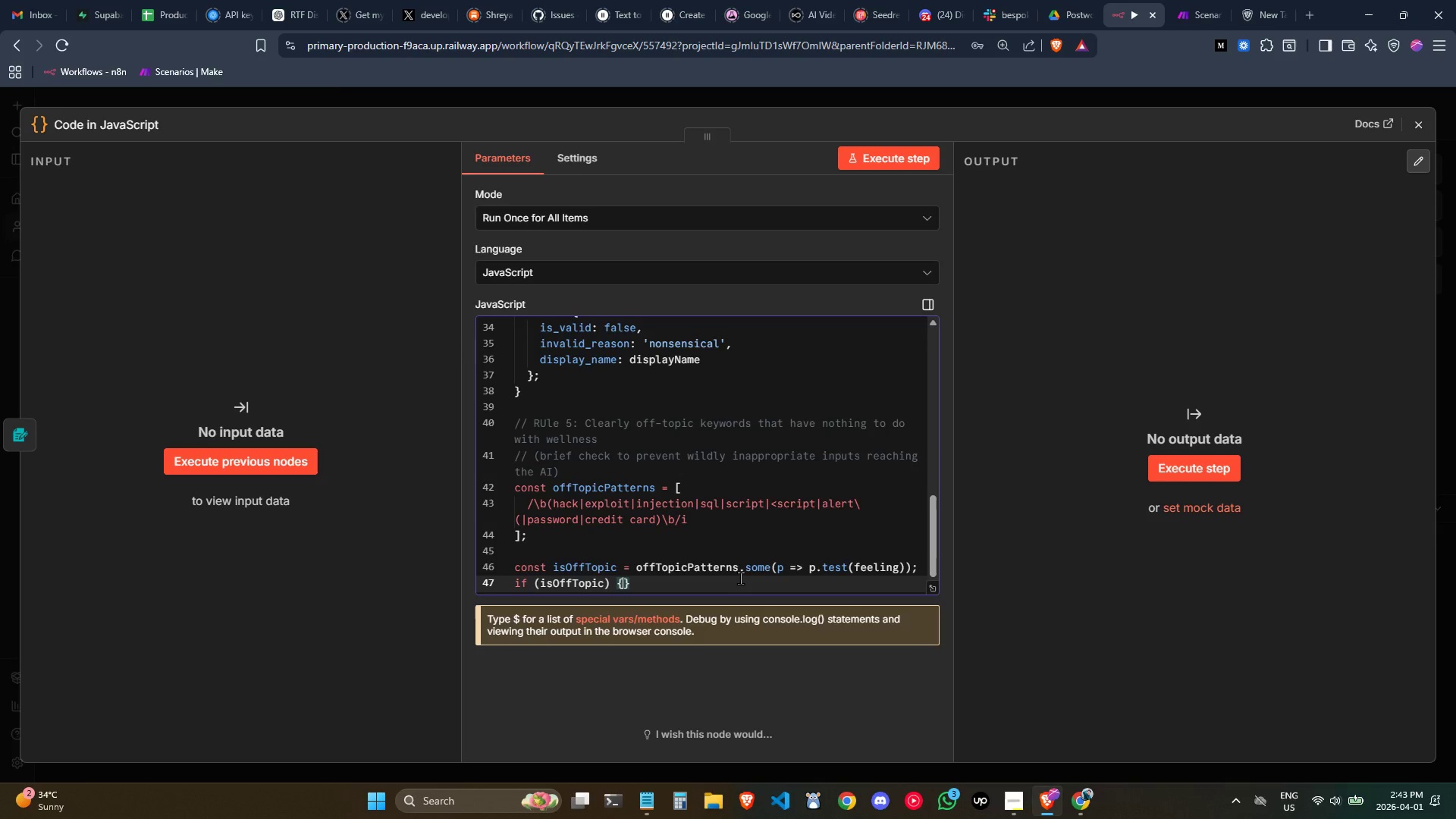 
key(Shift+BracketLeft)
 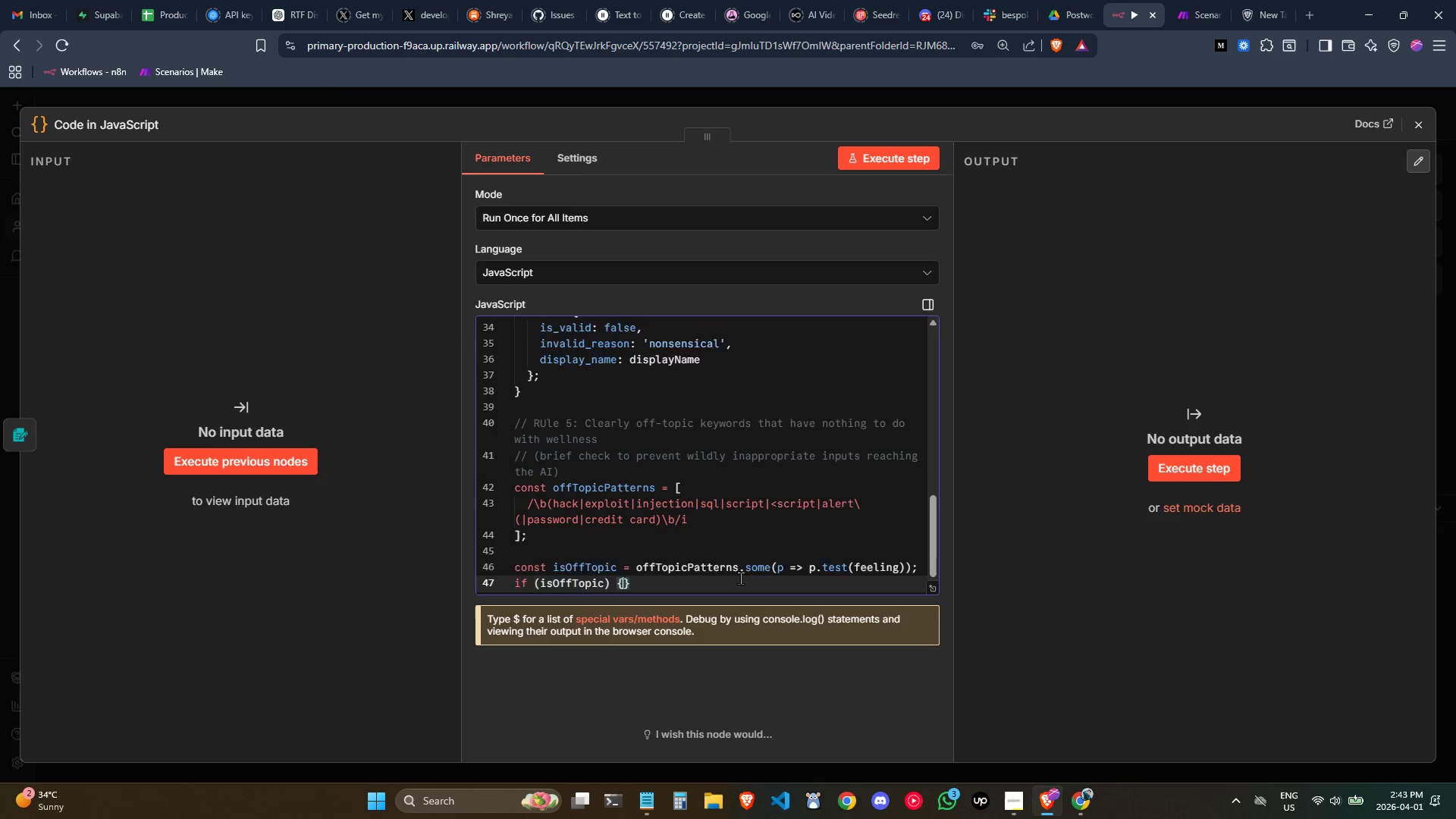 
key(Enter)
 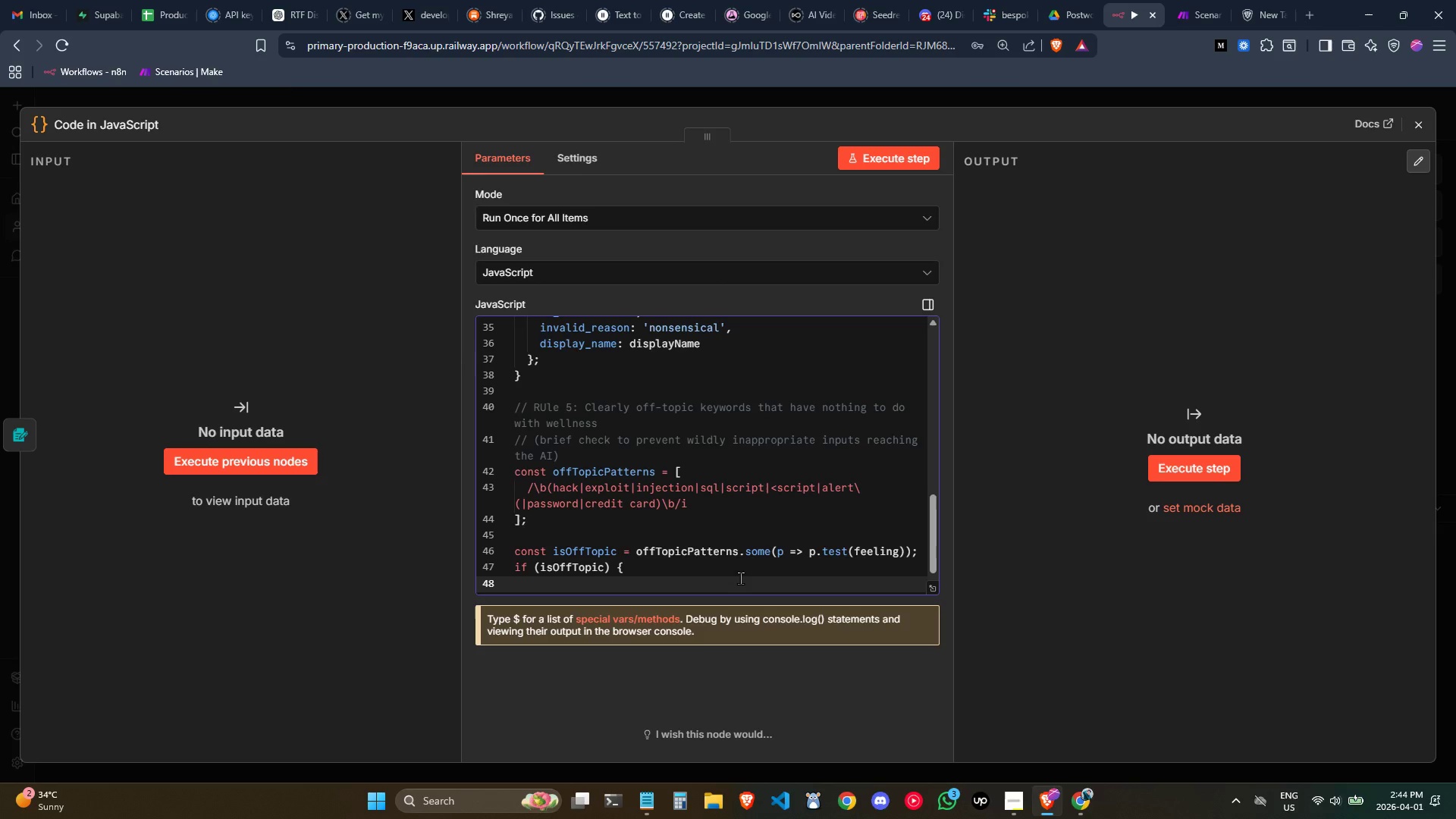 
scroll: coordinate [740, 578], scroll_direction: down, amount: 2.0
 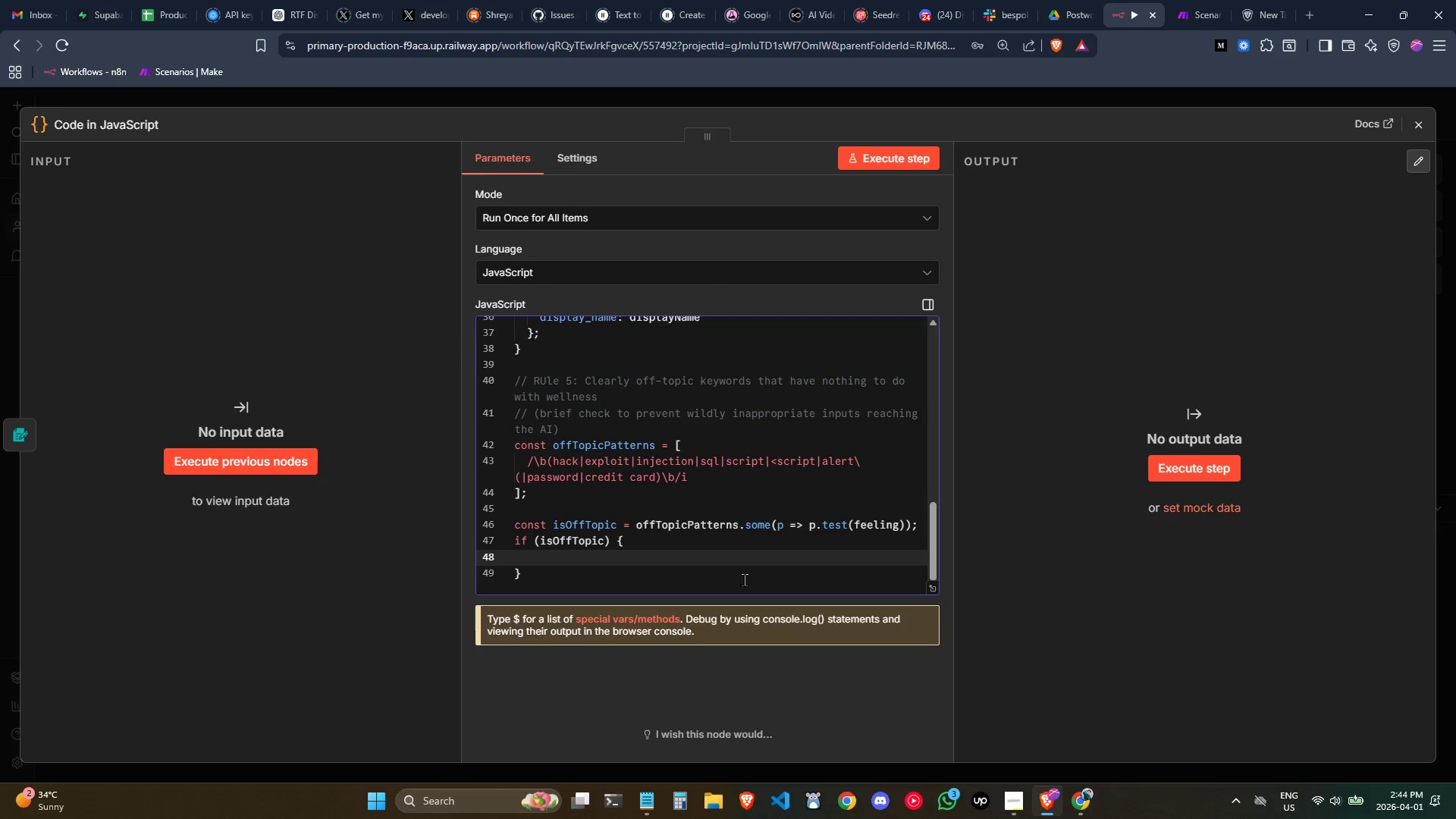 
type(retu)
 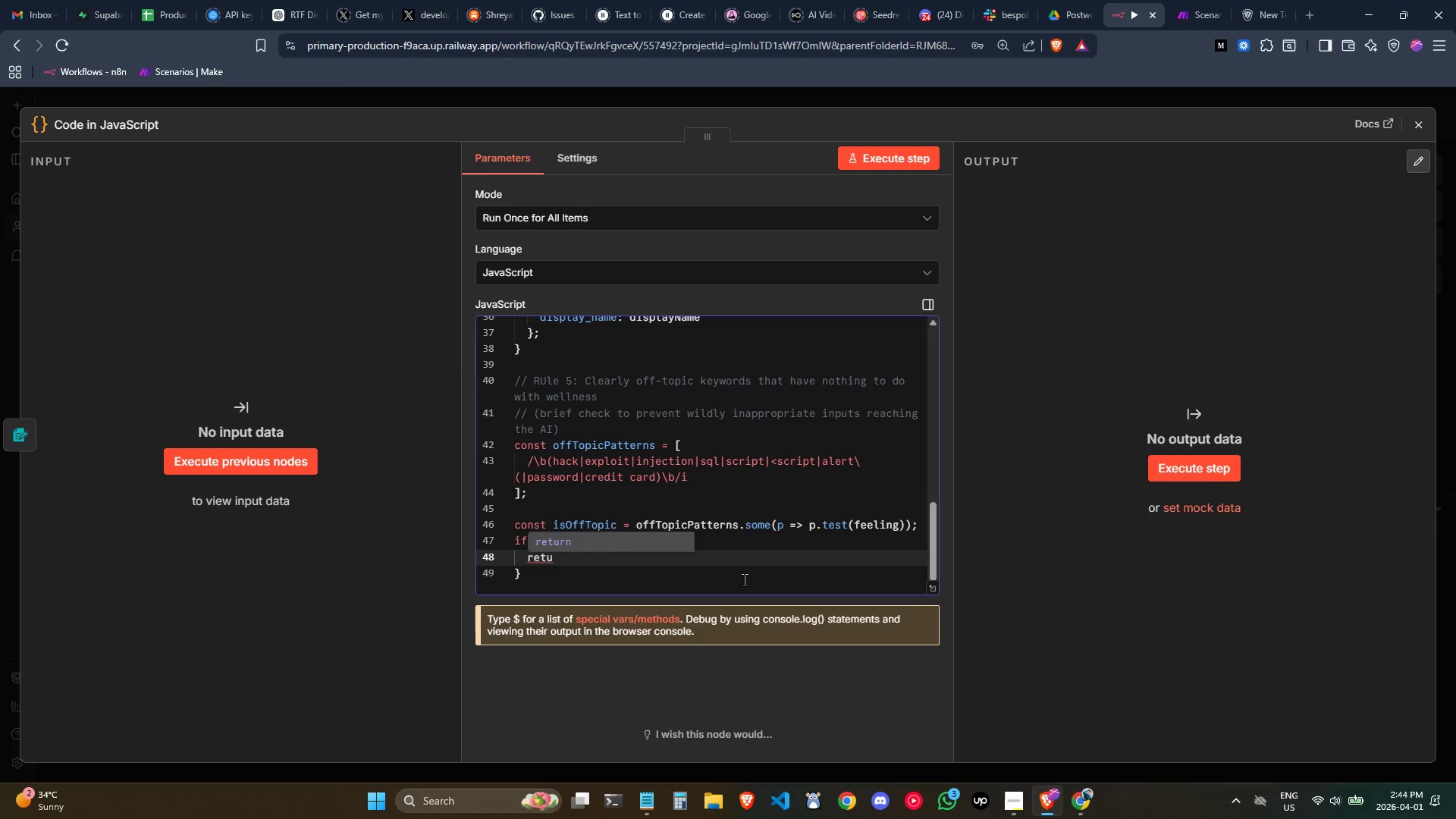 
key(Enter)
 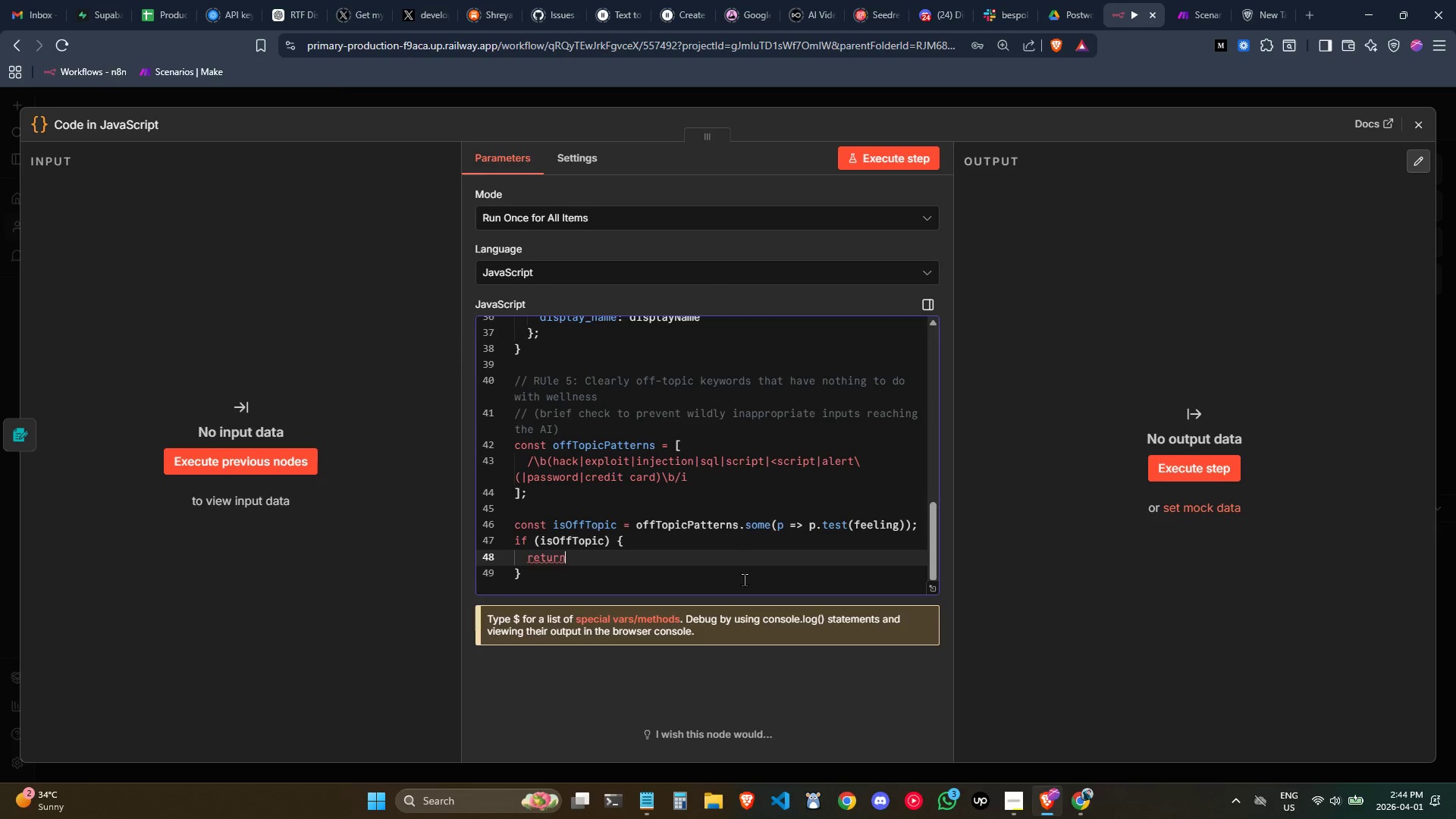 
key(Shift+BracketLeft)
 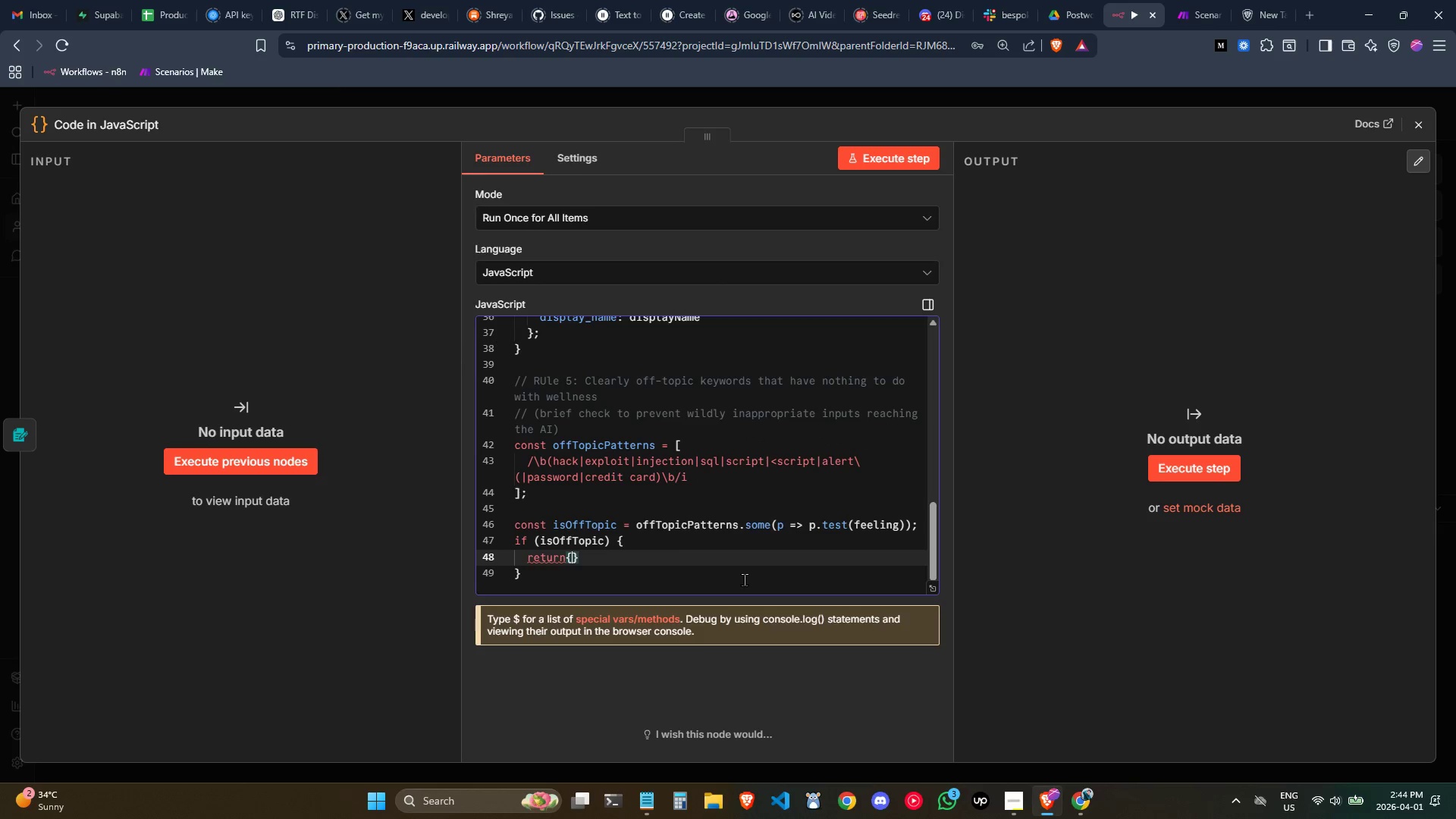 
key(Backspace)
 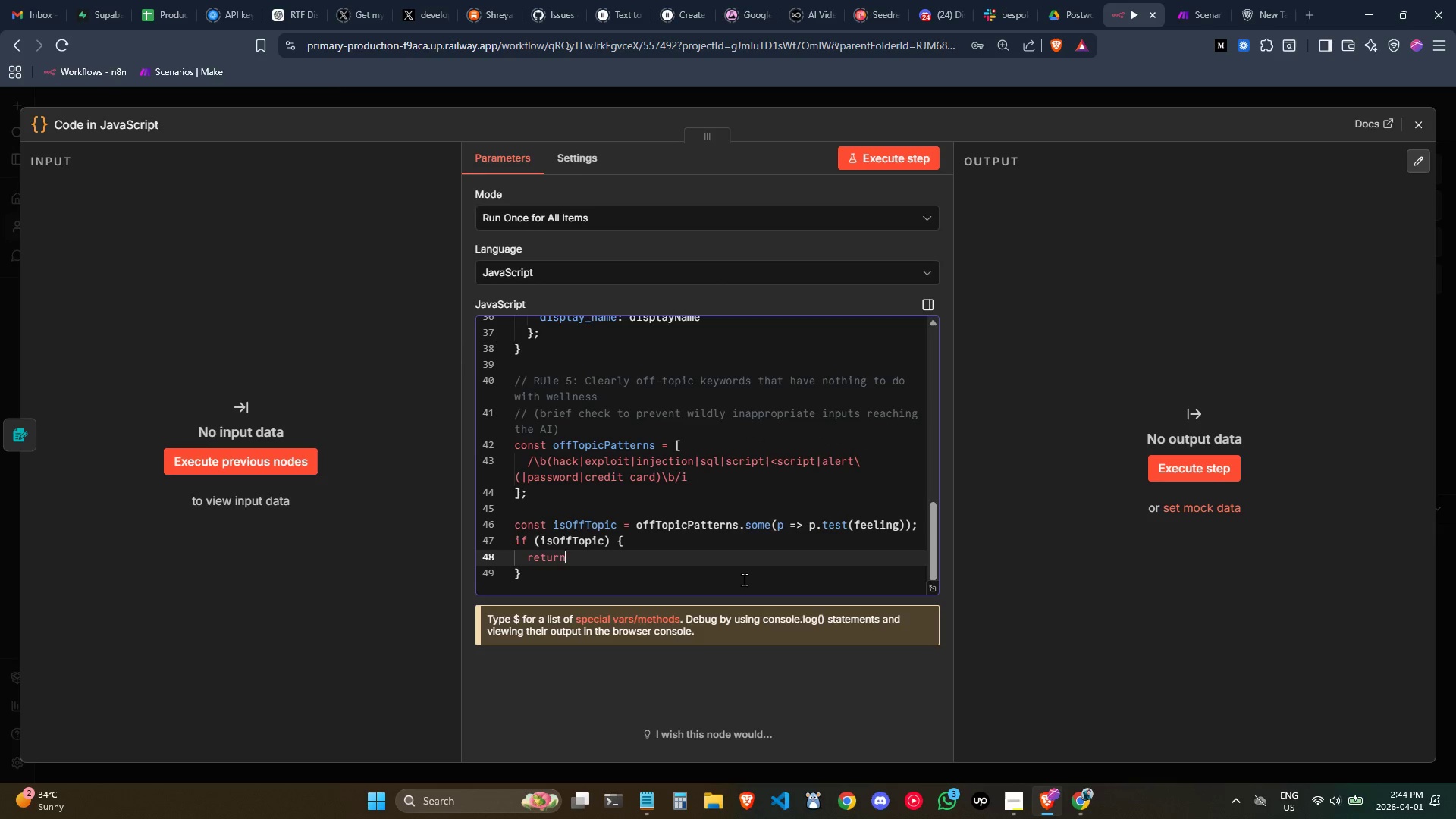 
key(Space)
 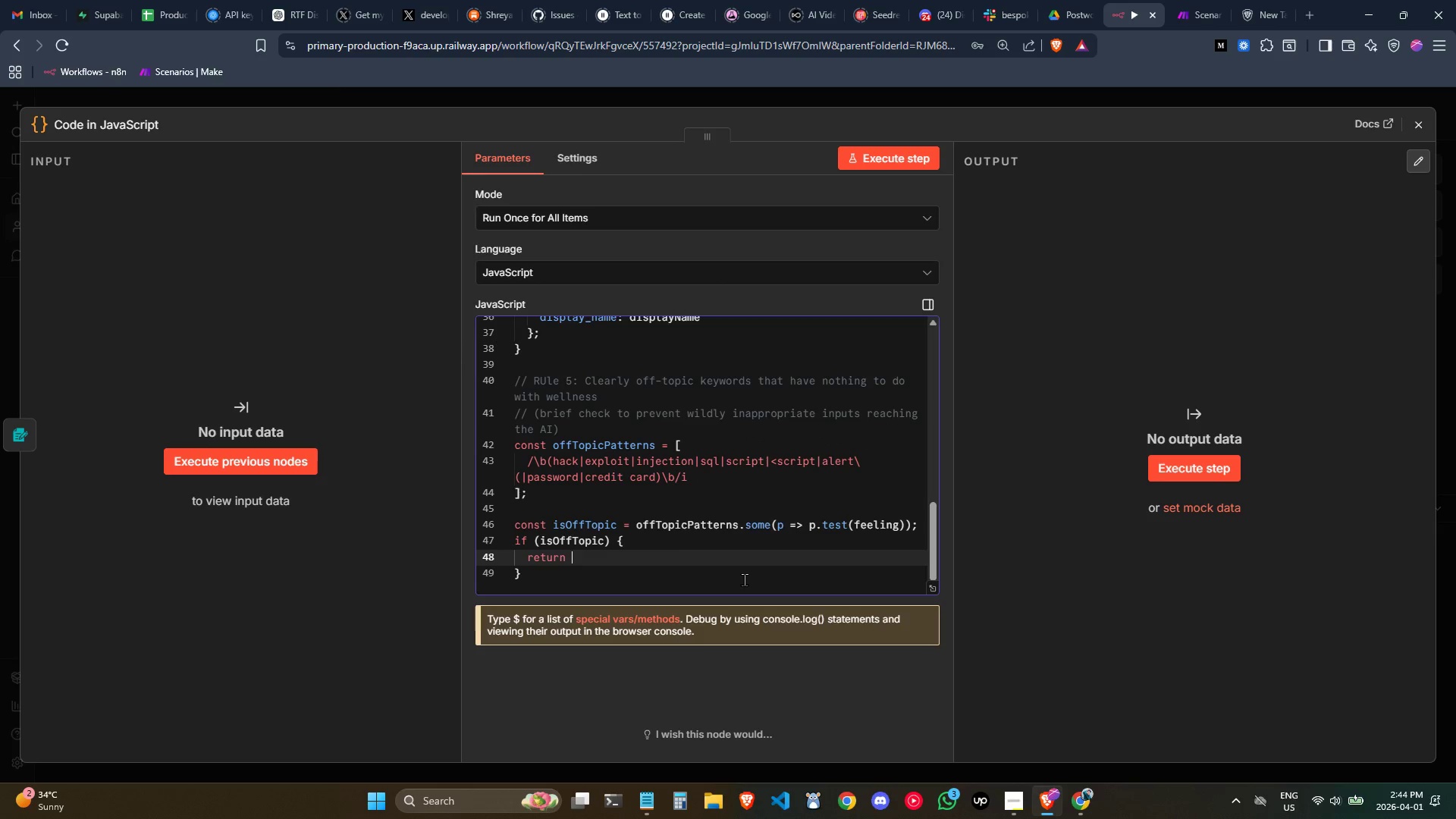 
key(Shift+BracketLeft)
 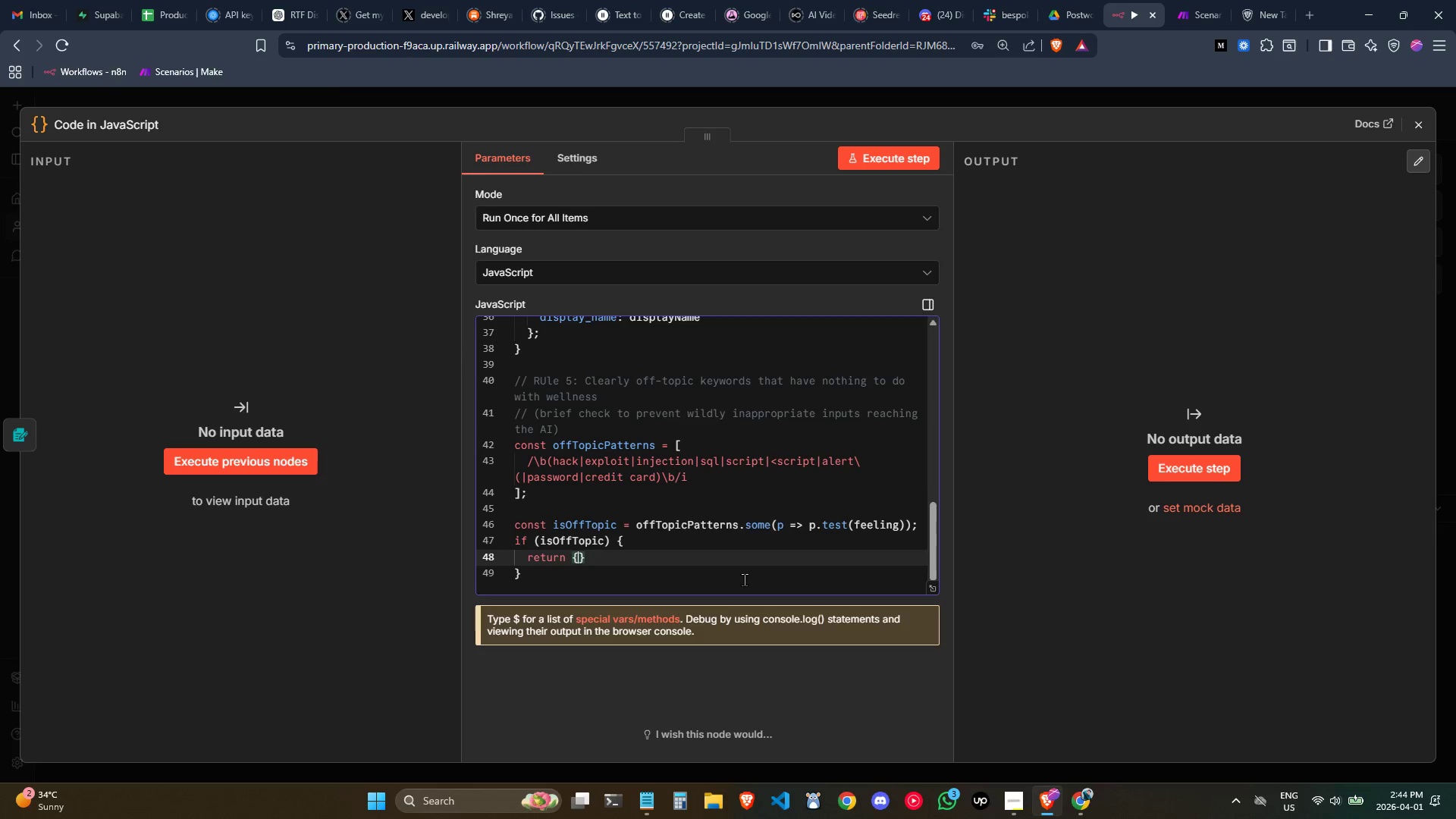 
key(Enter)
 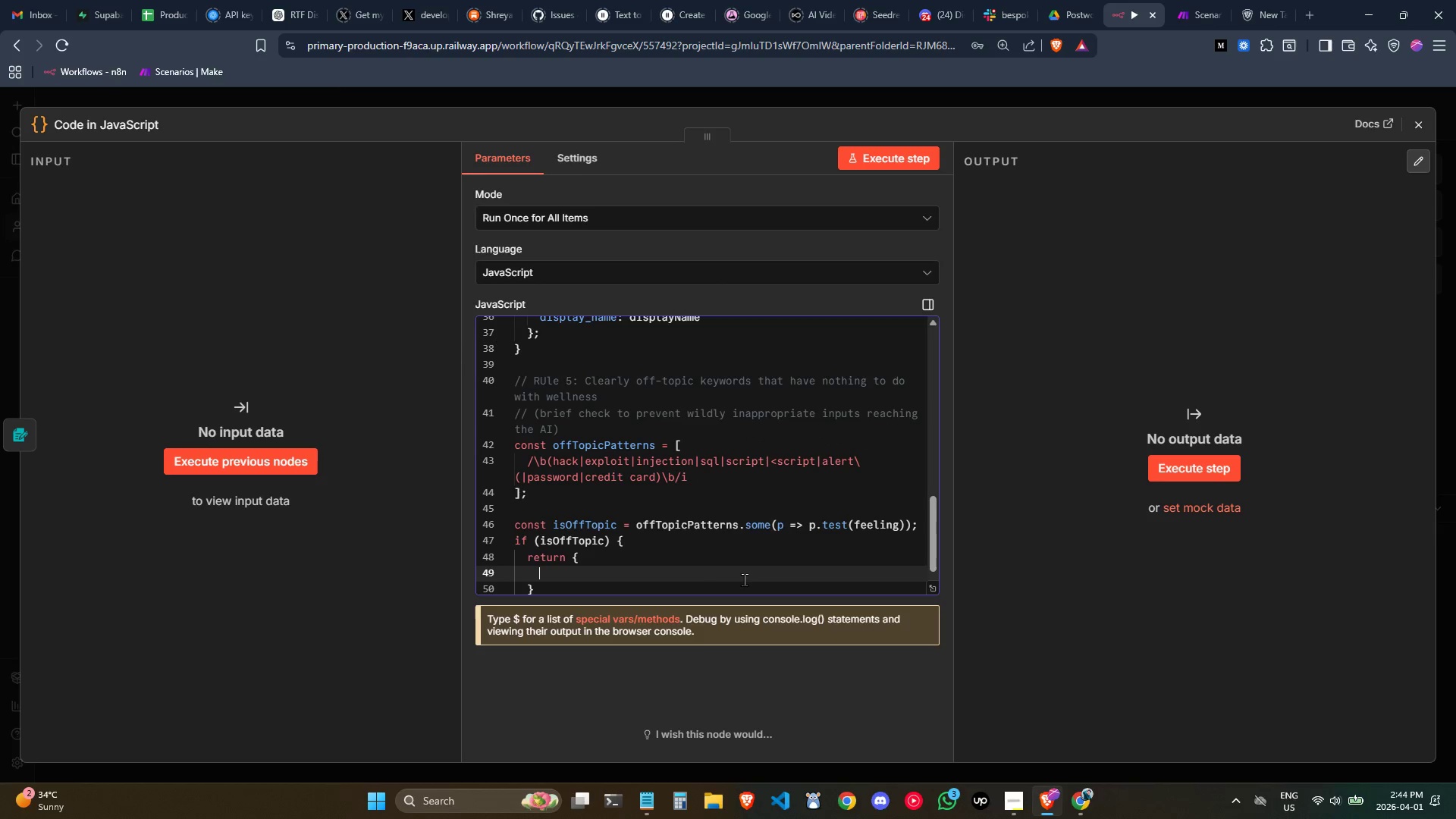 
type(is_vaid:)
key(Backspace)
key(Backspace)
key(Backspace)
type(lid: false,)
 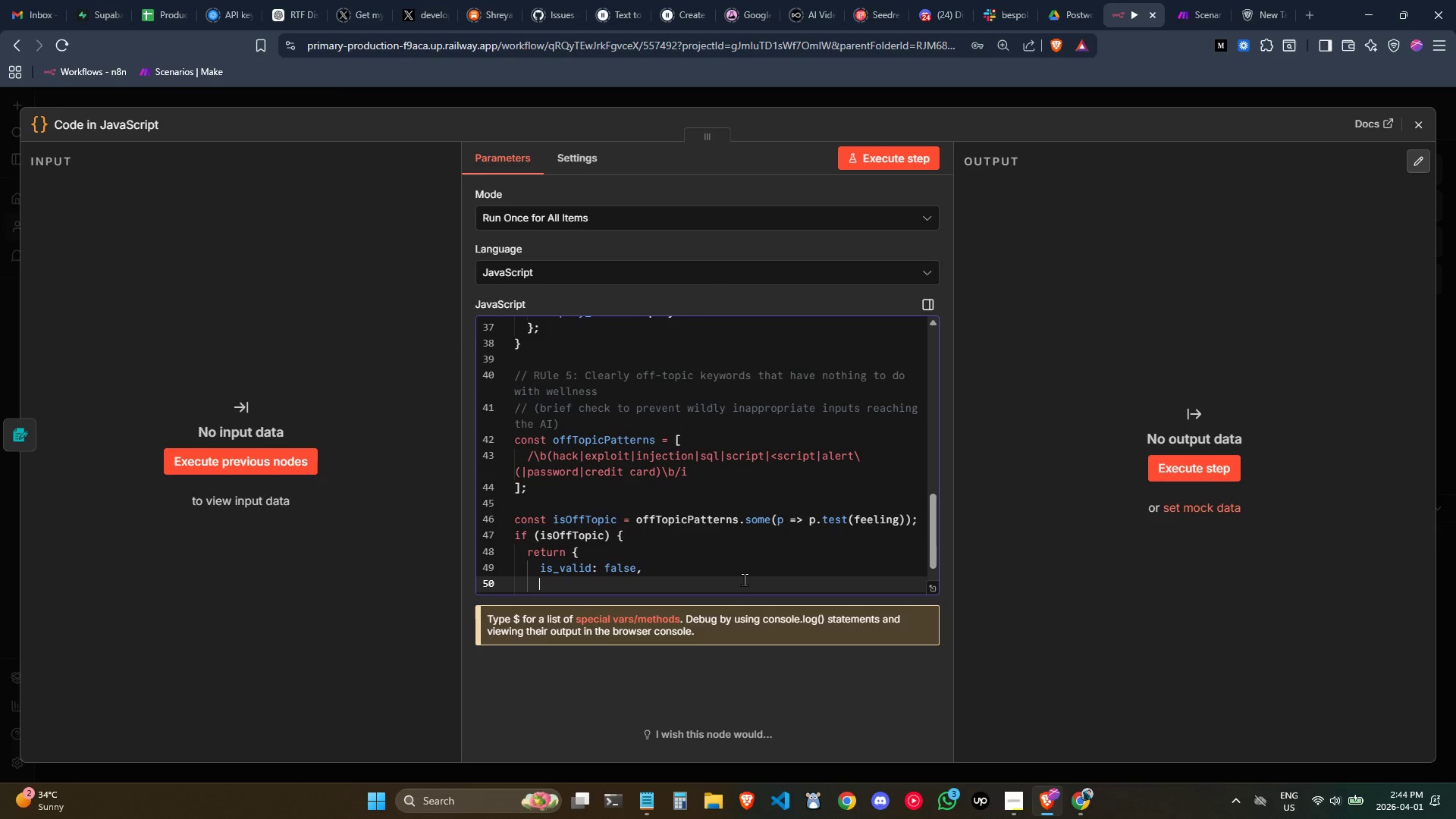 
 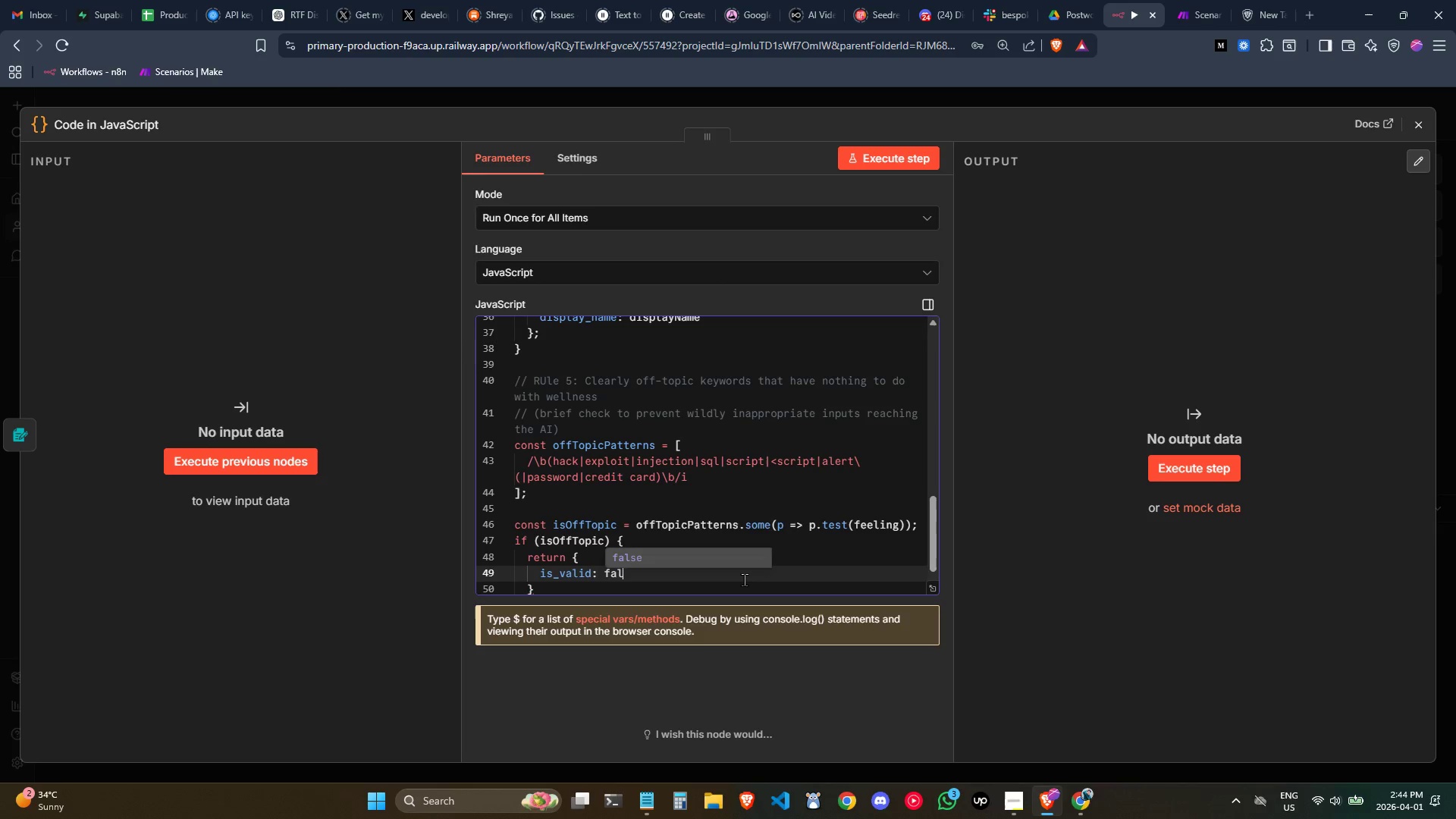 
key(Enter)
 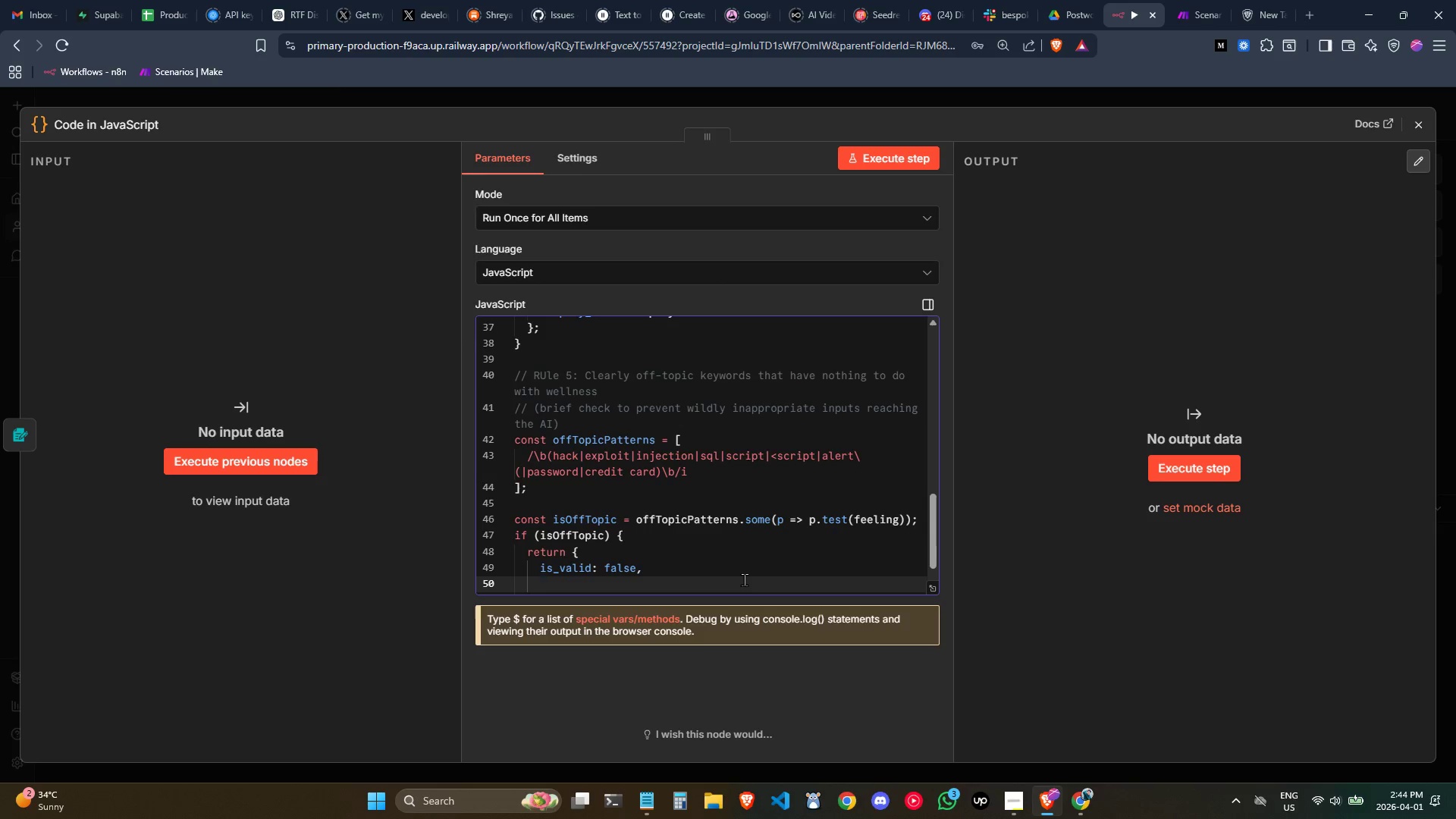 
type(invalid: )
key(Backspace)
type(_reason)
 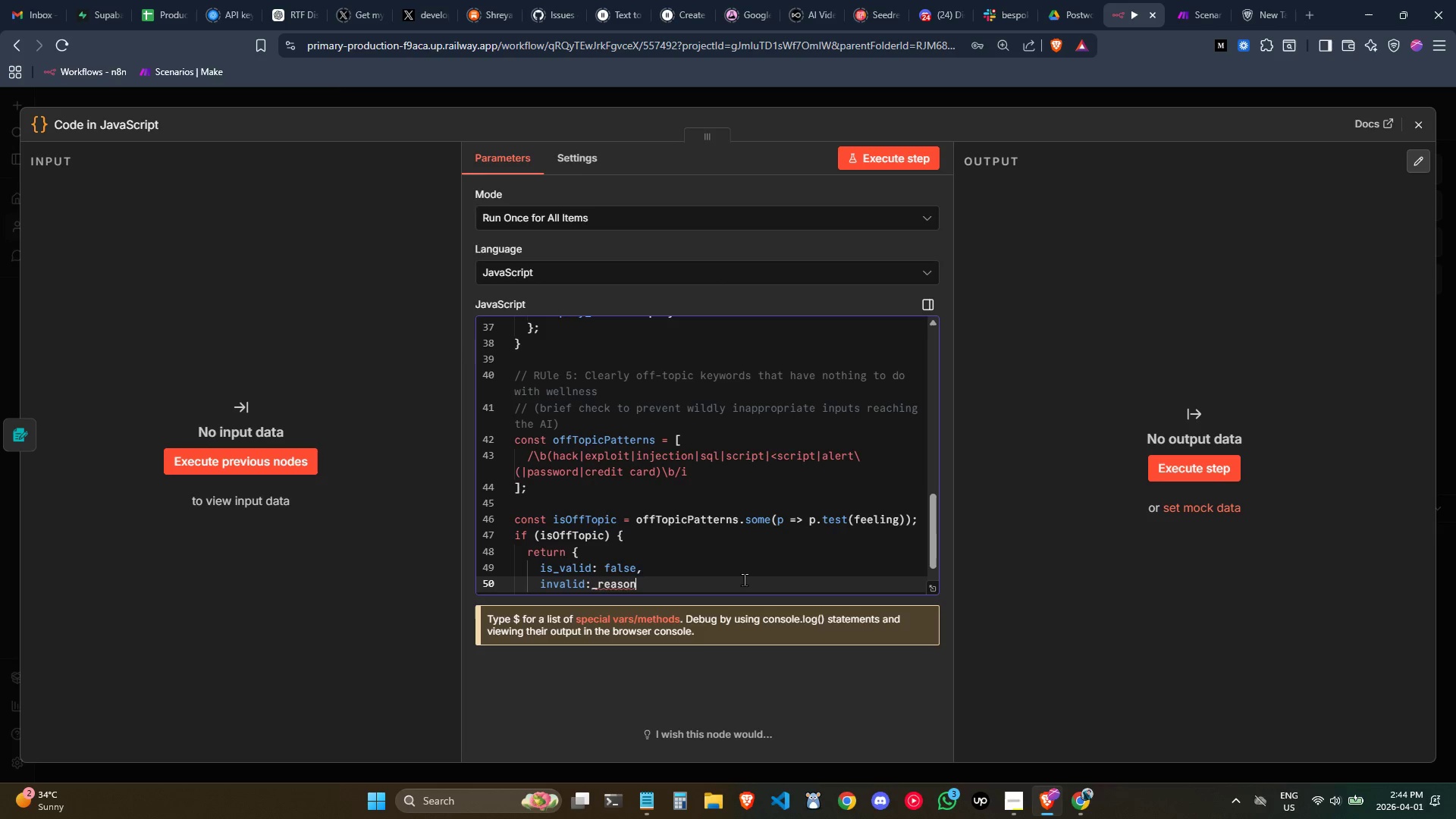 
key(Control+Backspace)
 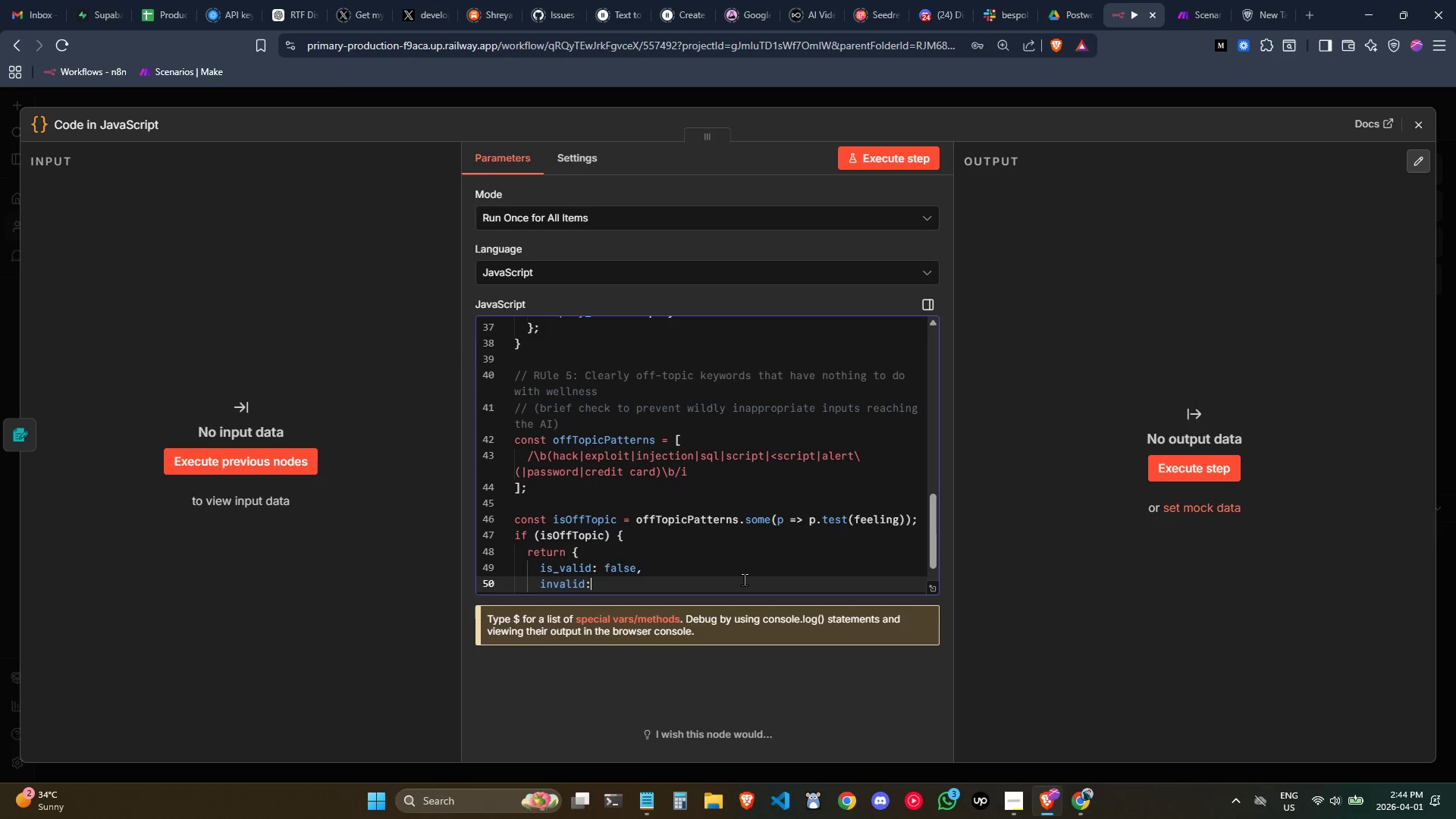 
key(Control+Backspace)
 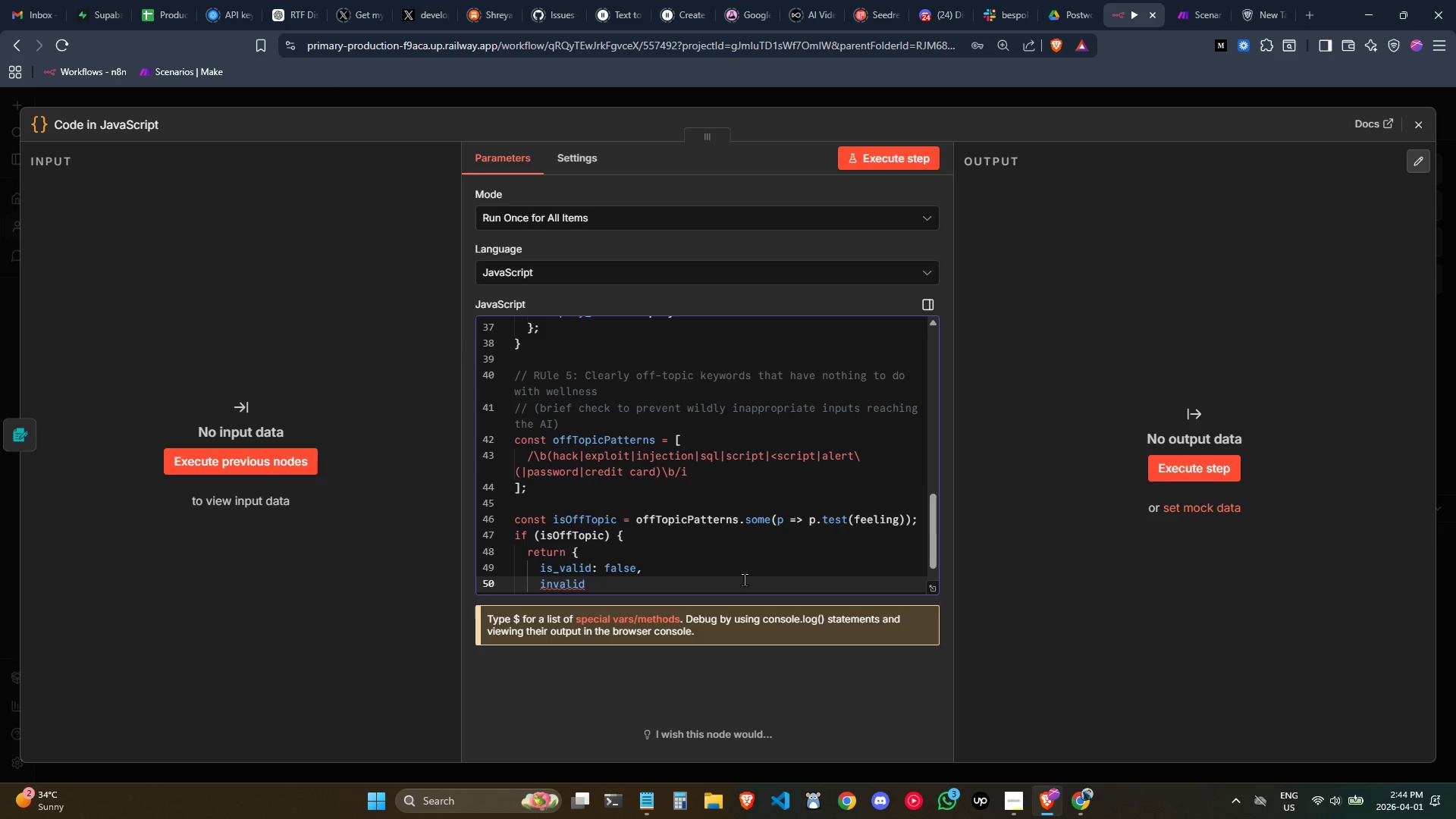 
type(_reason: 'off_topic)
 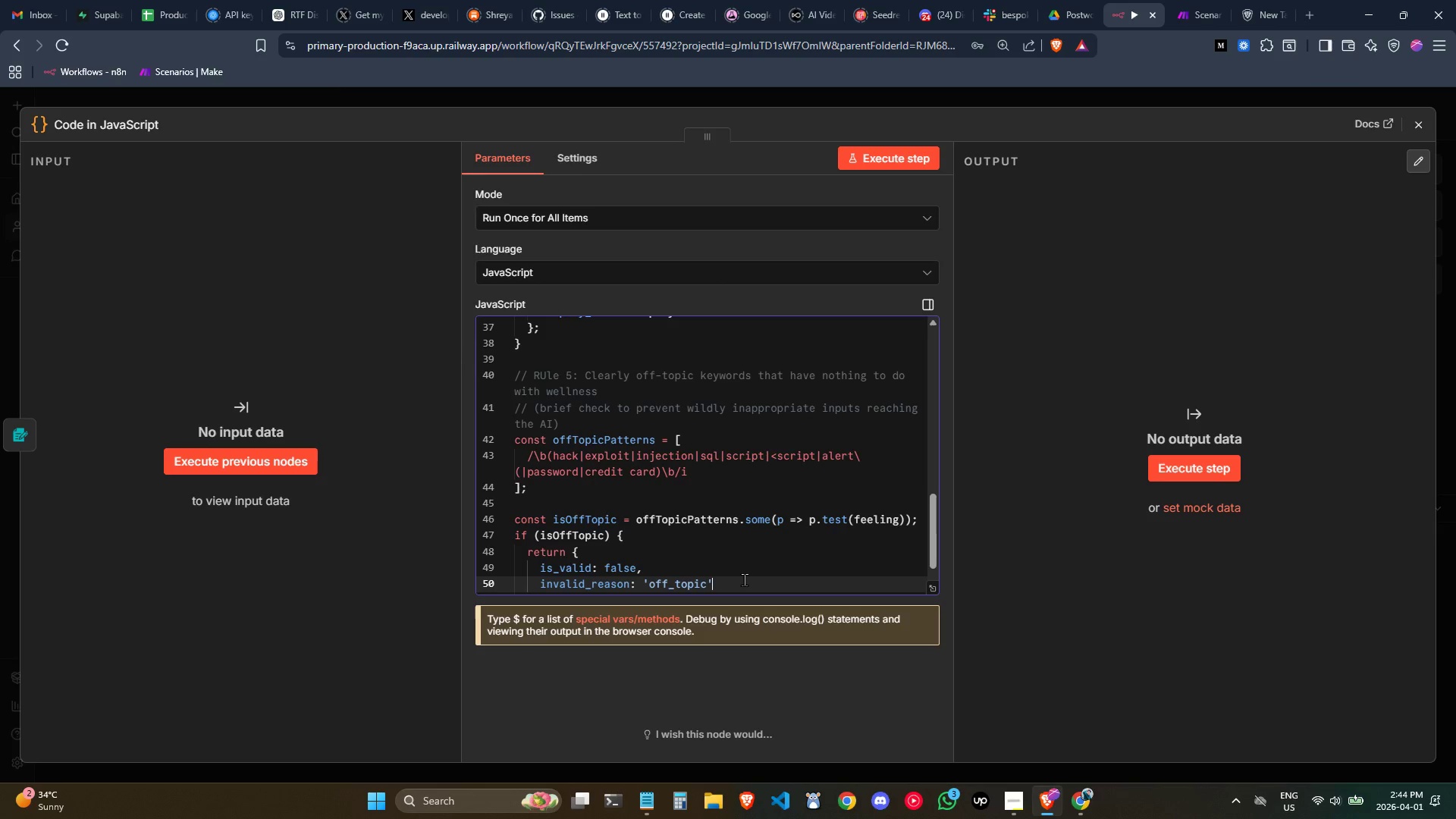 
 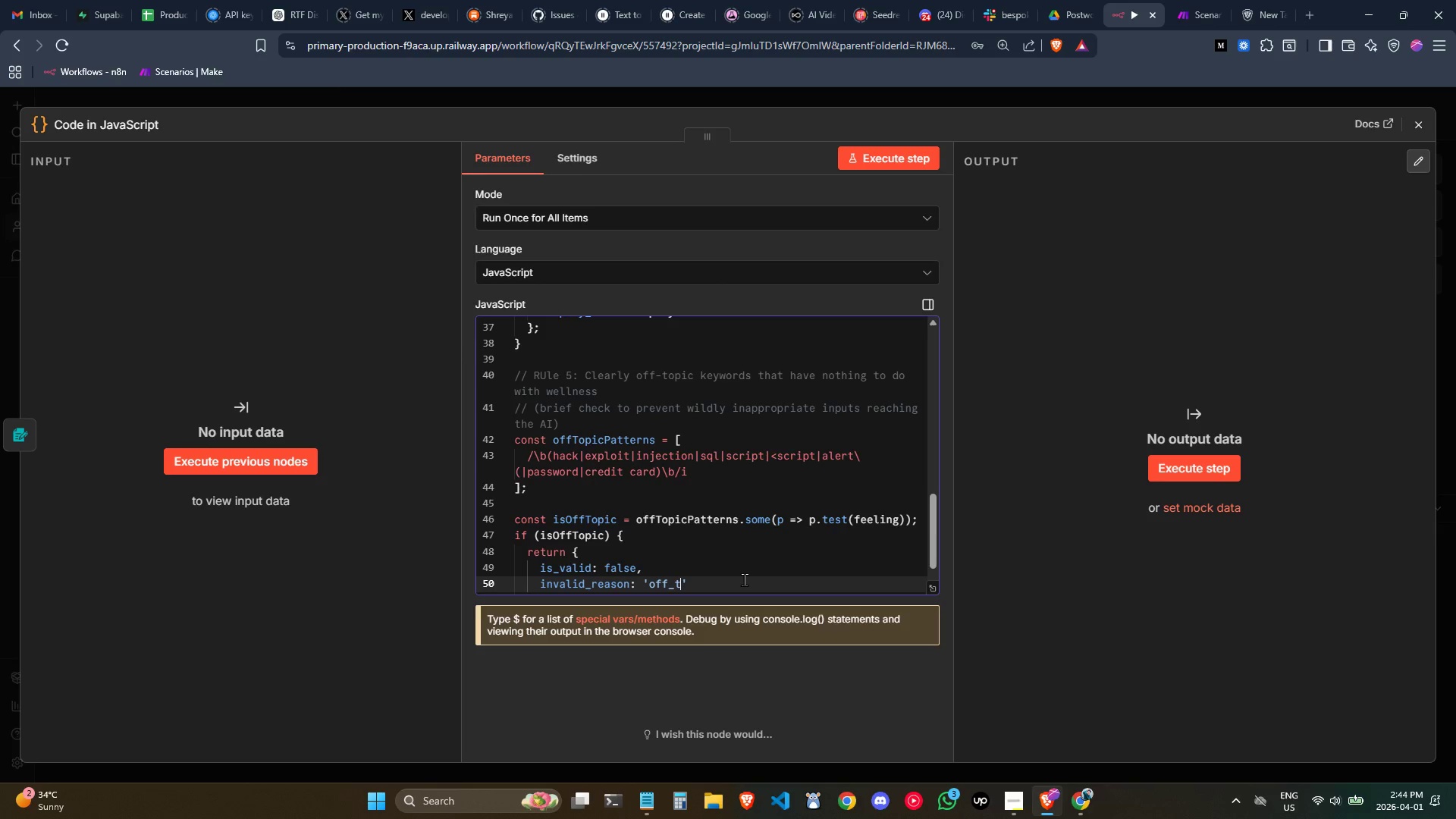 
key(ArrowRight)
 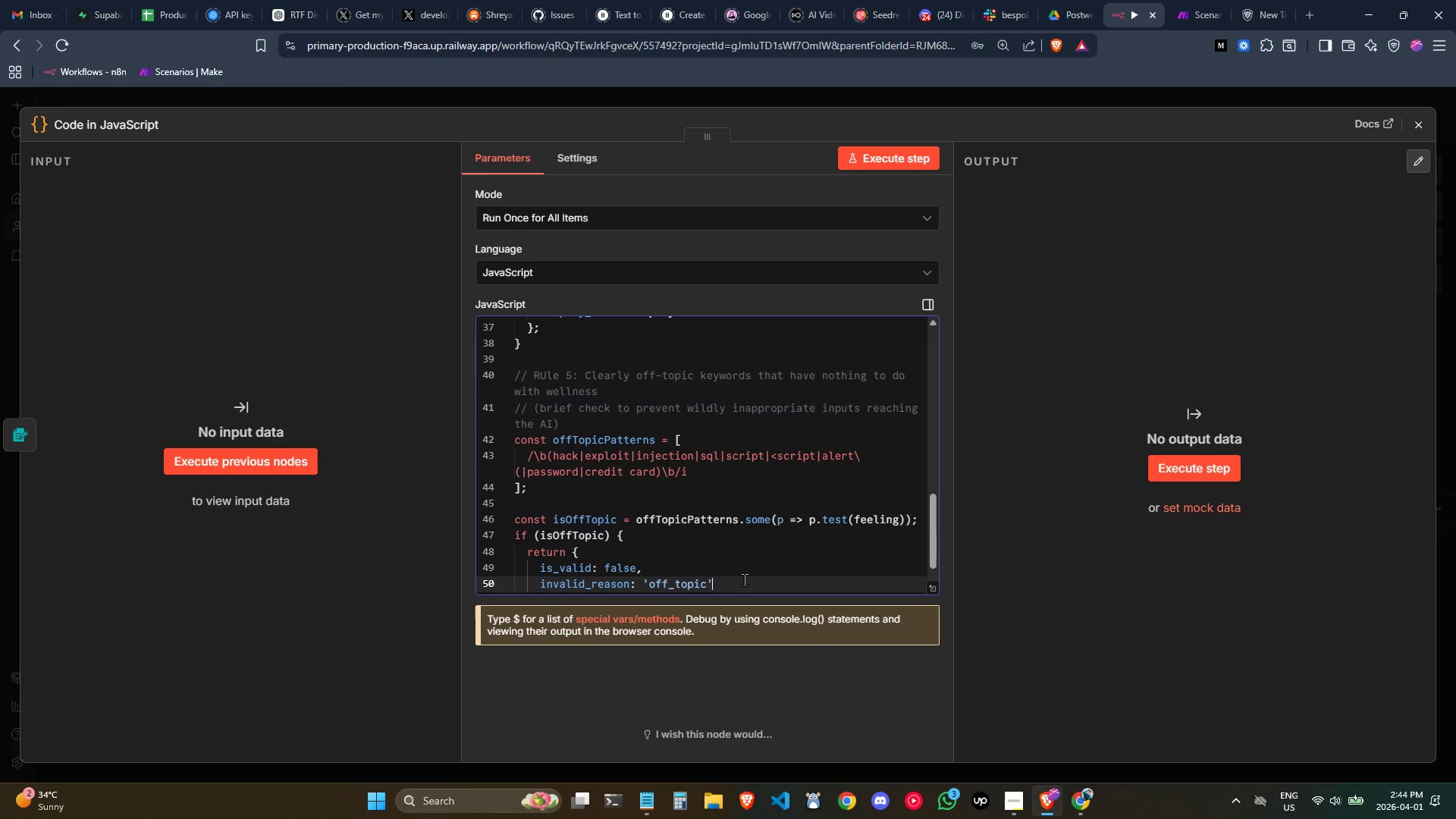 
key(Comma)
 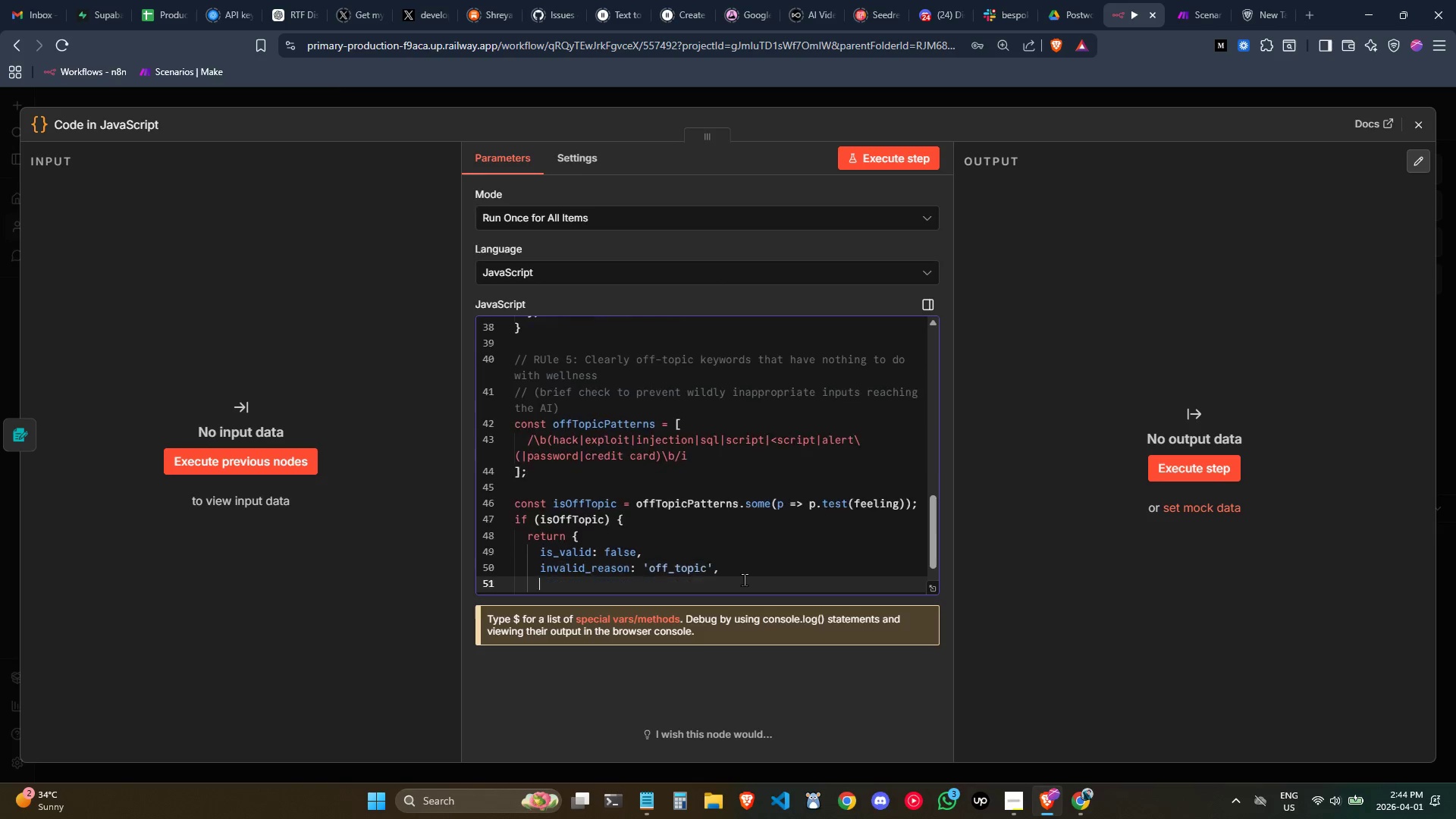 
key(Enter)
 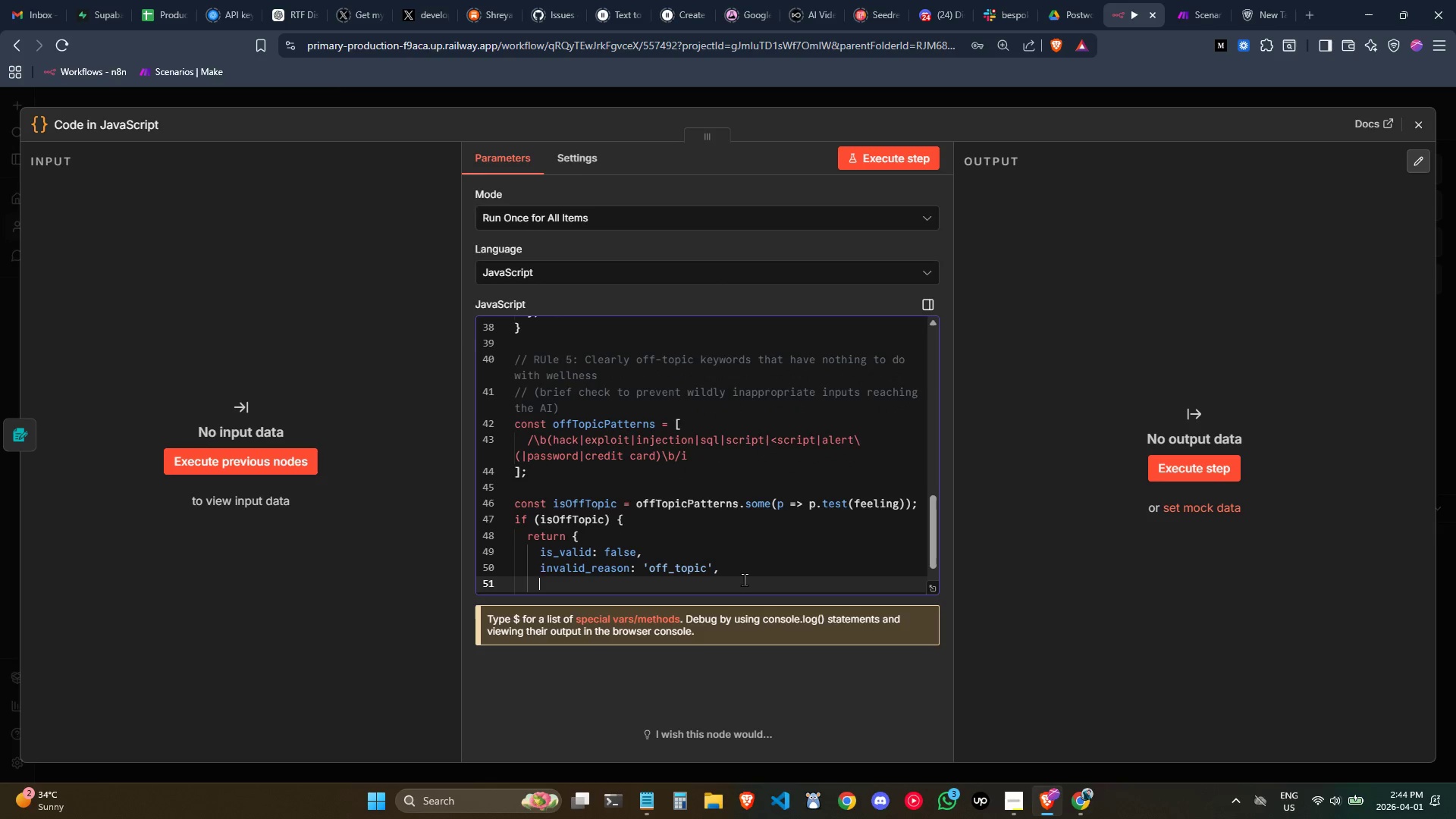 
type(display))
key(Backspace)
type(_name: displa)
 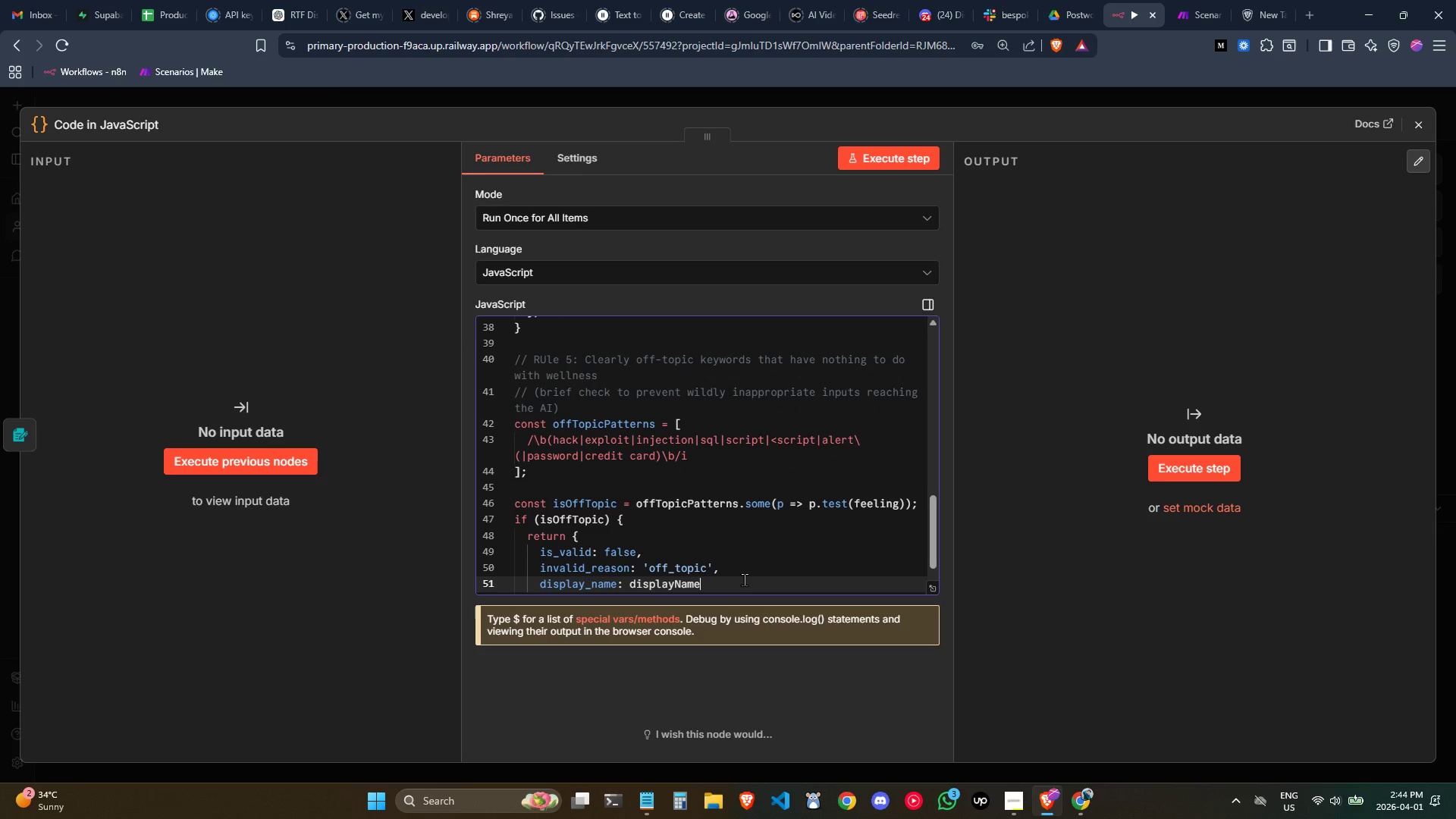 
 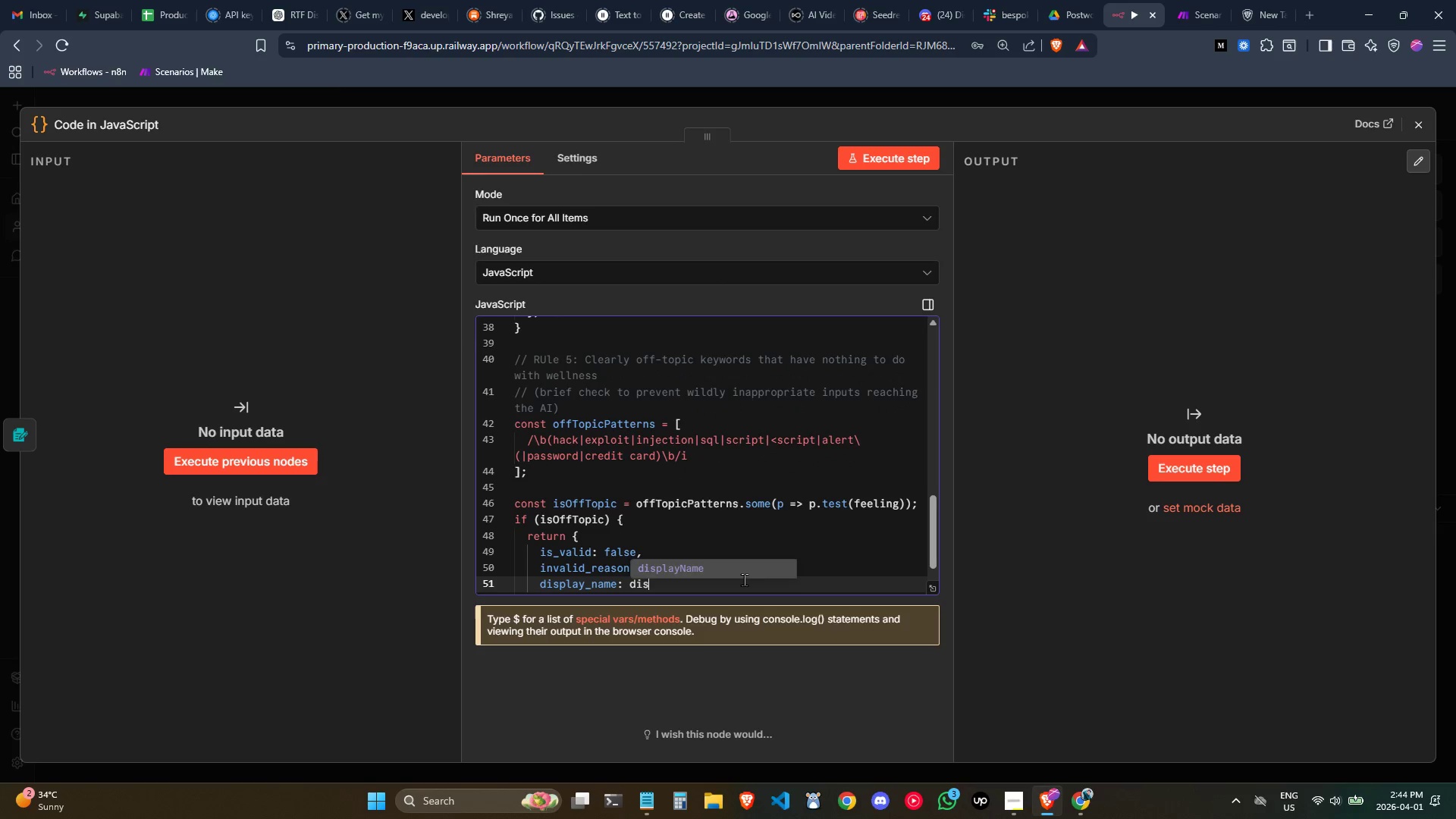 
key(Enter)
 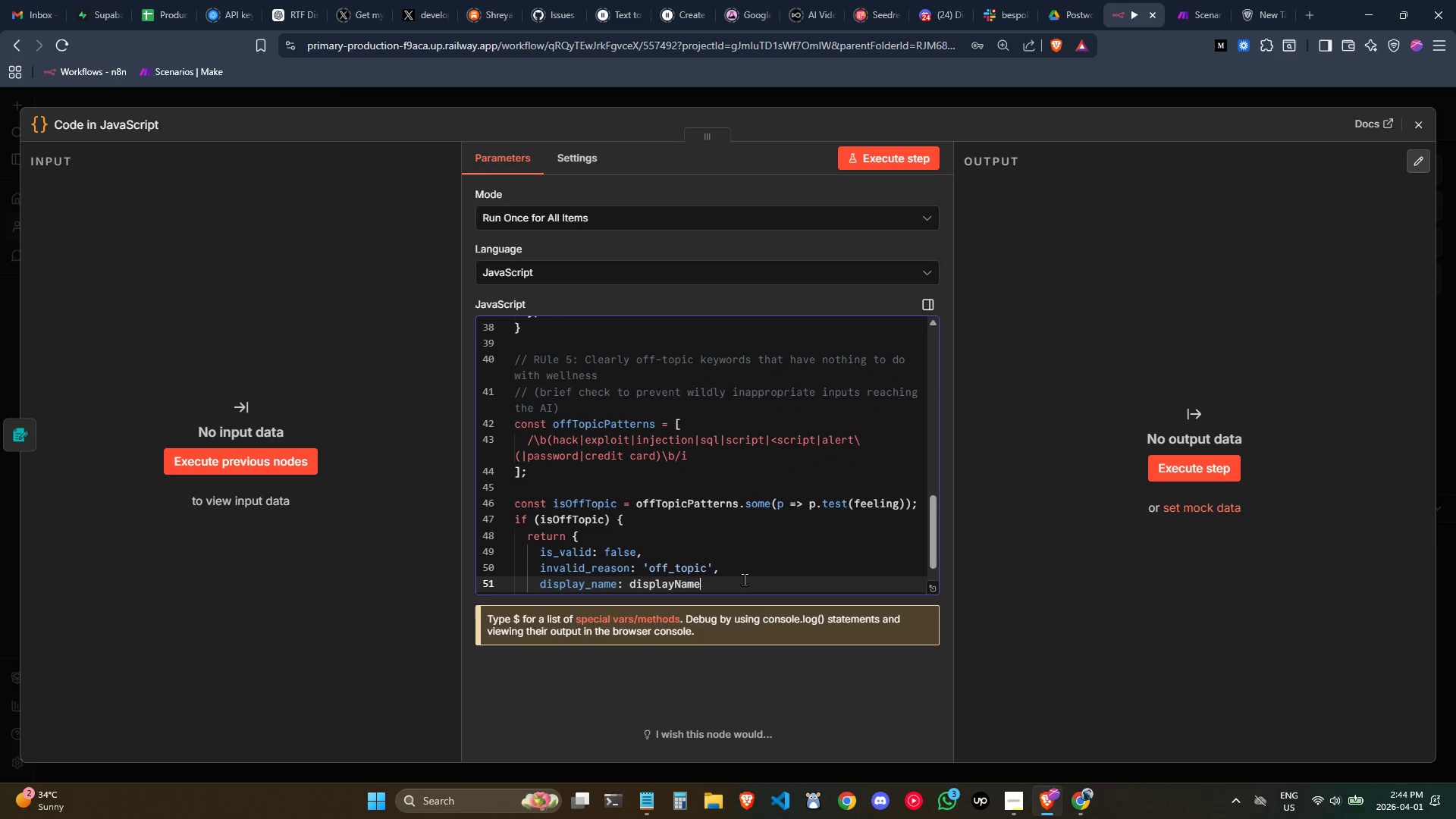 
scroll: coordinate [732, 535], scroll_direction: down, amount: 3.0
 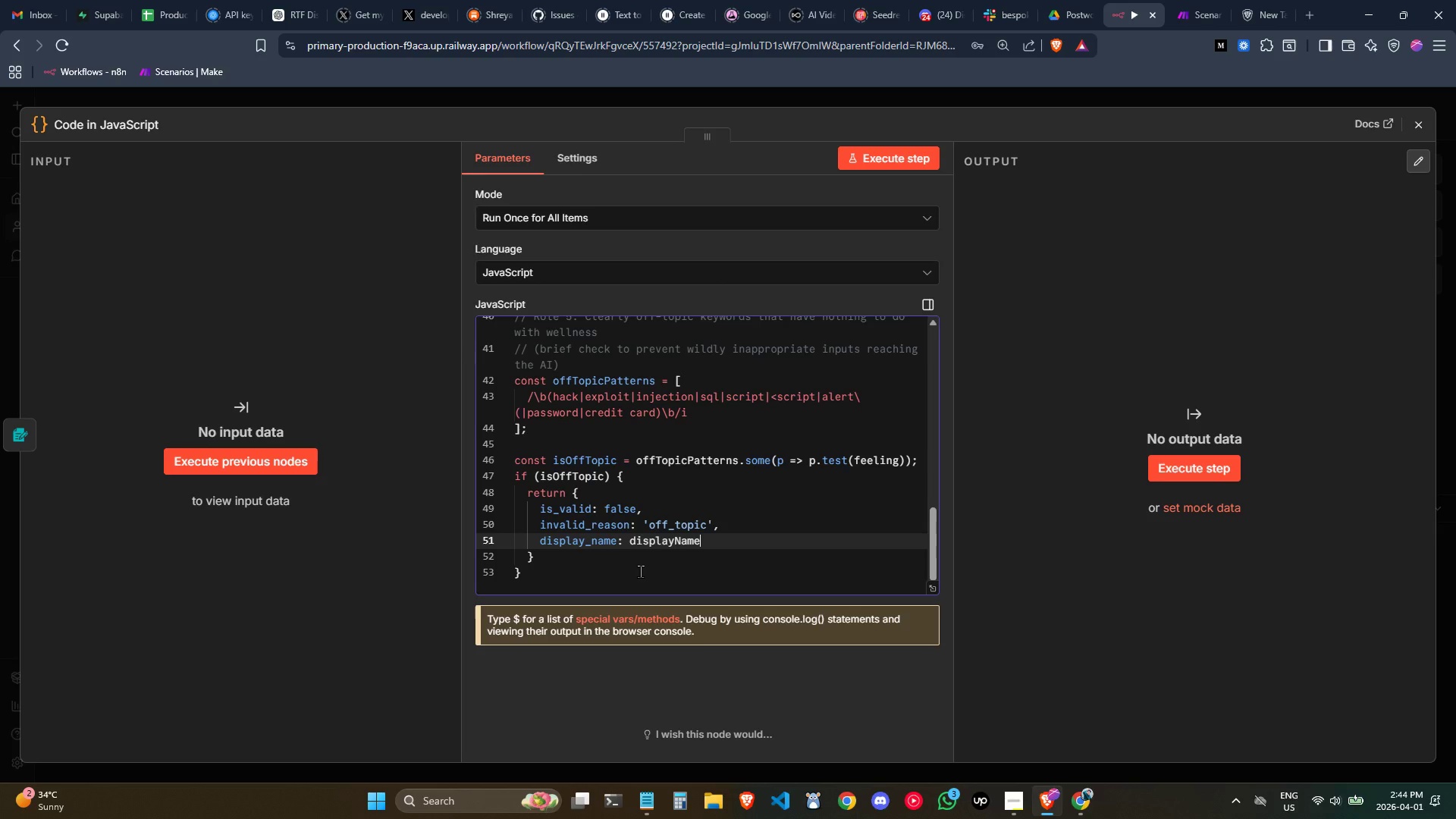 
left_click([635, 568])
 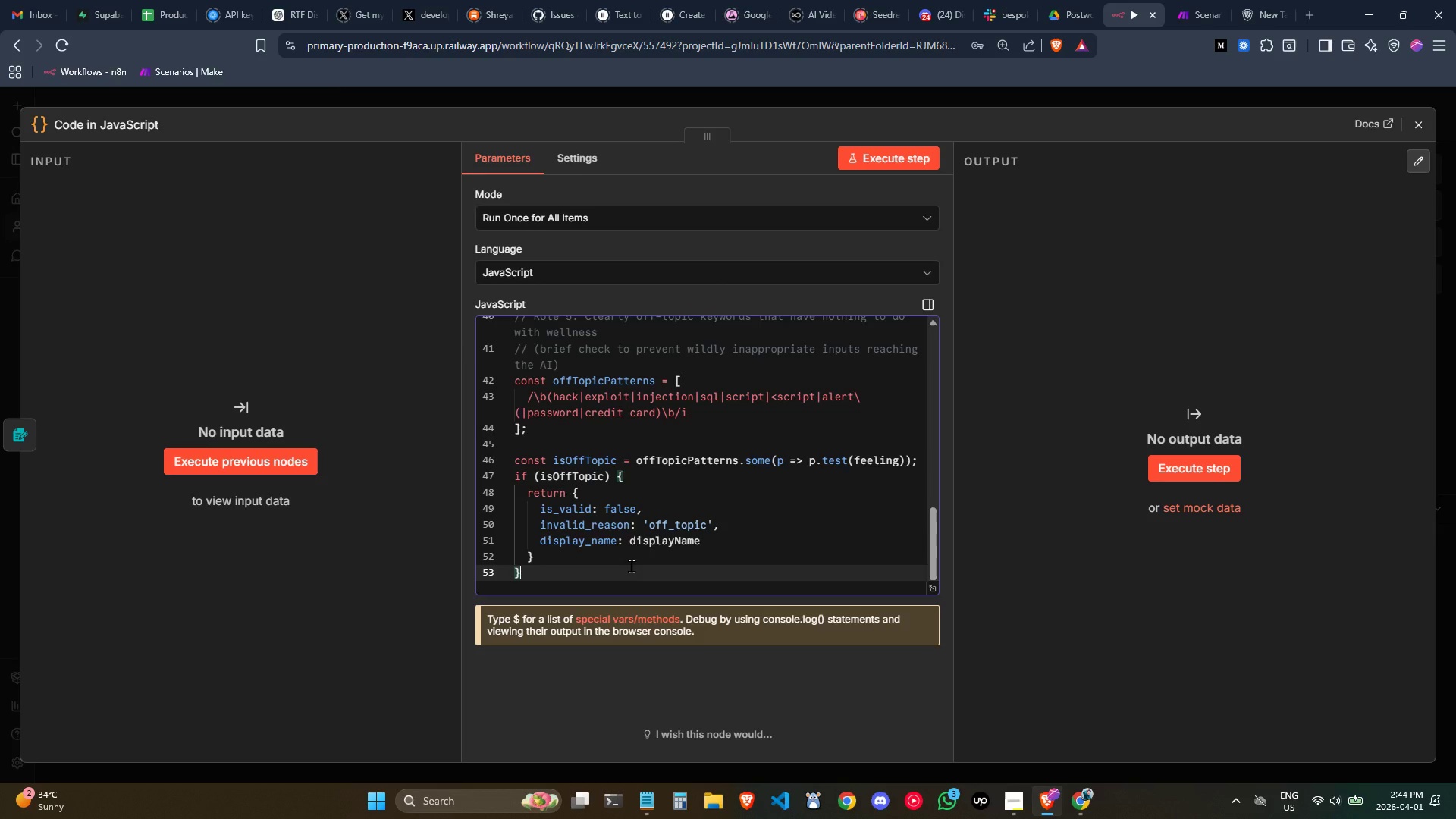 
left_click([631, 566])
 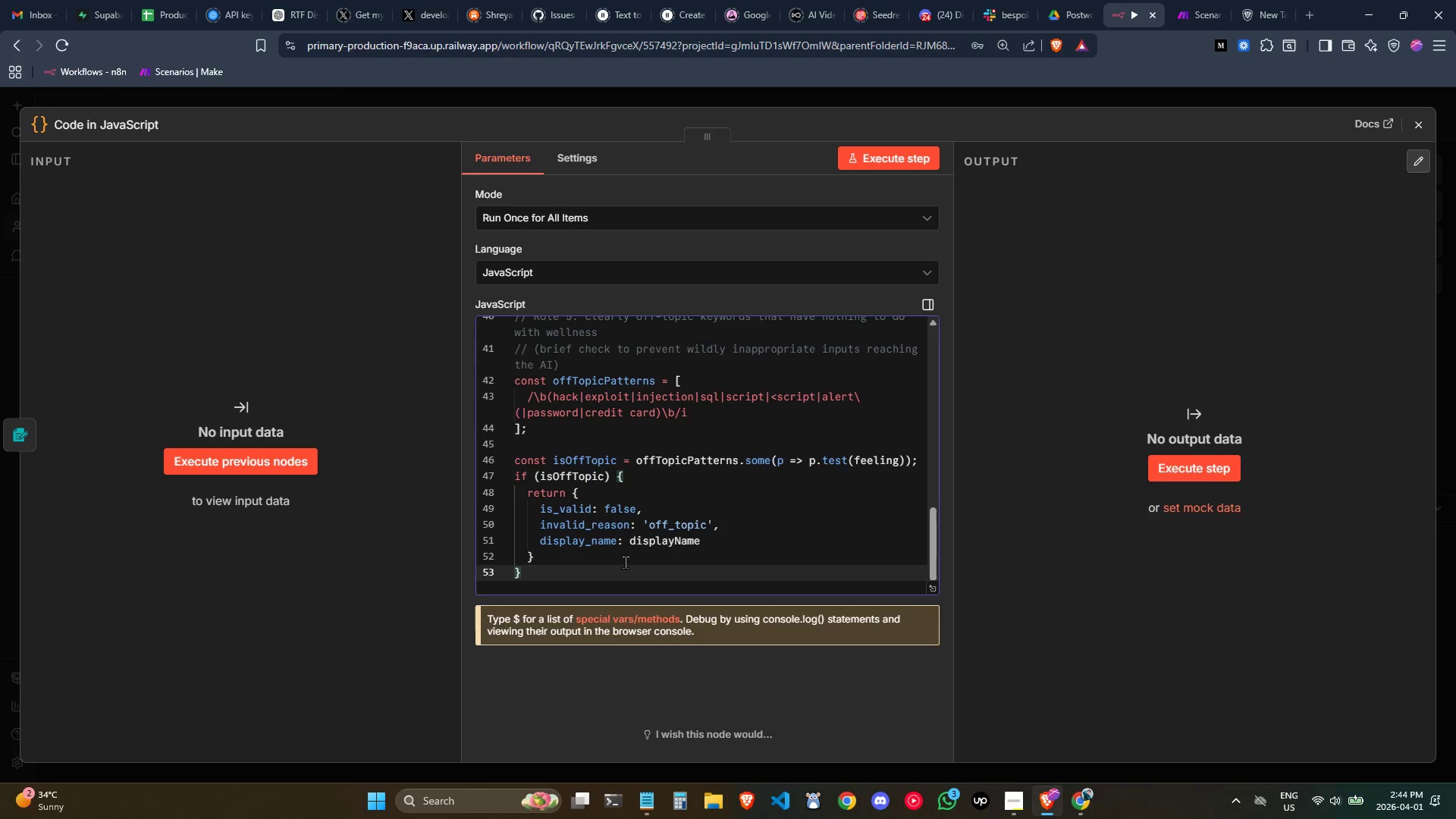 
left_click([625, 562])
 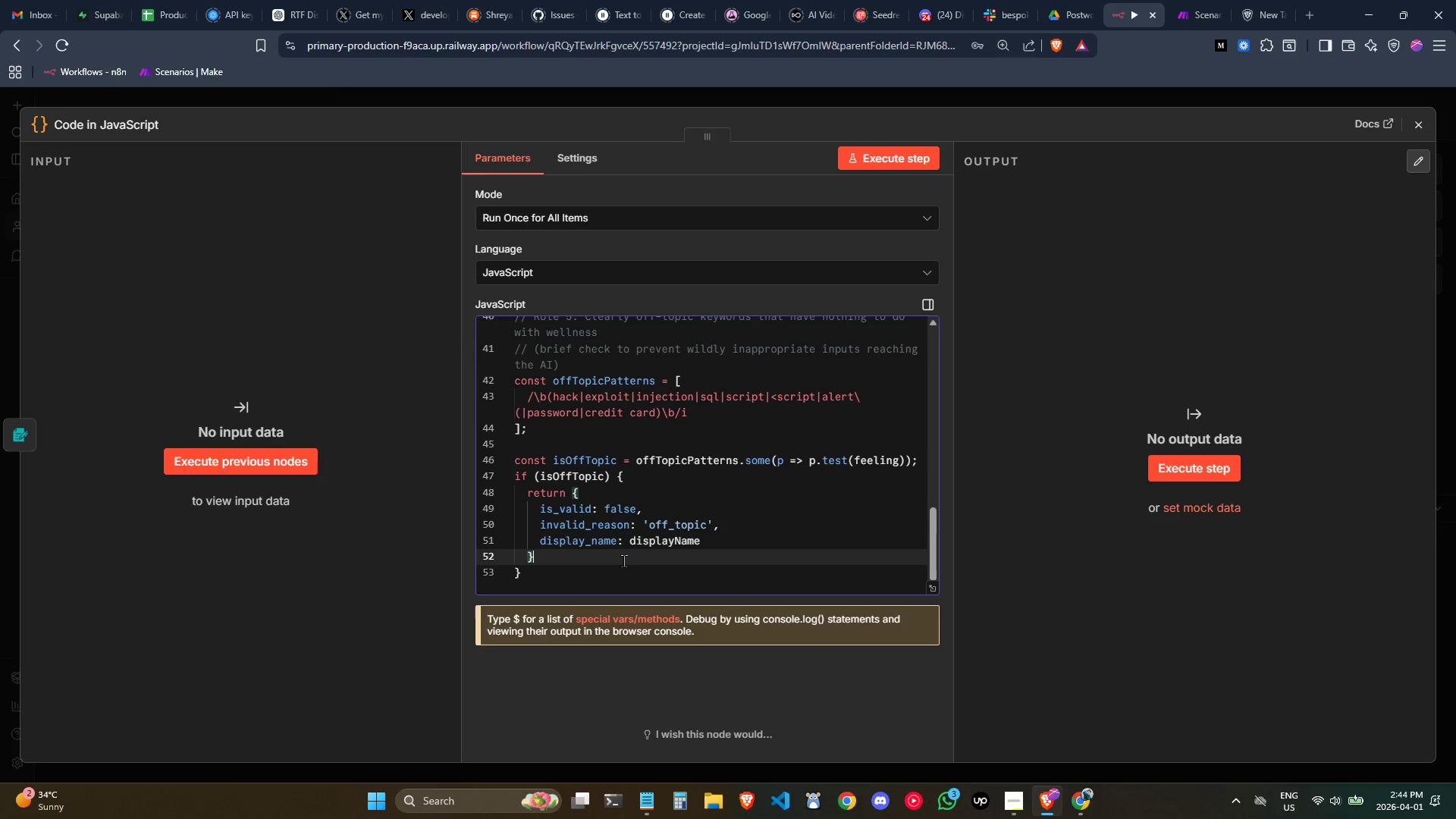 
key(Semicolon)
 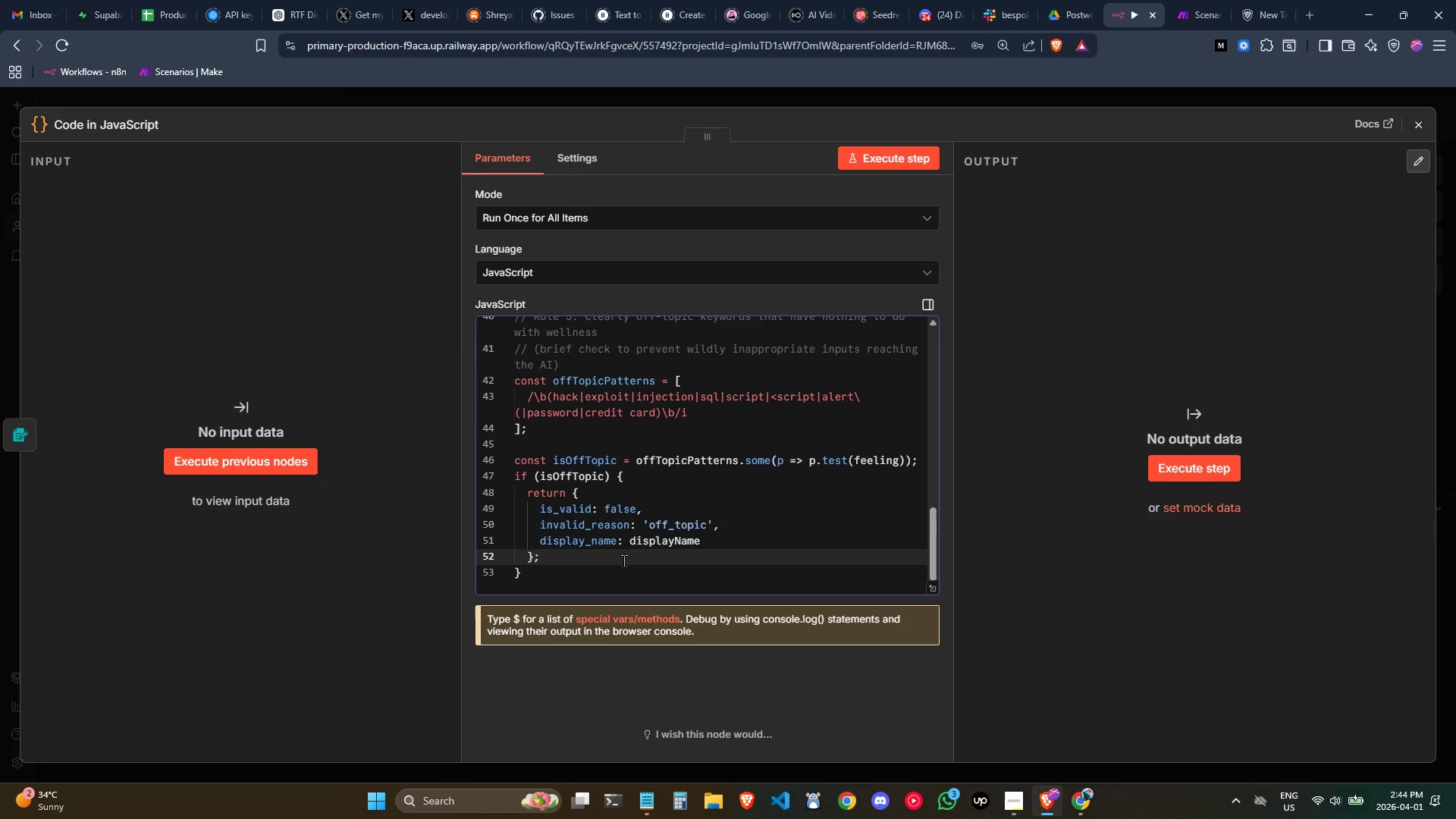 
scroll: coordinate [614, 555], scroll_direction: down, amount: 1.0
 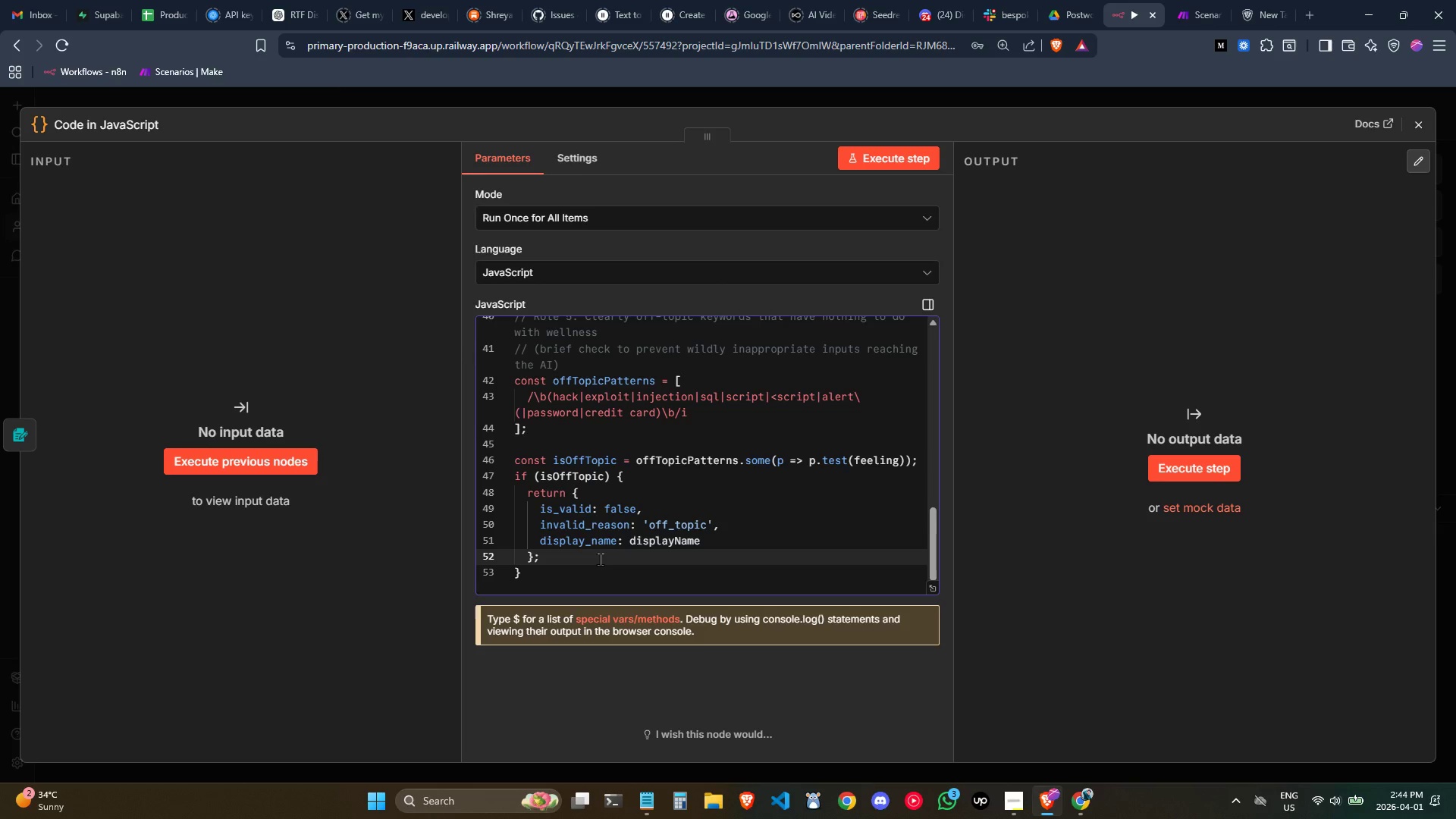 
wait(5.04)
 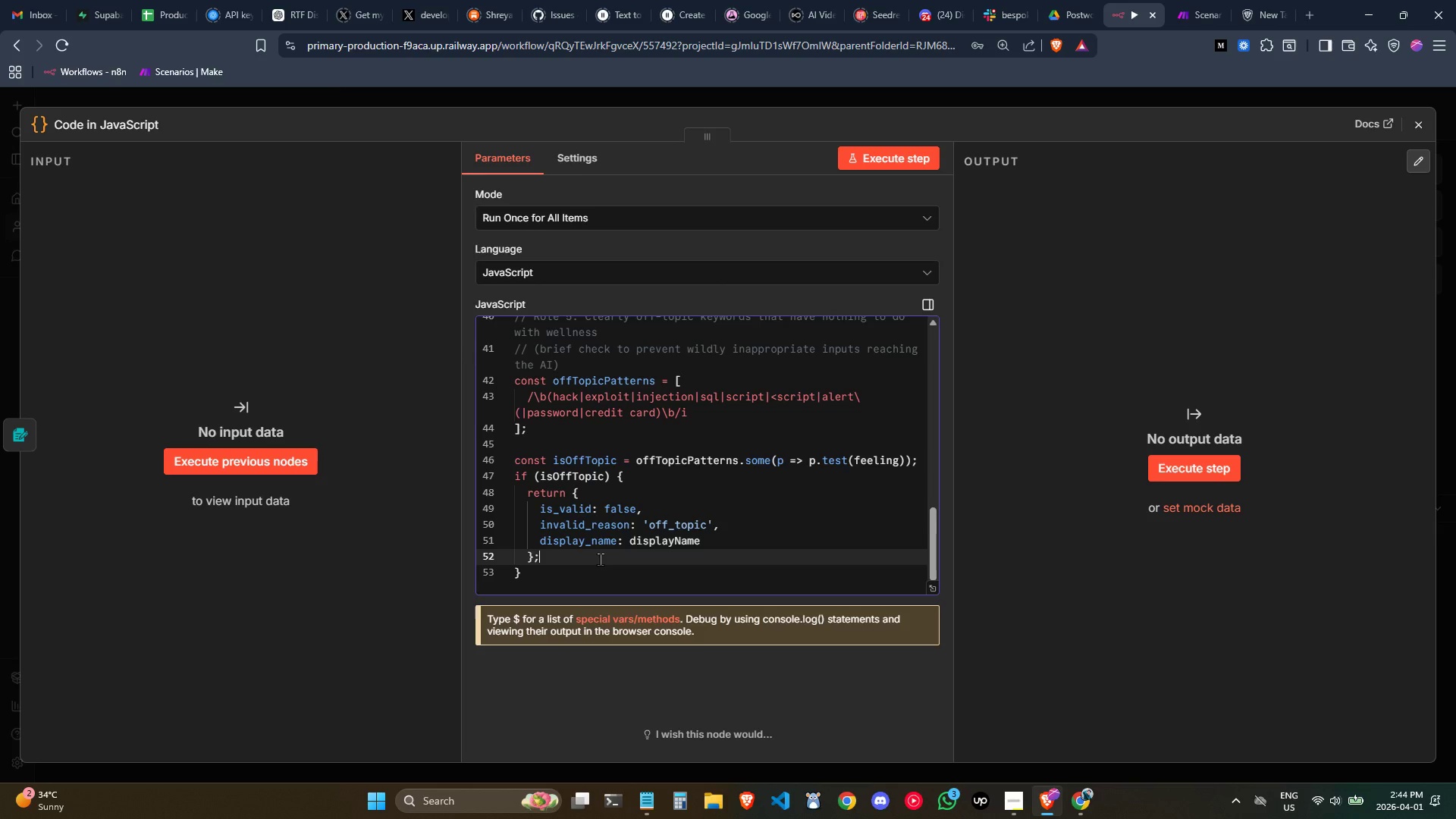 
key(ArrowDown)
 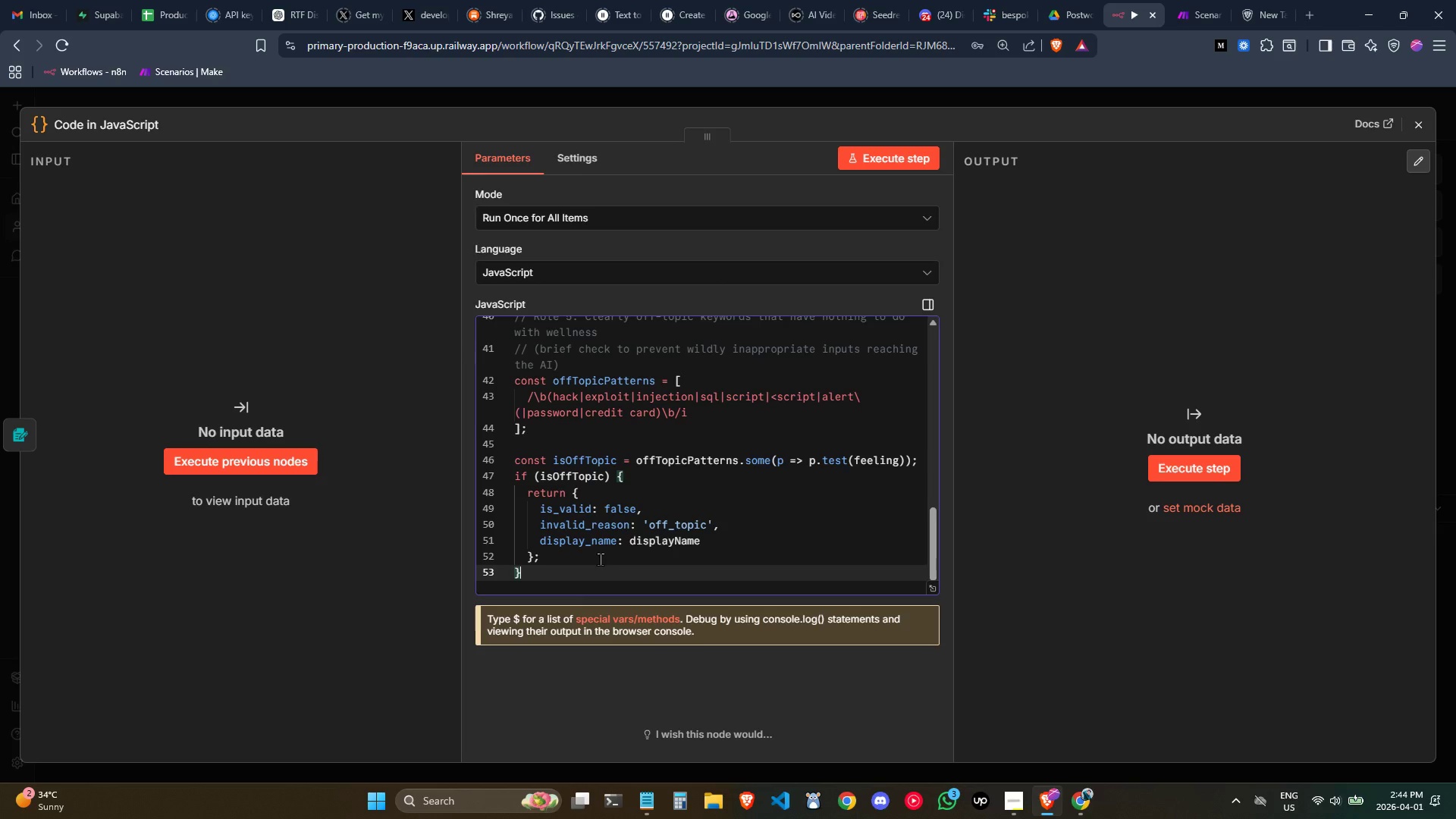 
key(ArrowDown)
 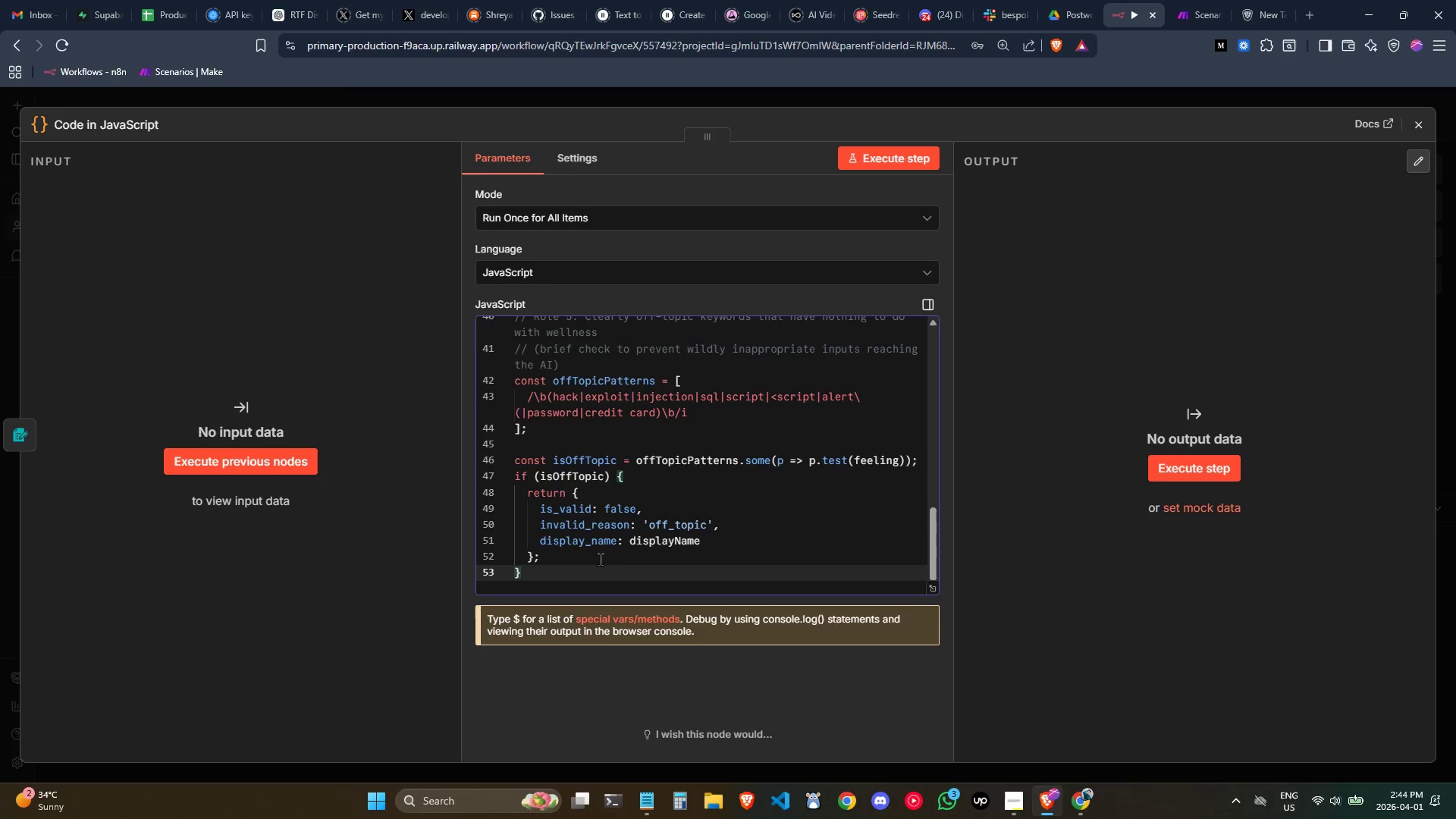 
key(Enter)
 